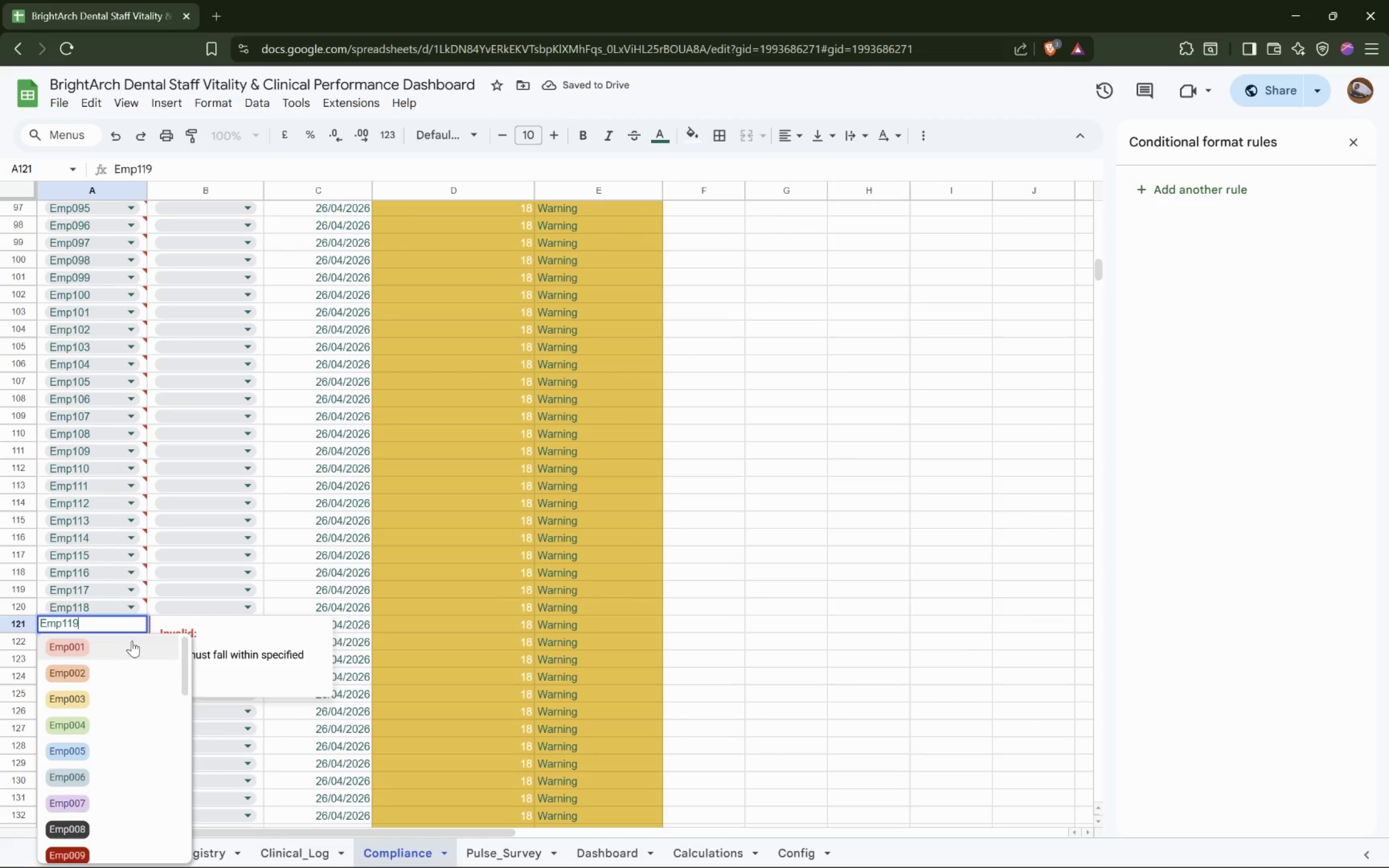 
left_click([94, 822])
 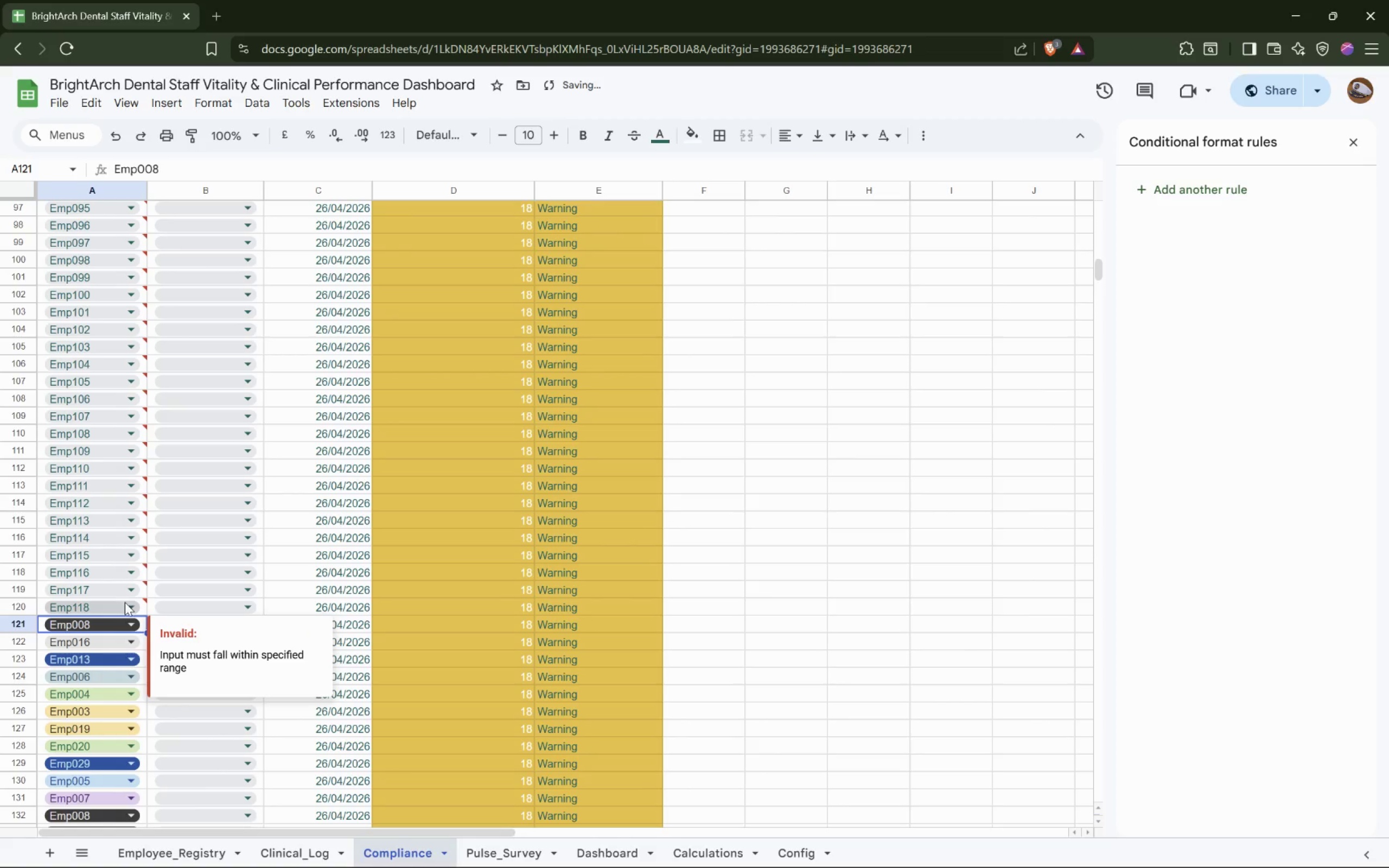 
left_click([128, 603])
 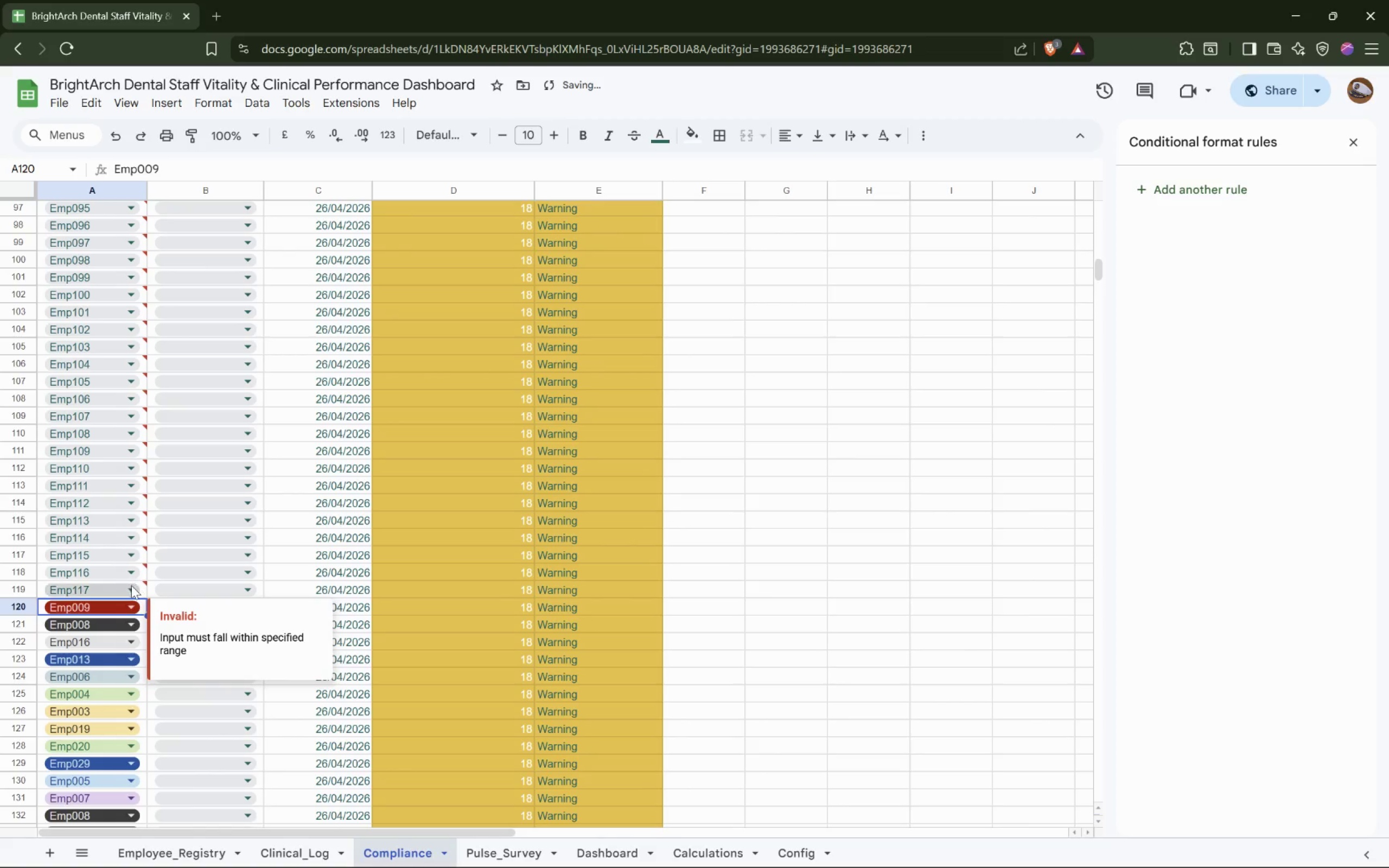 
left_click([104, 833])
 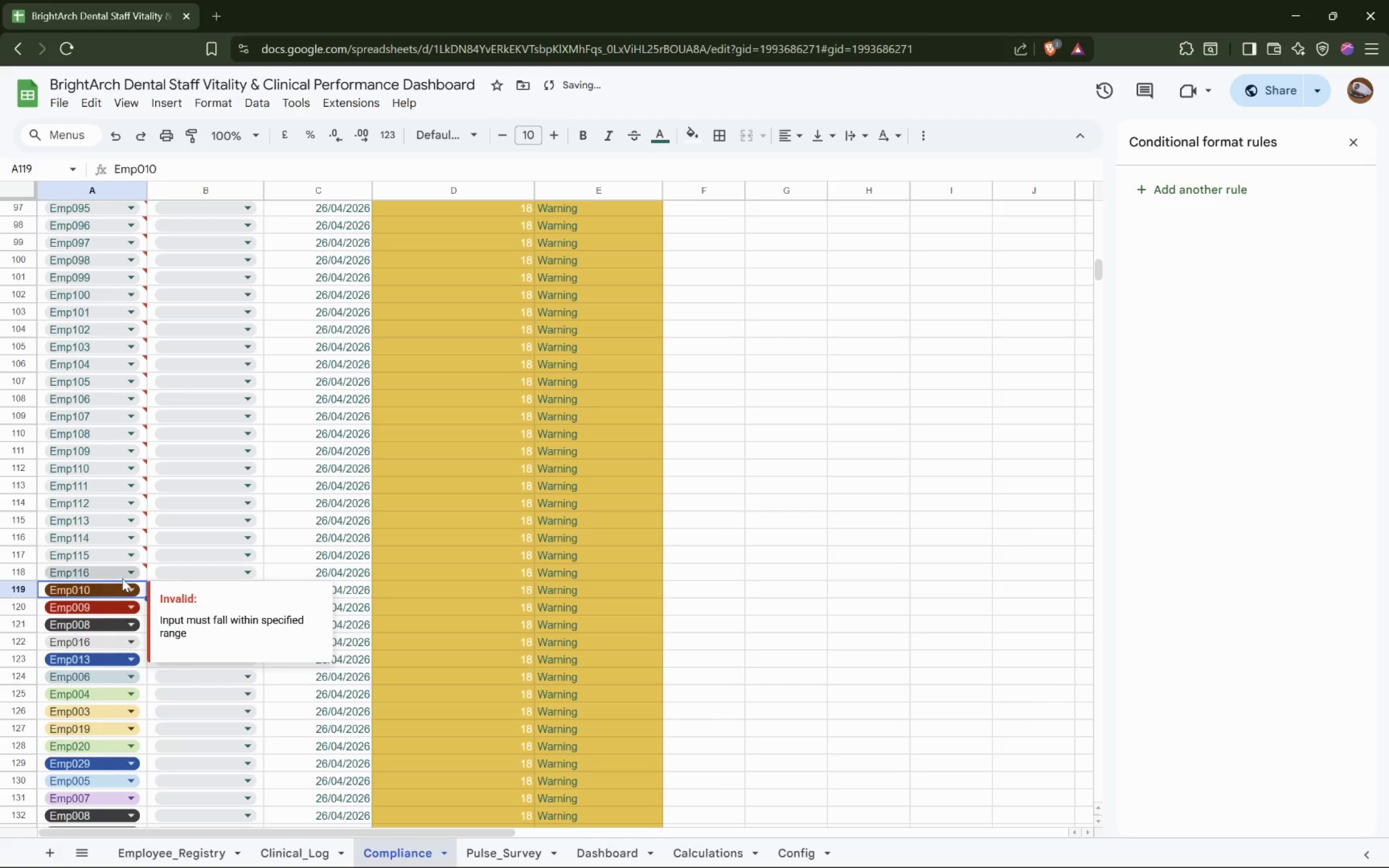 
left_click([127, 573])
 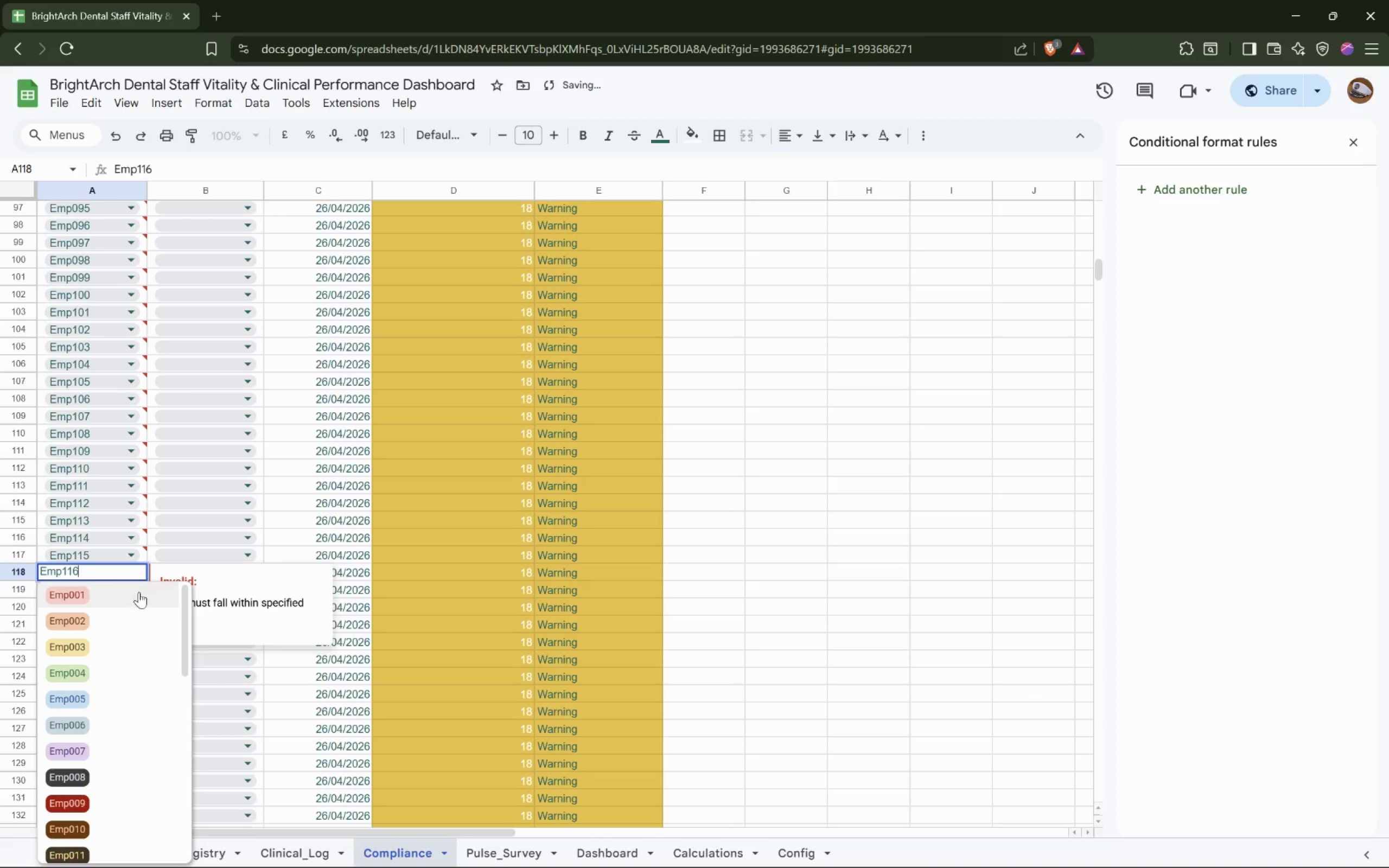 
left_click([105, 822])
 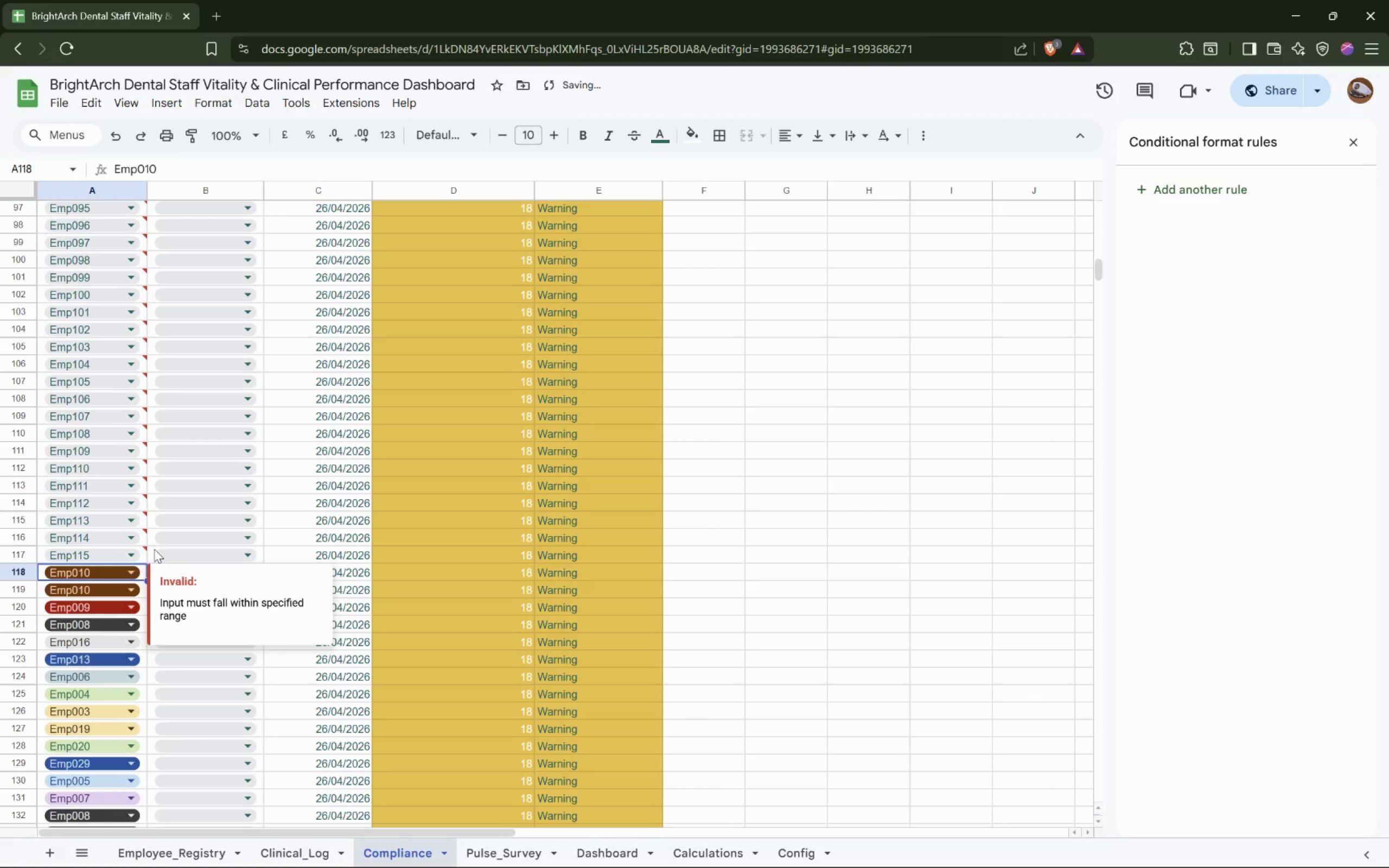 
left_click([130, 552])
 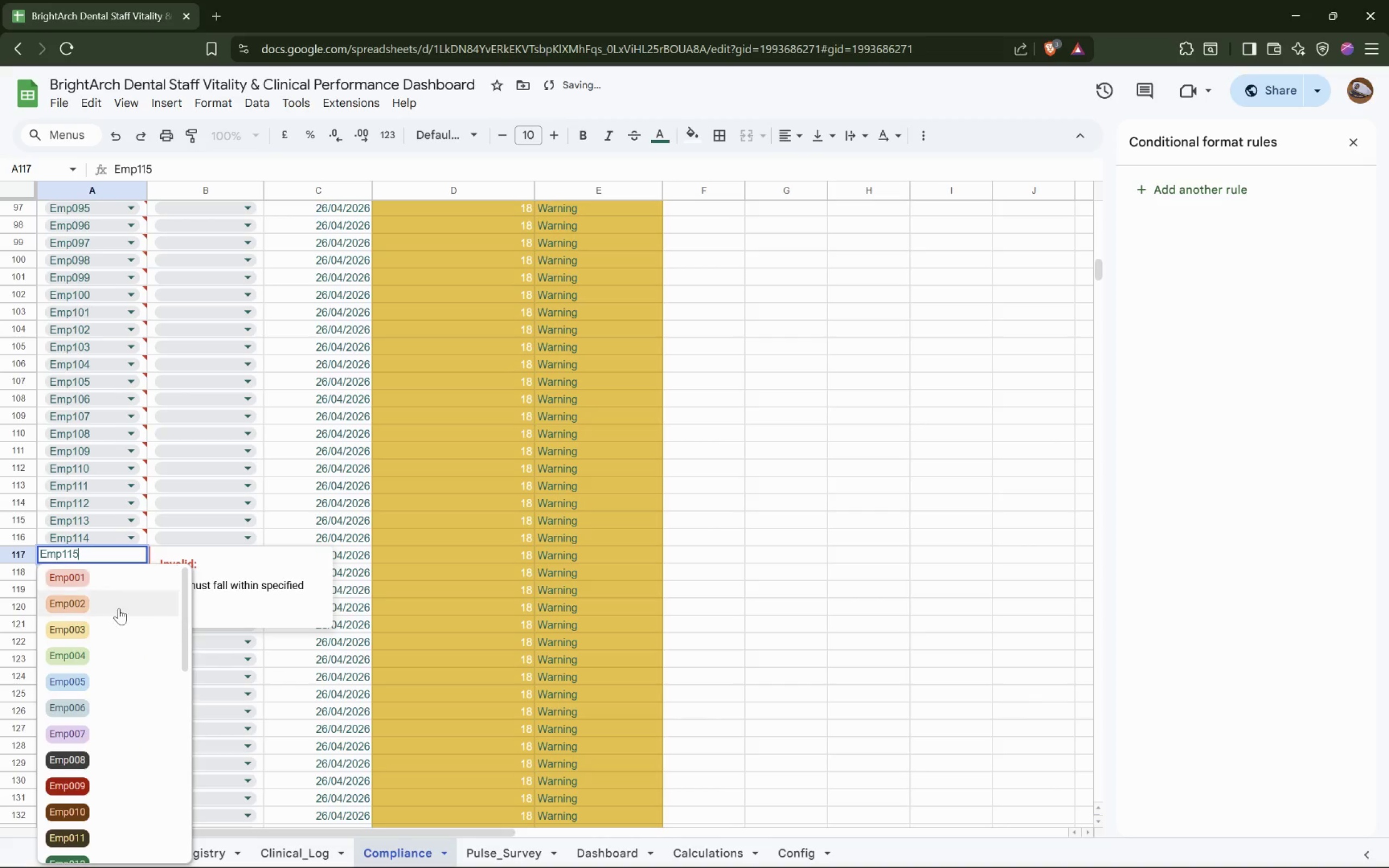 
left_click([104, 834])
 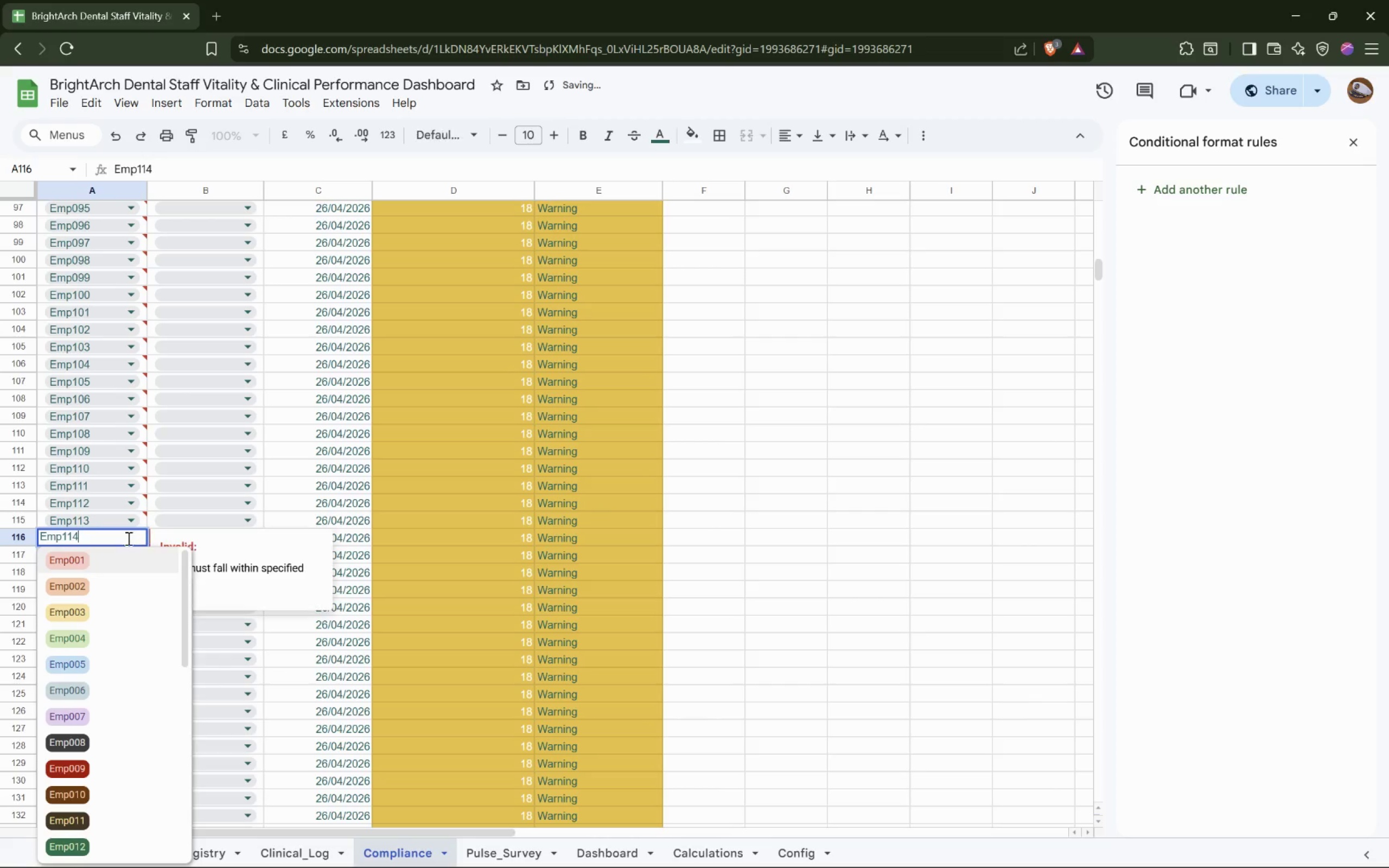 
left_click([130, 799])
 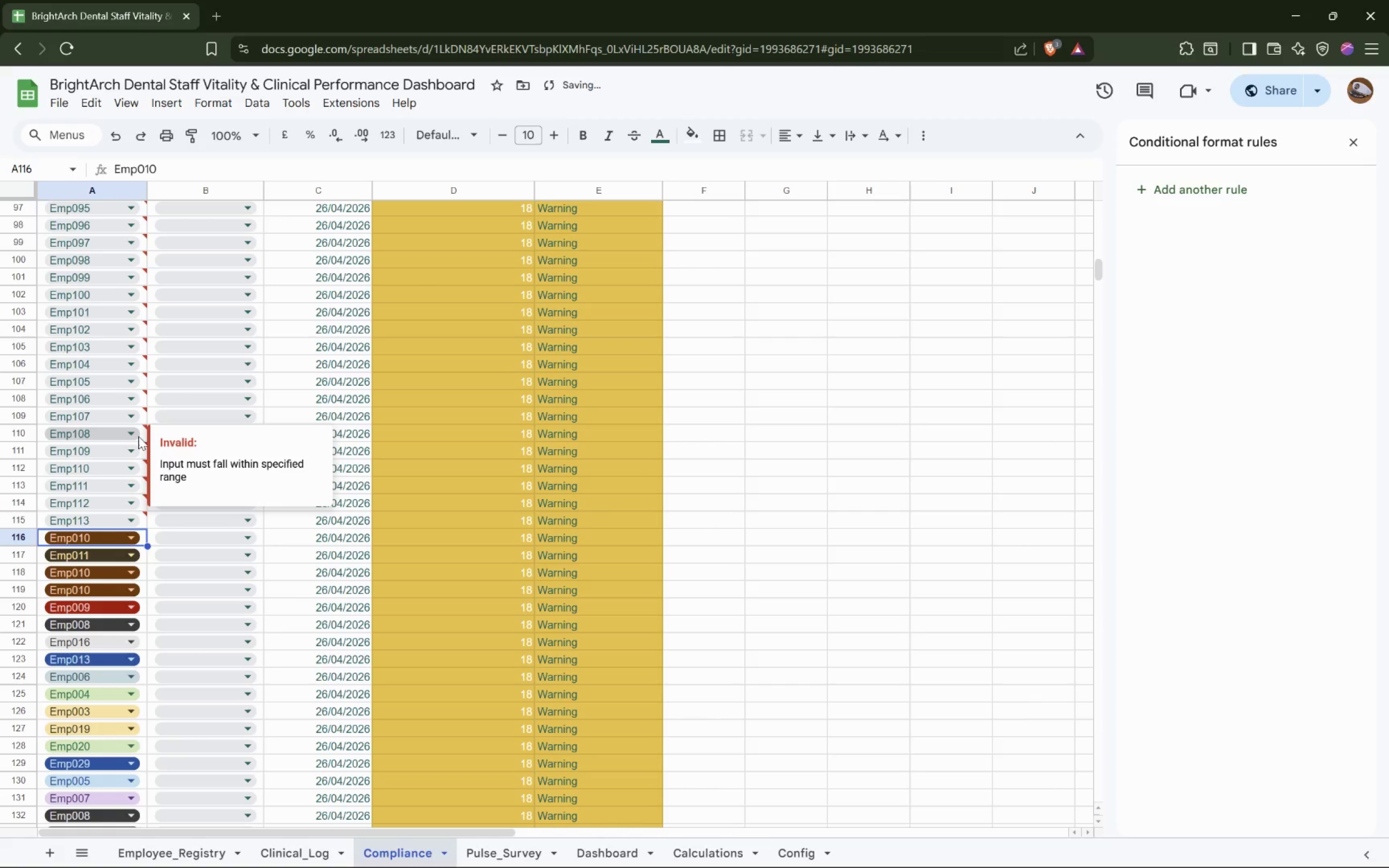 
left_click([136, 435])
 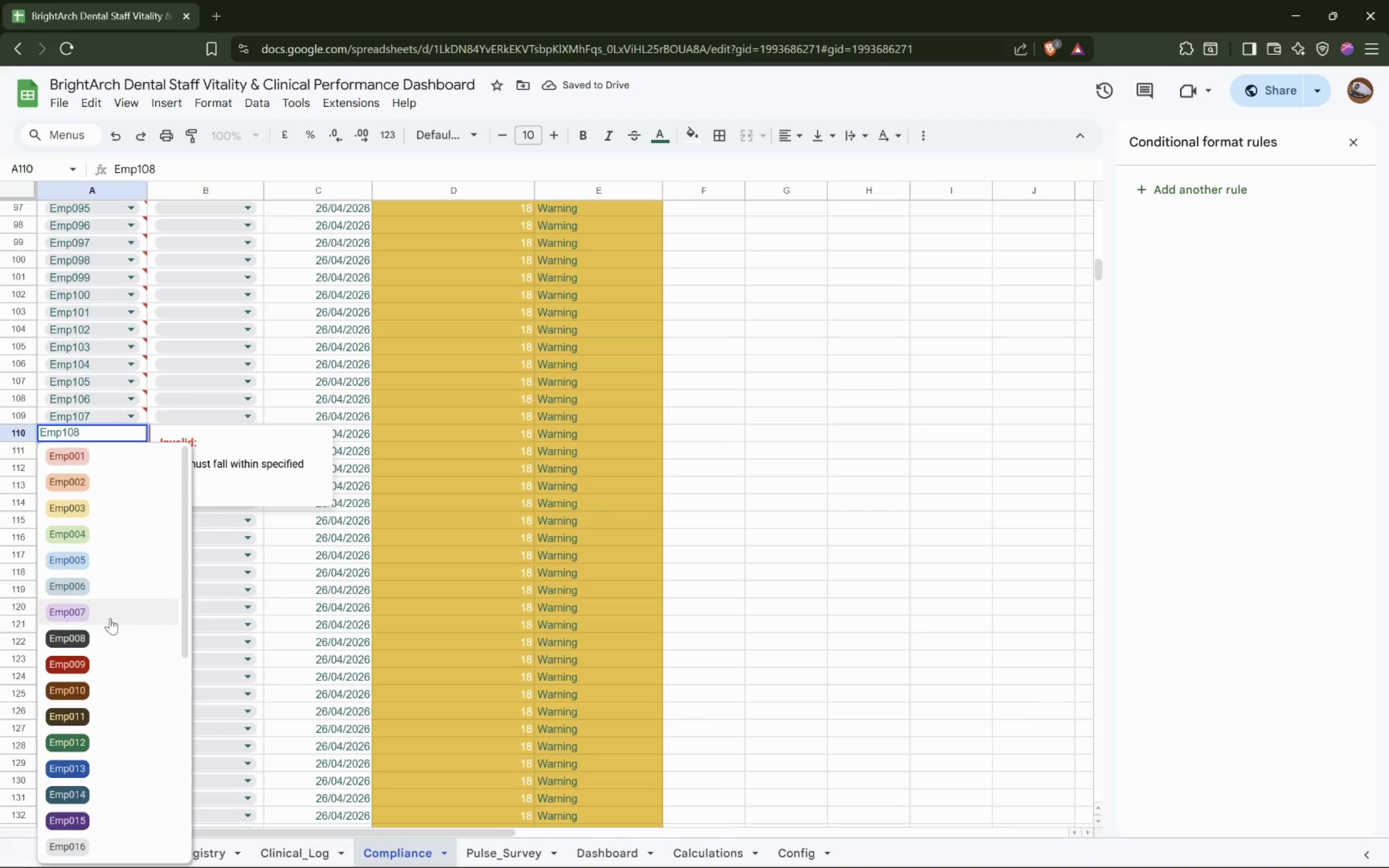 
left_click([87, 668])
 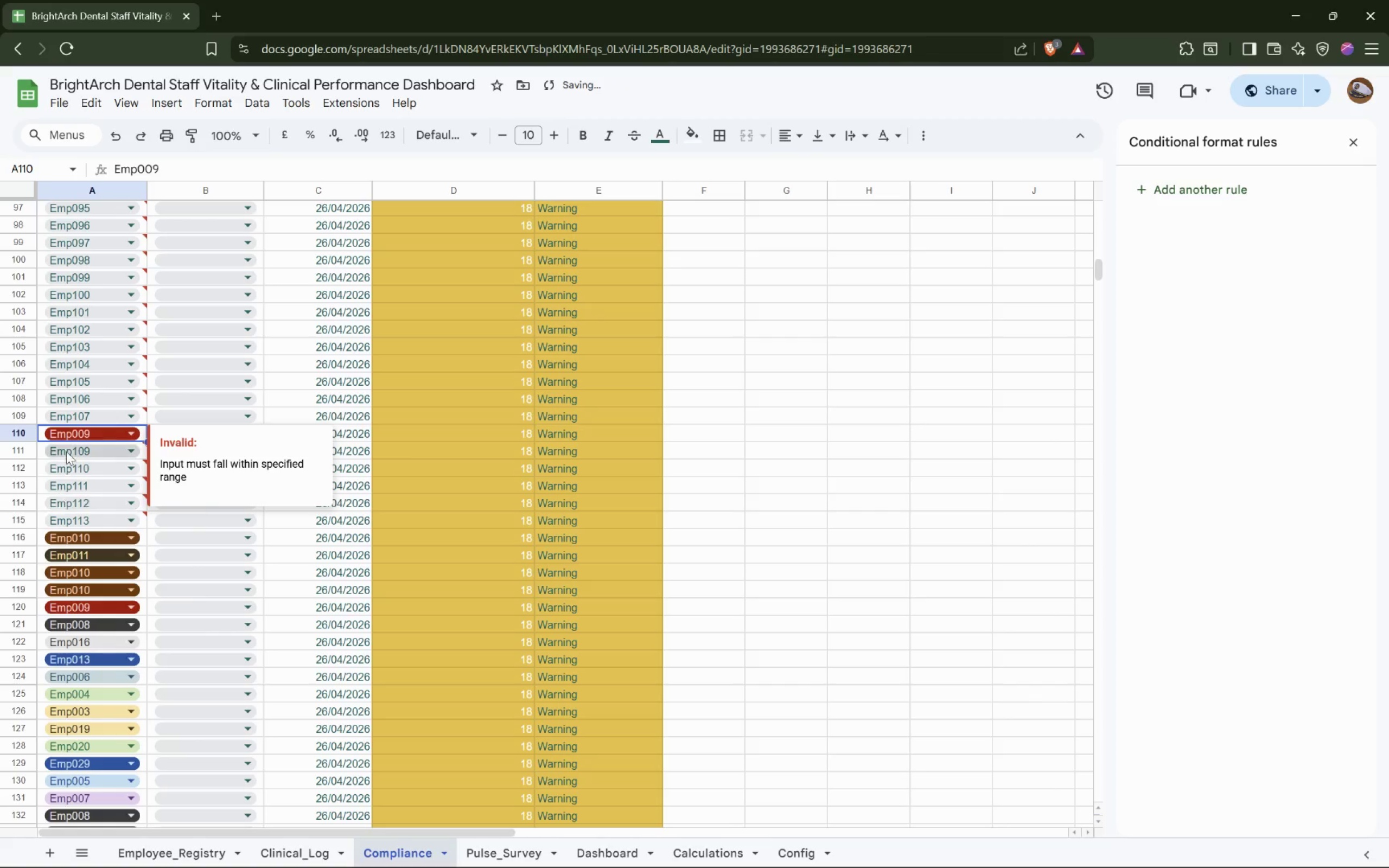 
left_click([93, 456])
 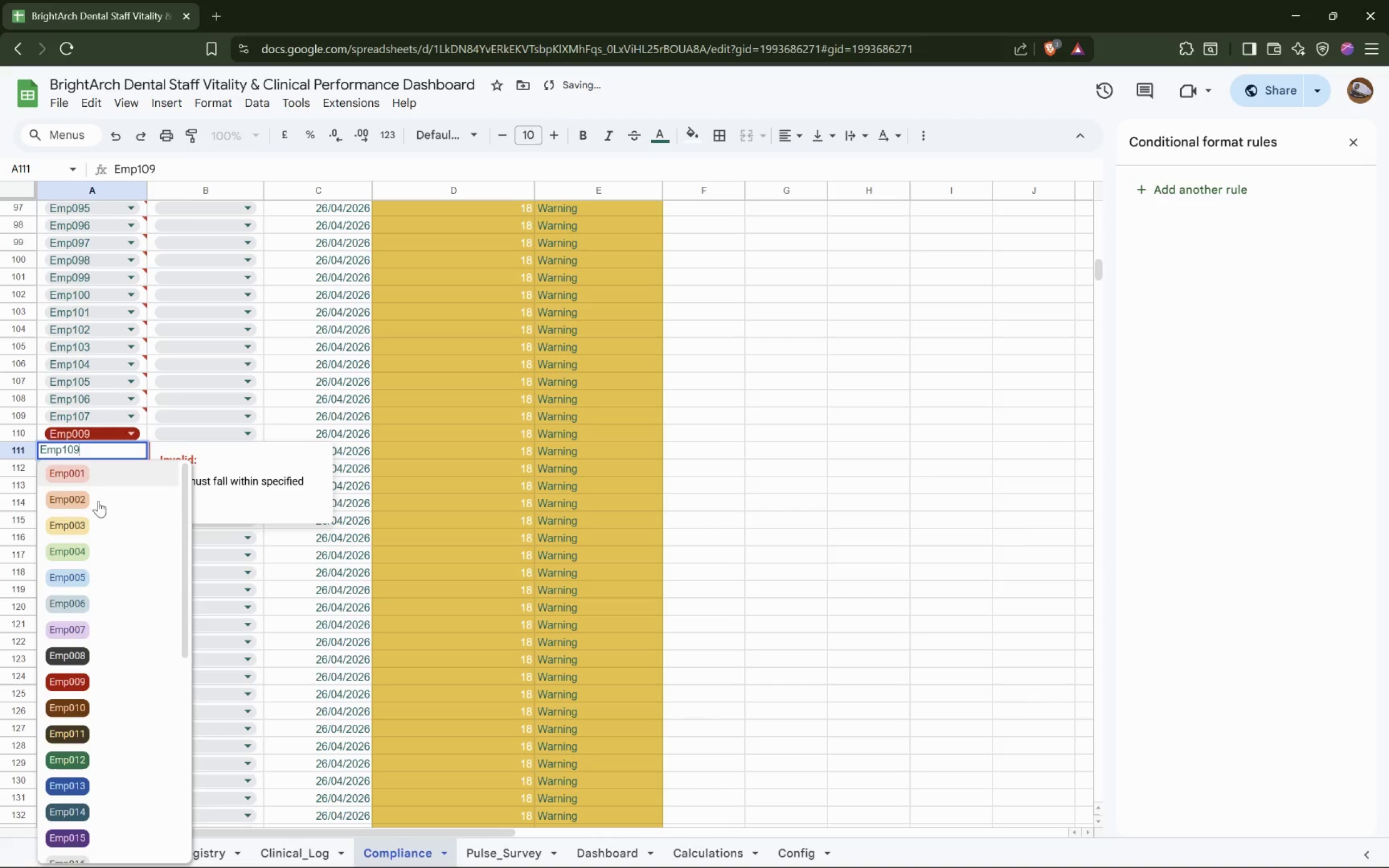 
left_click([97, 622])
 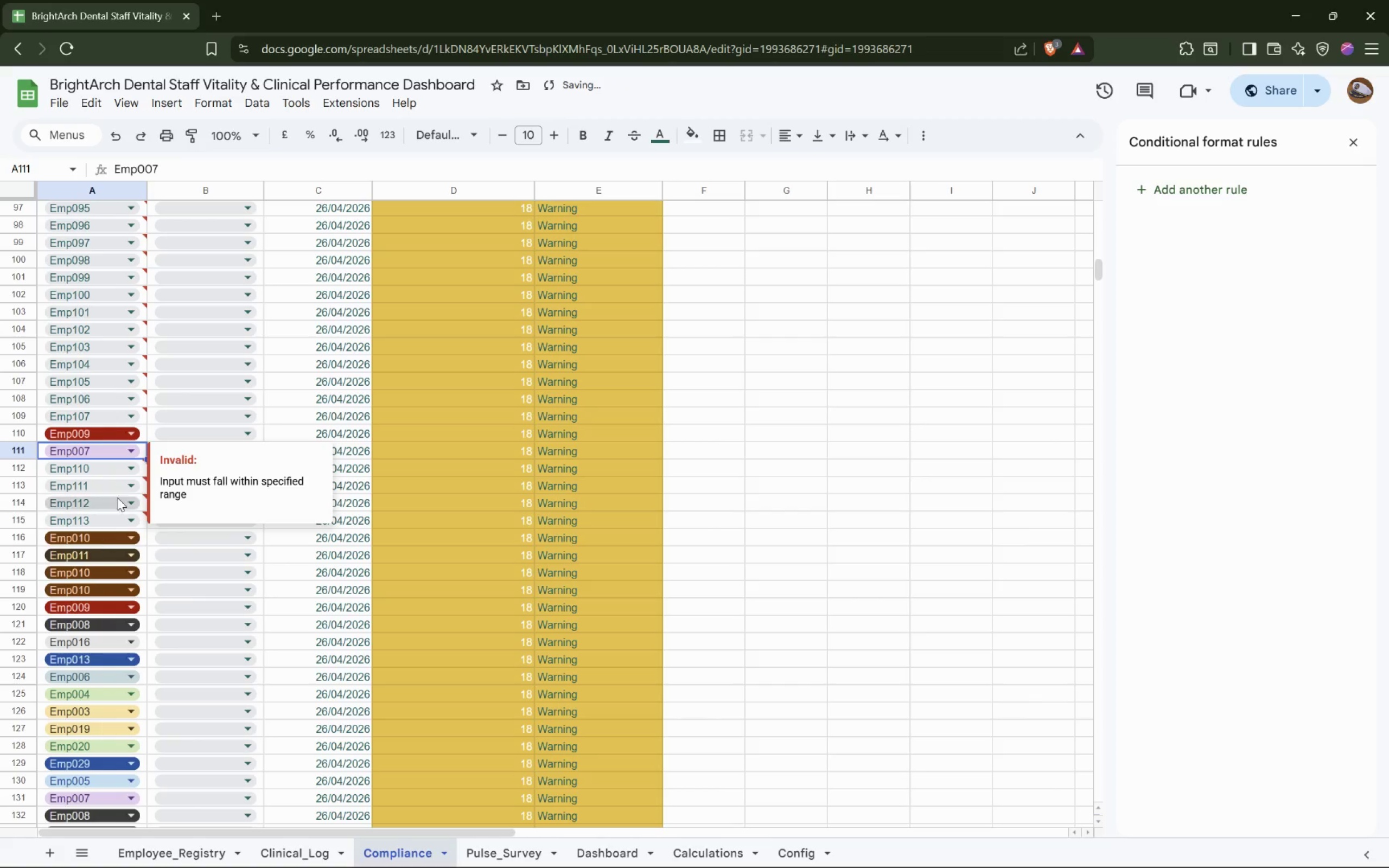 
left_click([119, 462])
 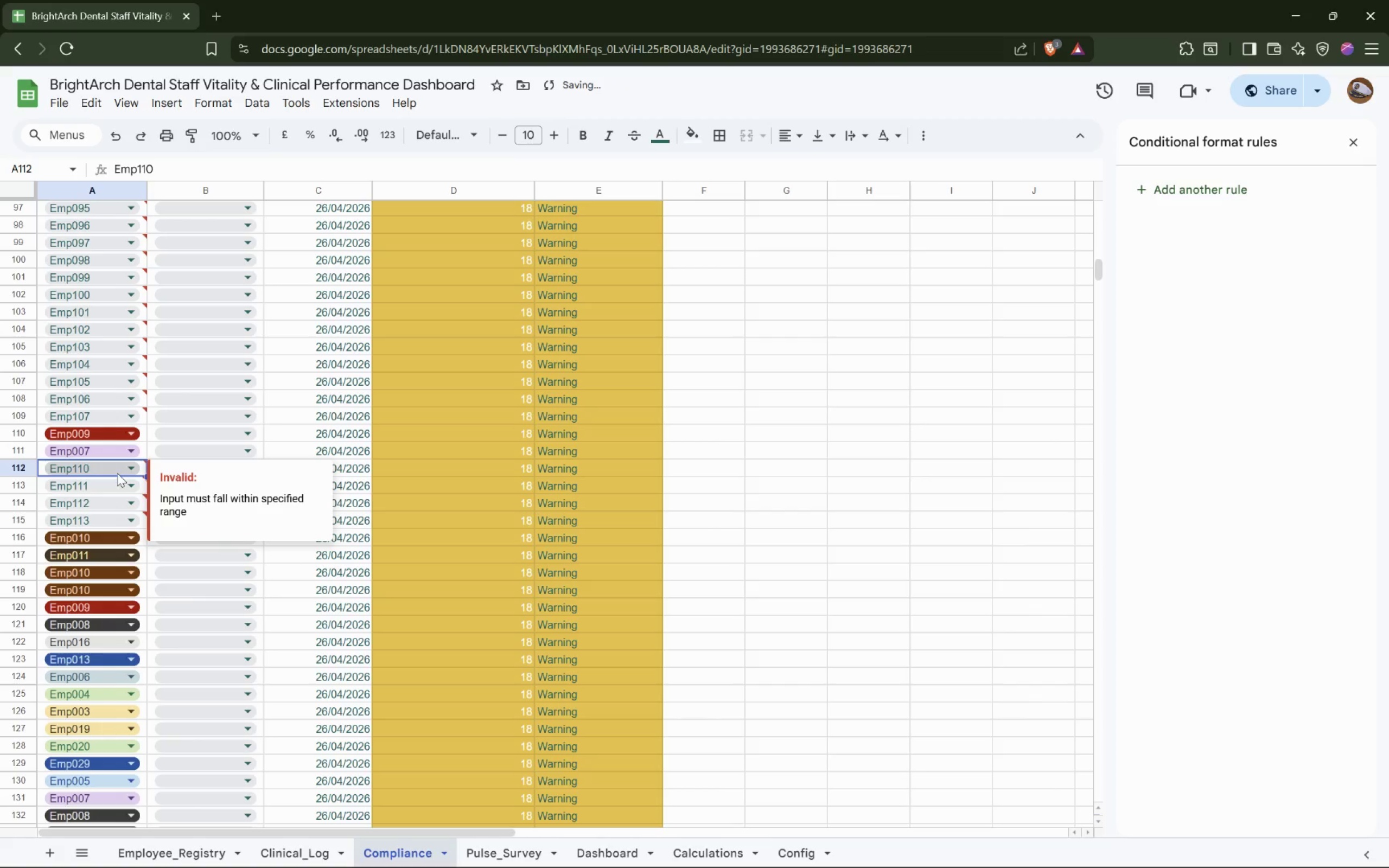 
left_click([117, 473])
 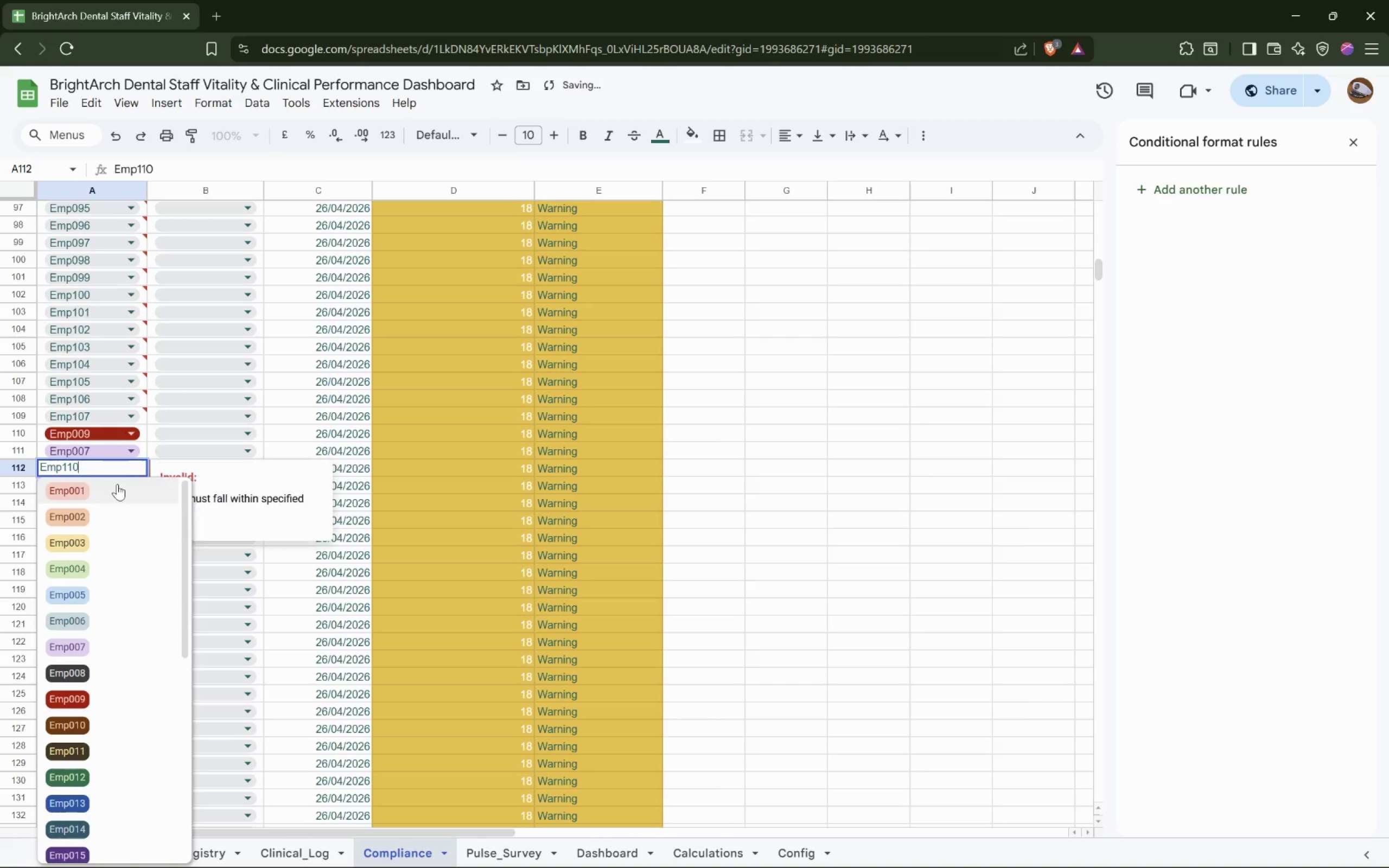 
left_click([101, 695])
 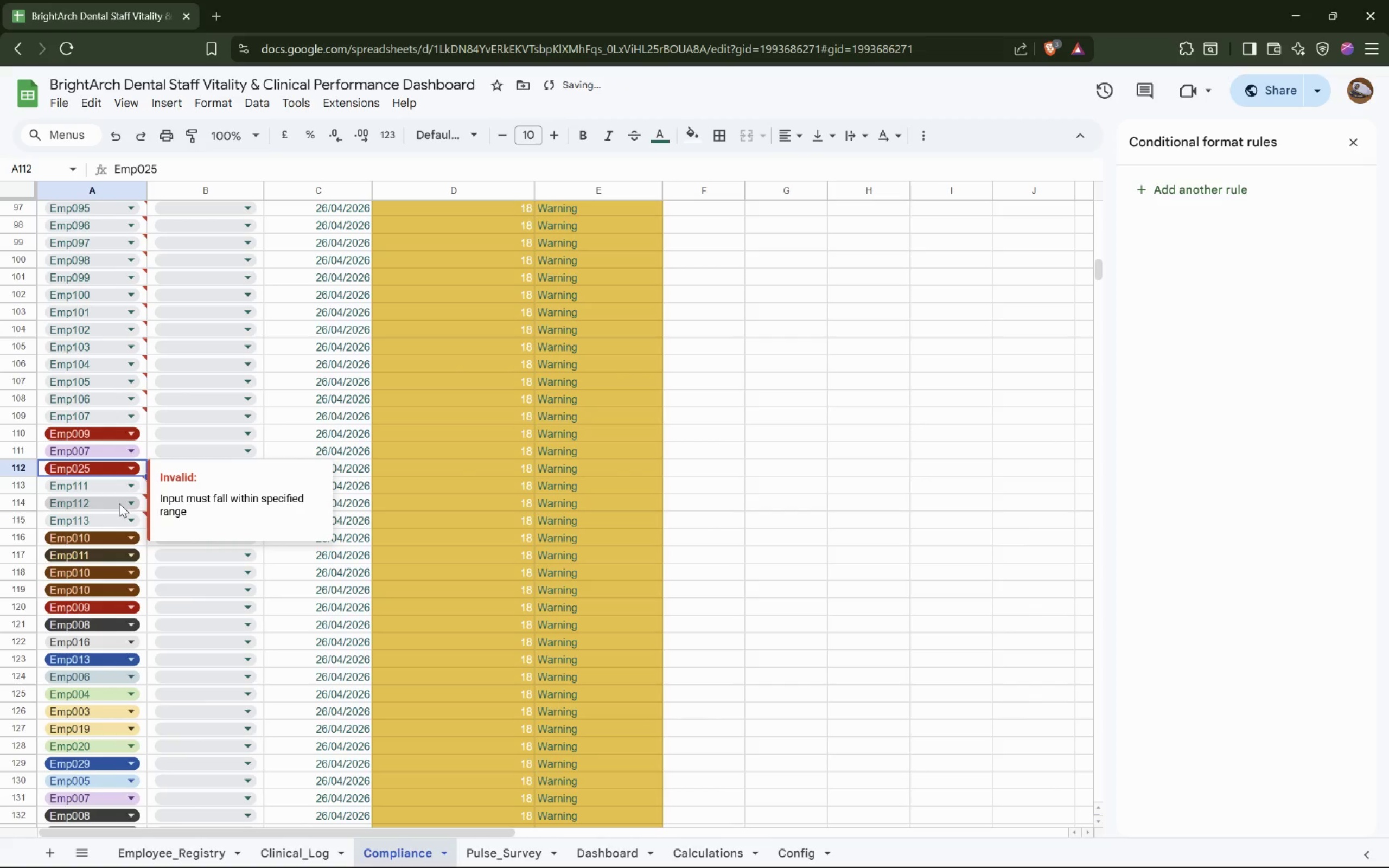 
scroll: coordinate [116, 629], scroll_direction: down, amount: 9.0
 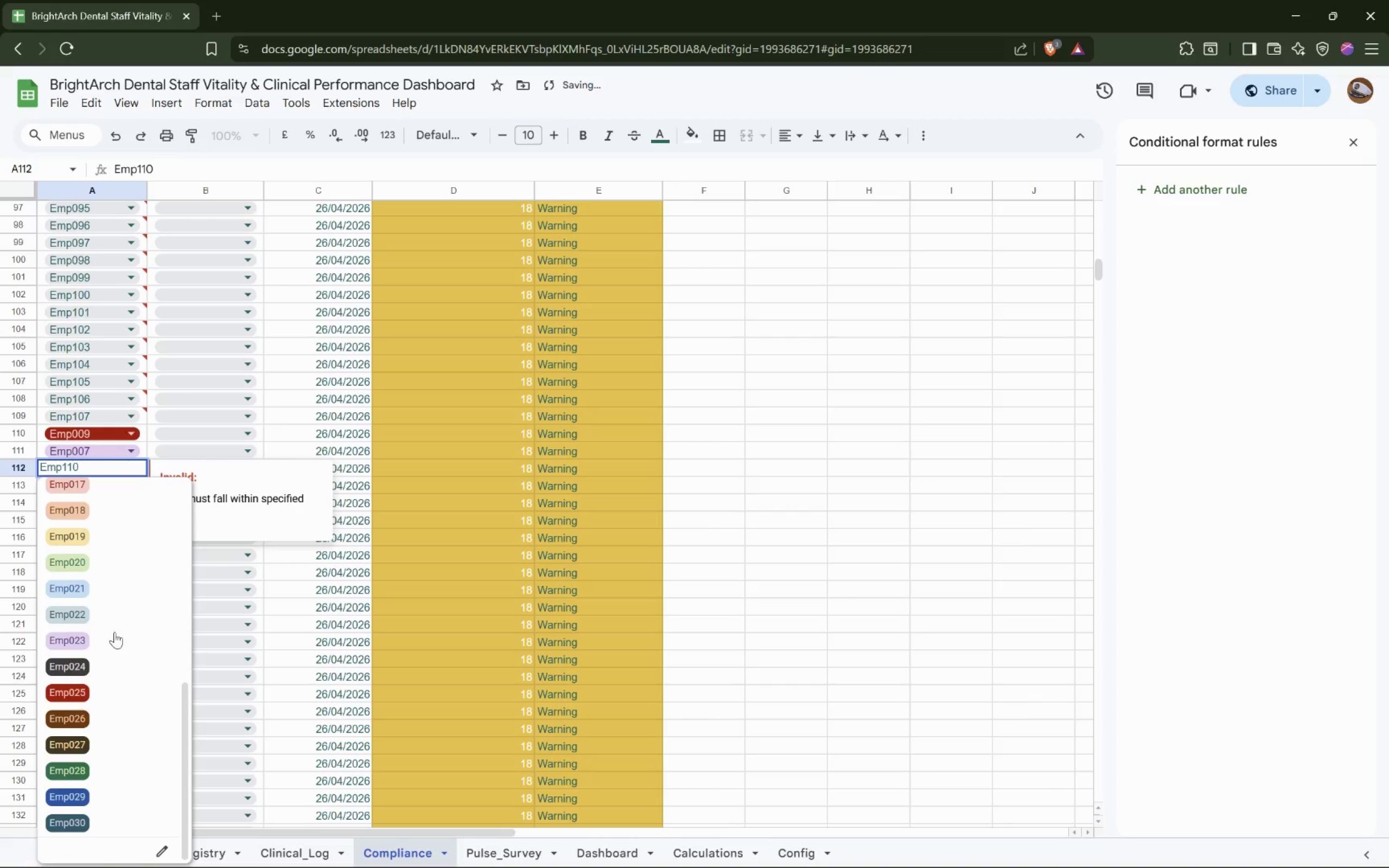 
left_click([124, 490])
 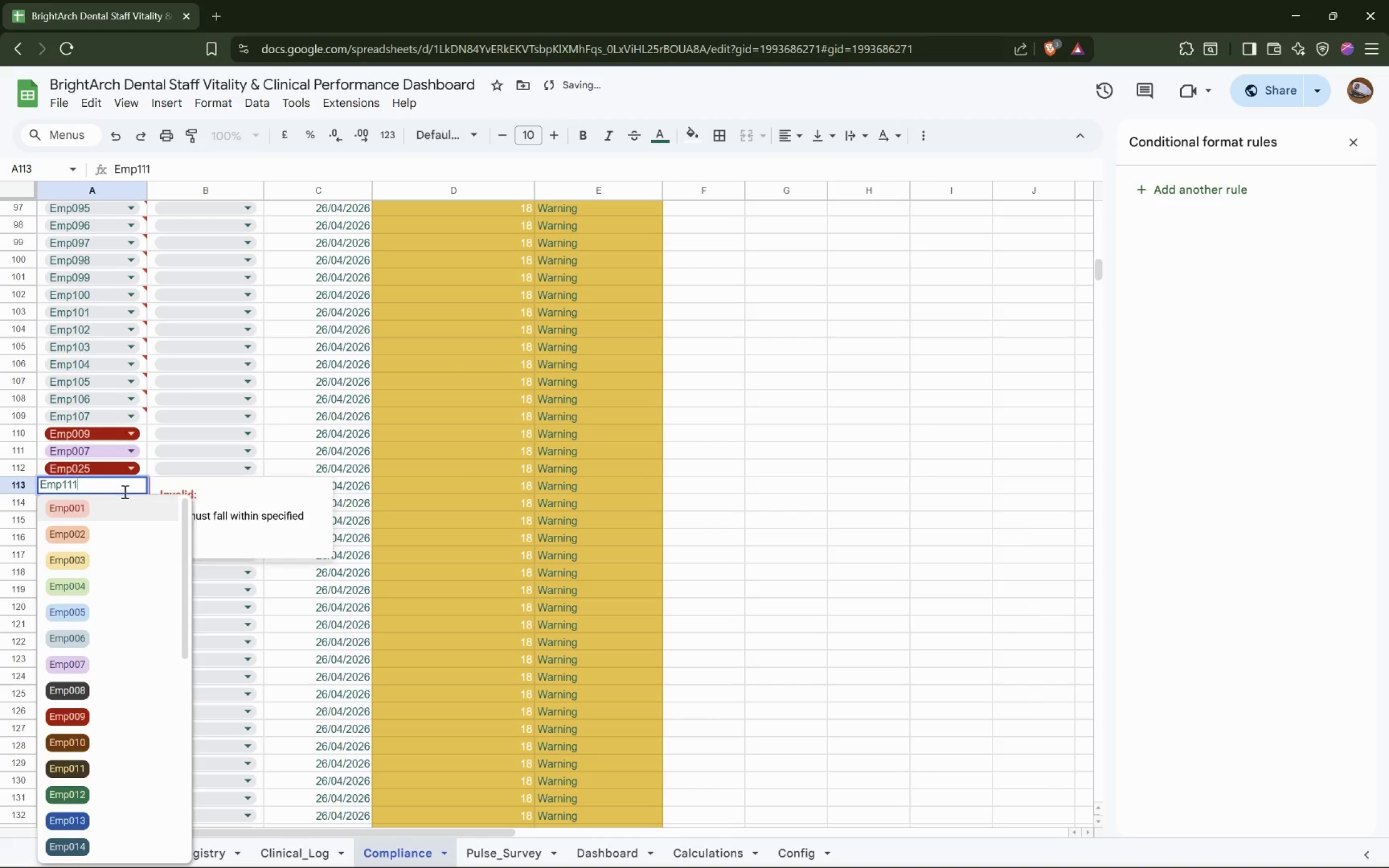 
left_click([100, 673])
 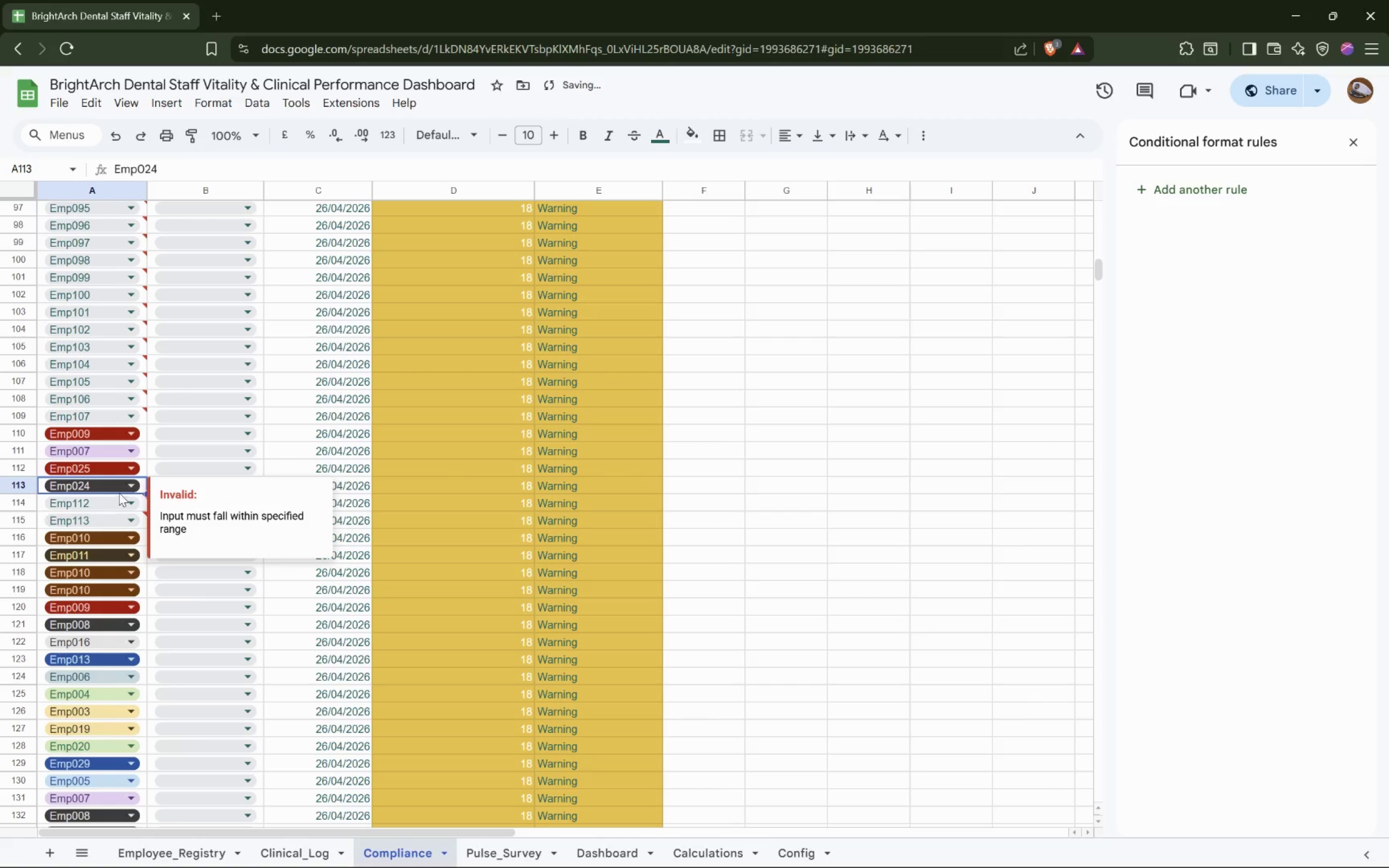 
scroll: coordinate [97, 636], scroll_direction: down, amount: 9.0
 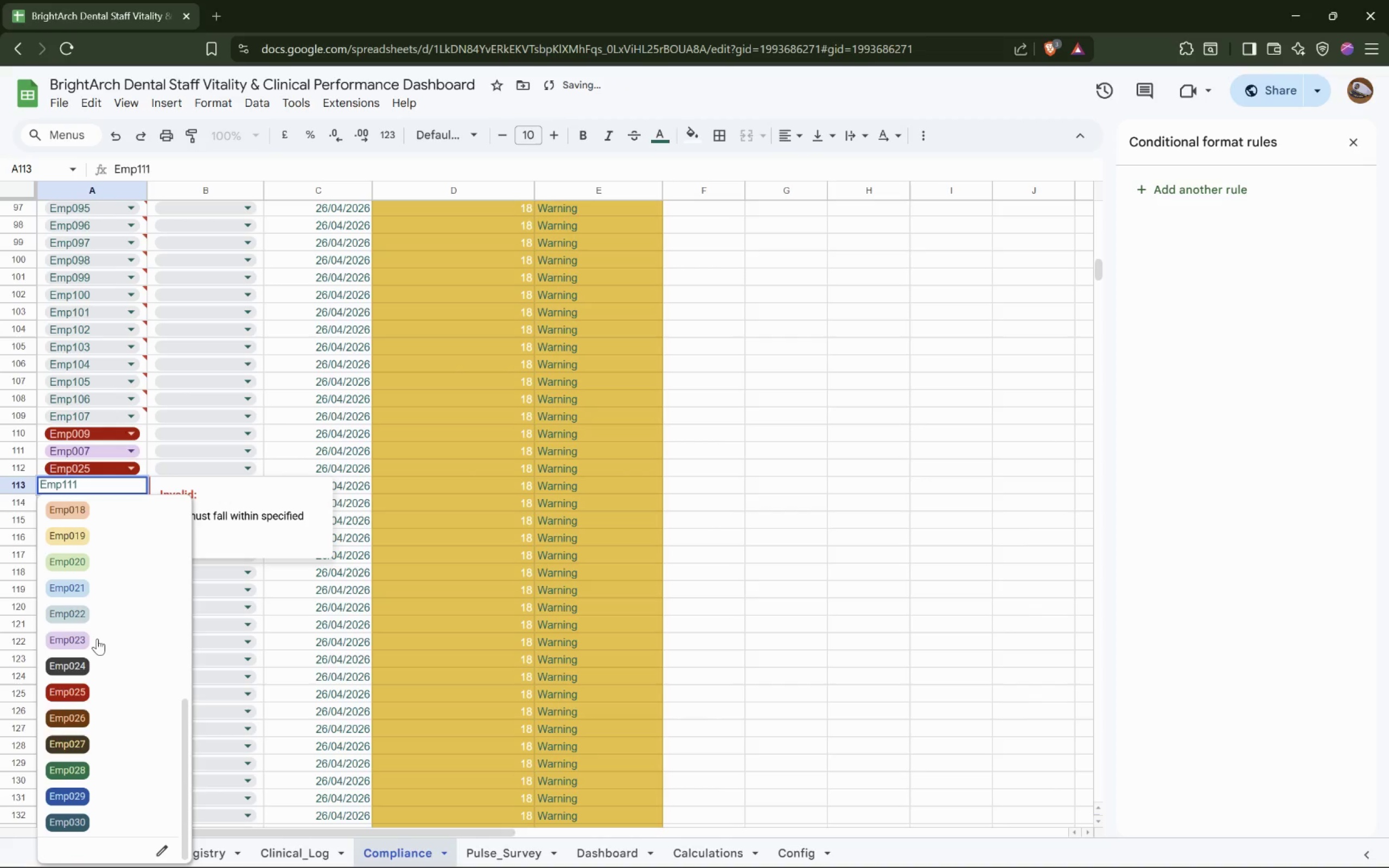 
left_click([117, 501])
 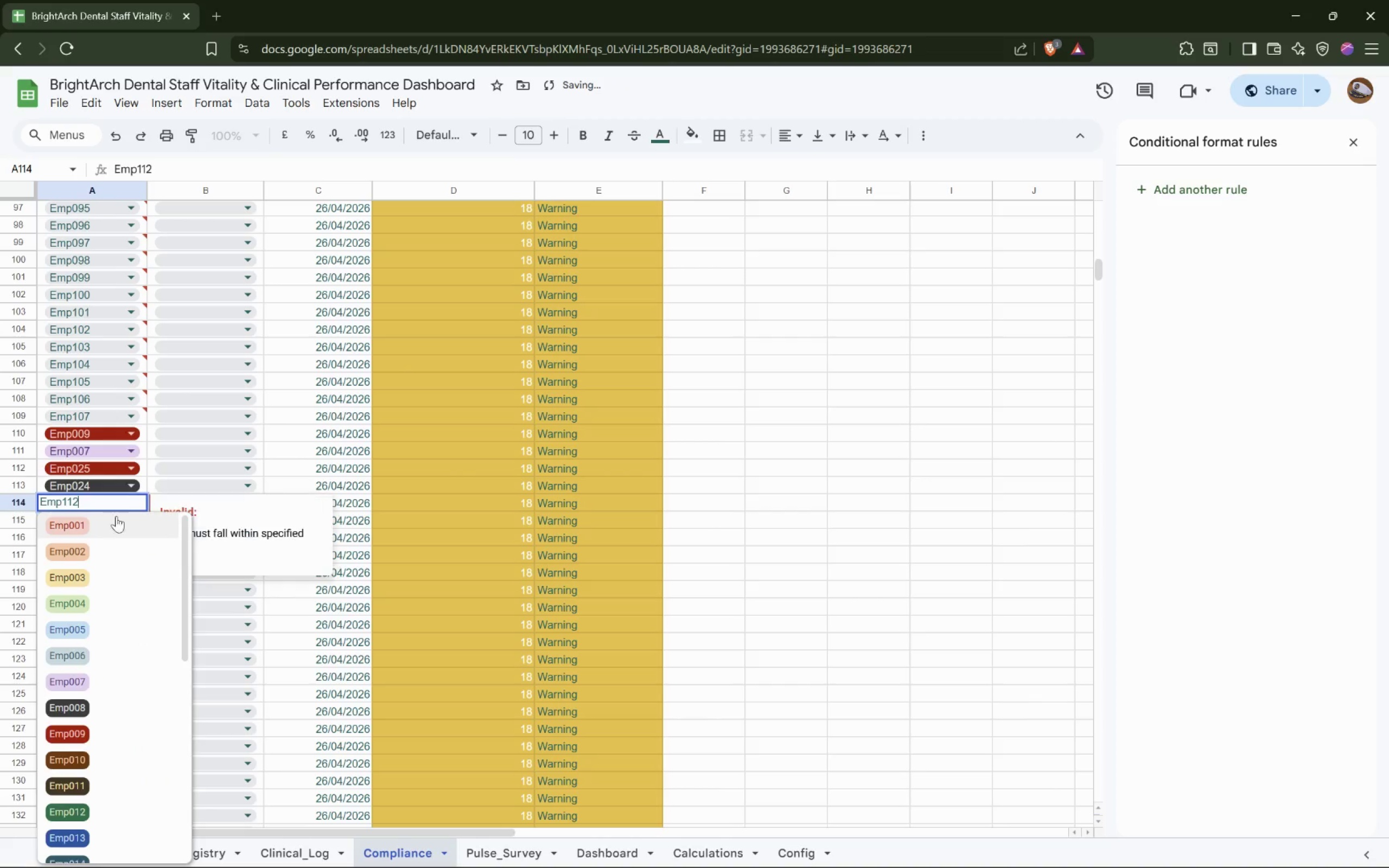 
left_click([113, 698])
 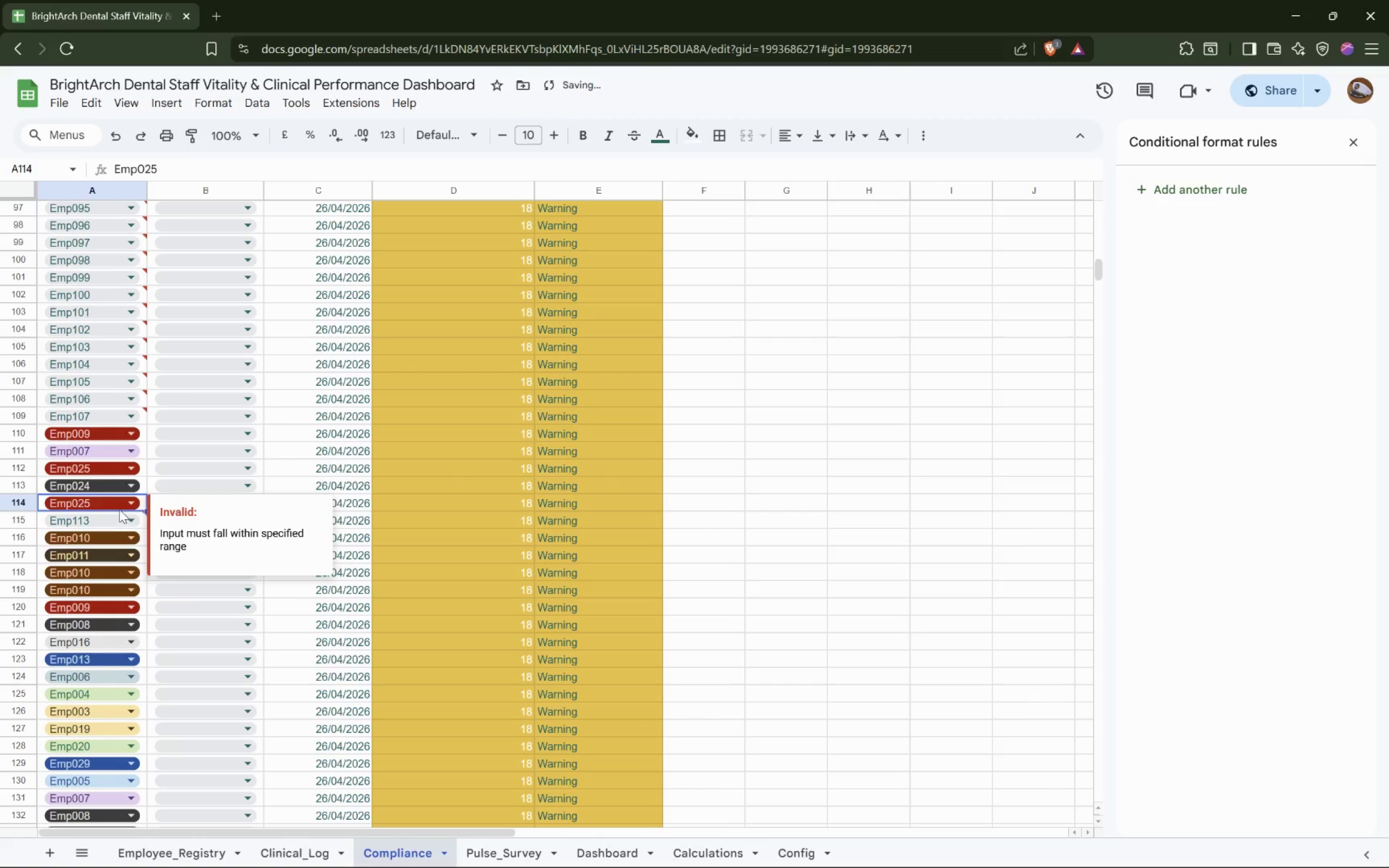 
scroll: coordinate [113, 693], scroll_direction: down, amount: 8.0
 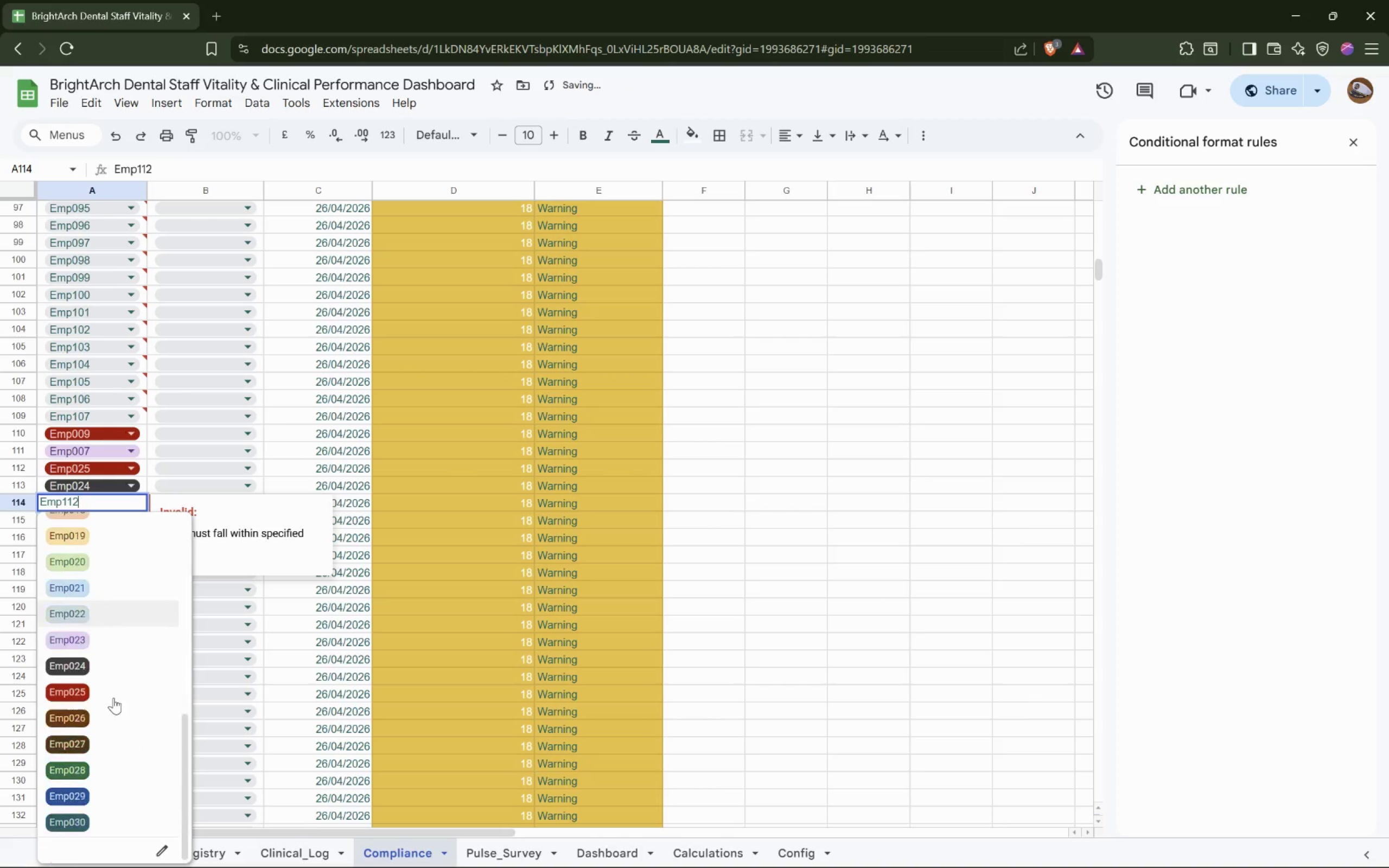 
left_click([115, 523])
 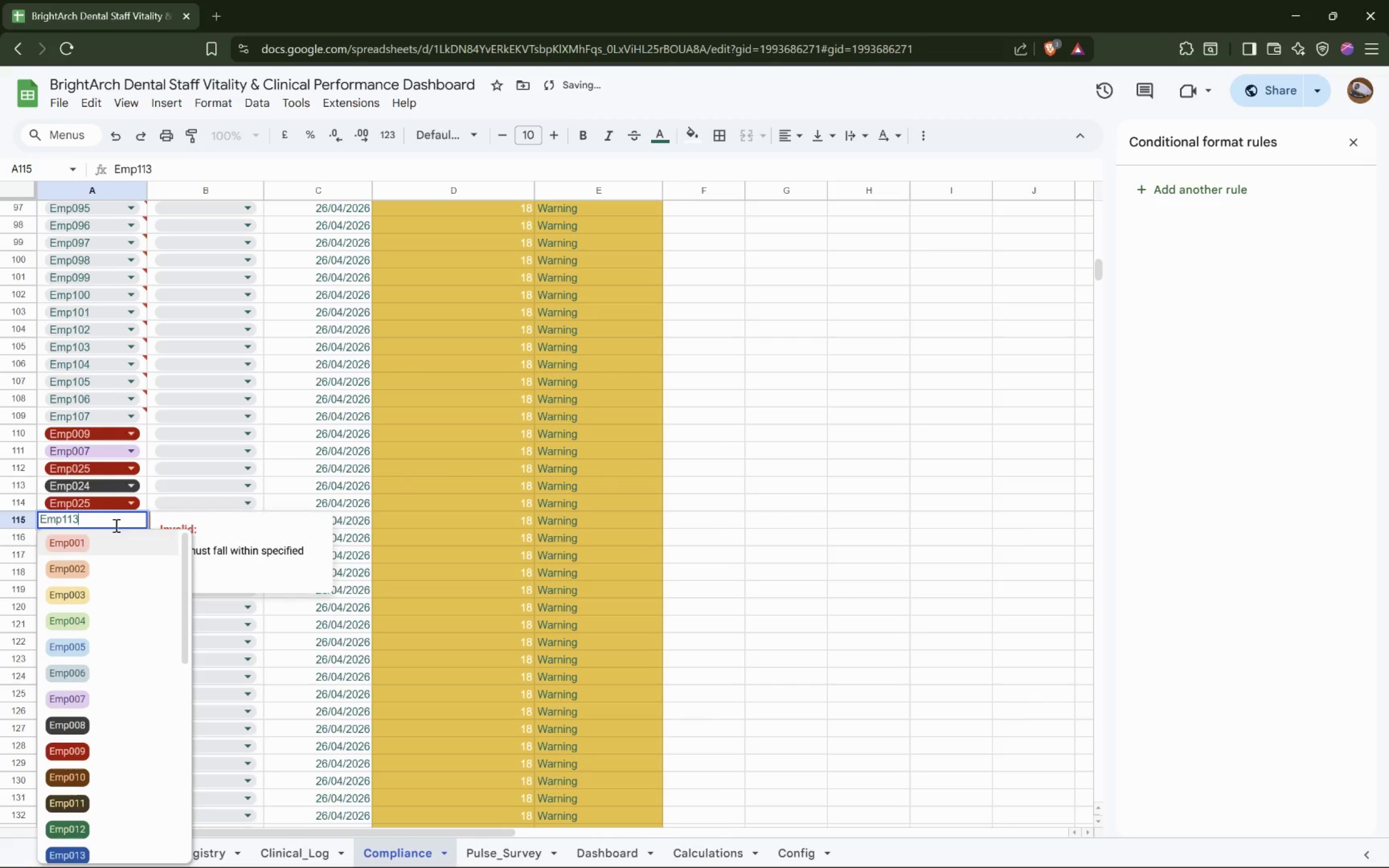 
scroll: coordinate [134, 700], scroll_direction: down, amount: 10.0
 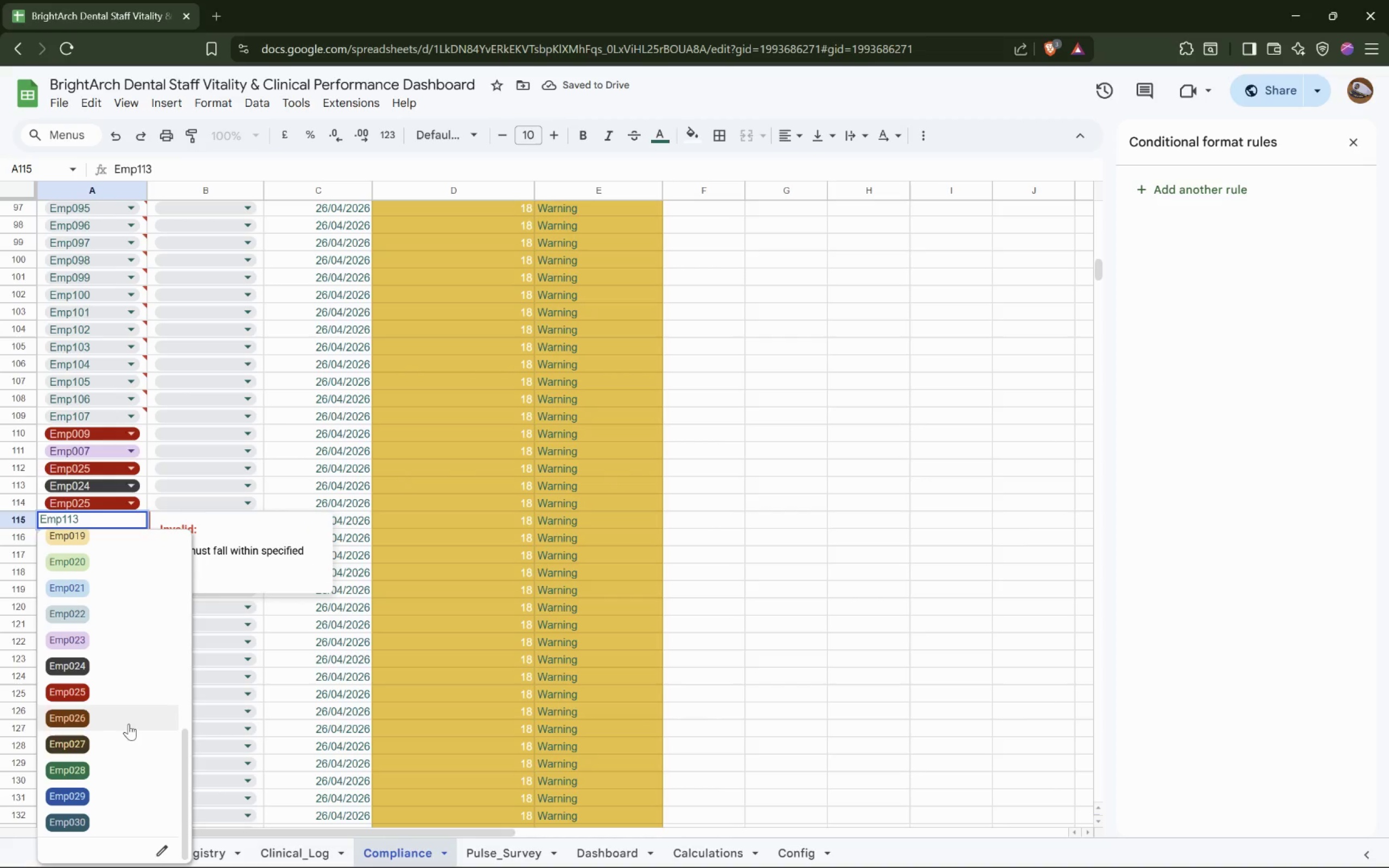 
left_click([128, 750])
 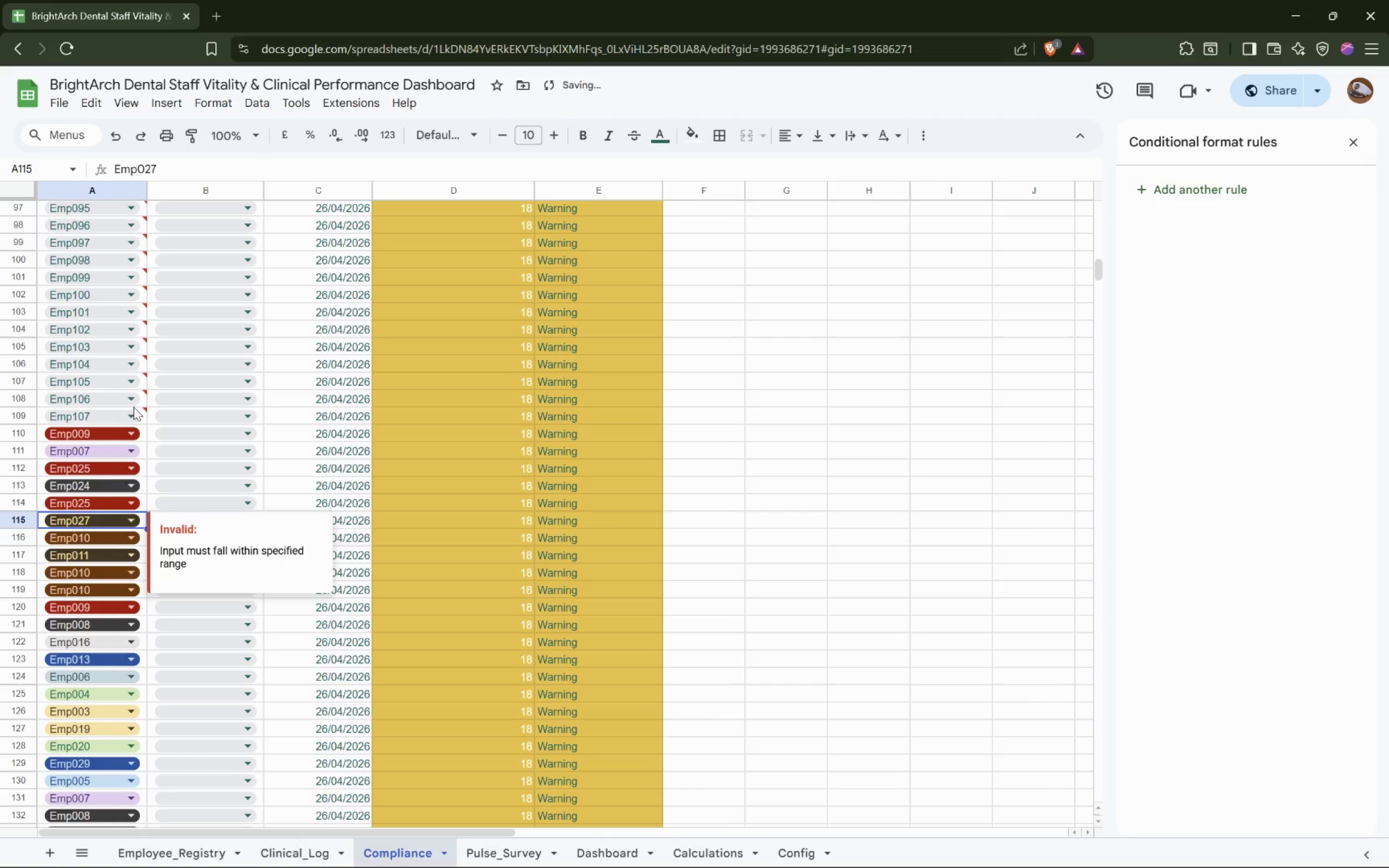 
left_click([133, 418])
 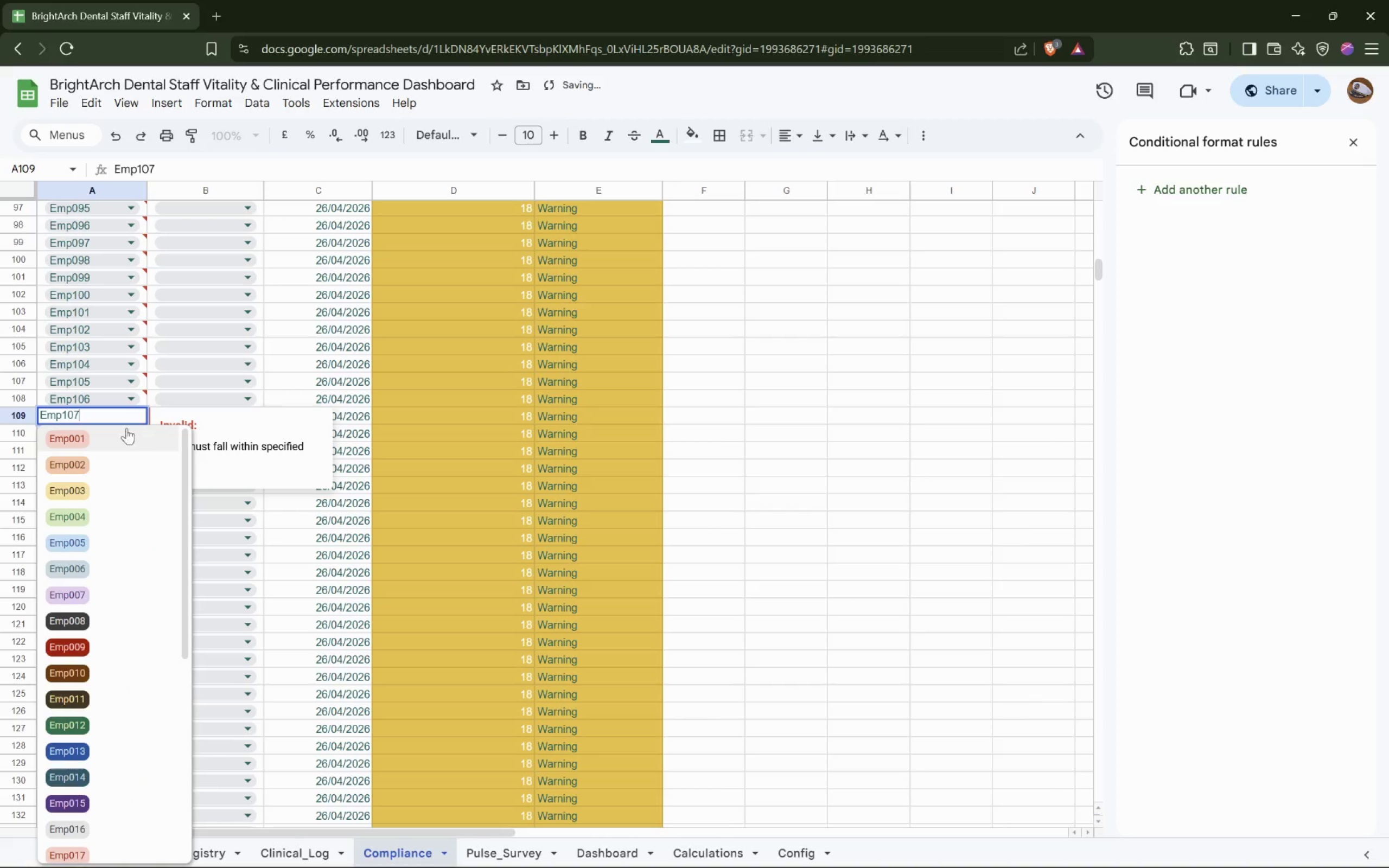 
scroll: coordinate [101, 546], scroll_direction: up, amount: 1.0
 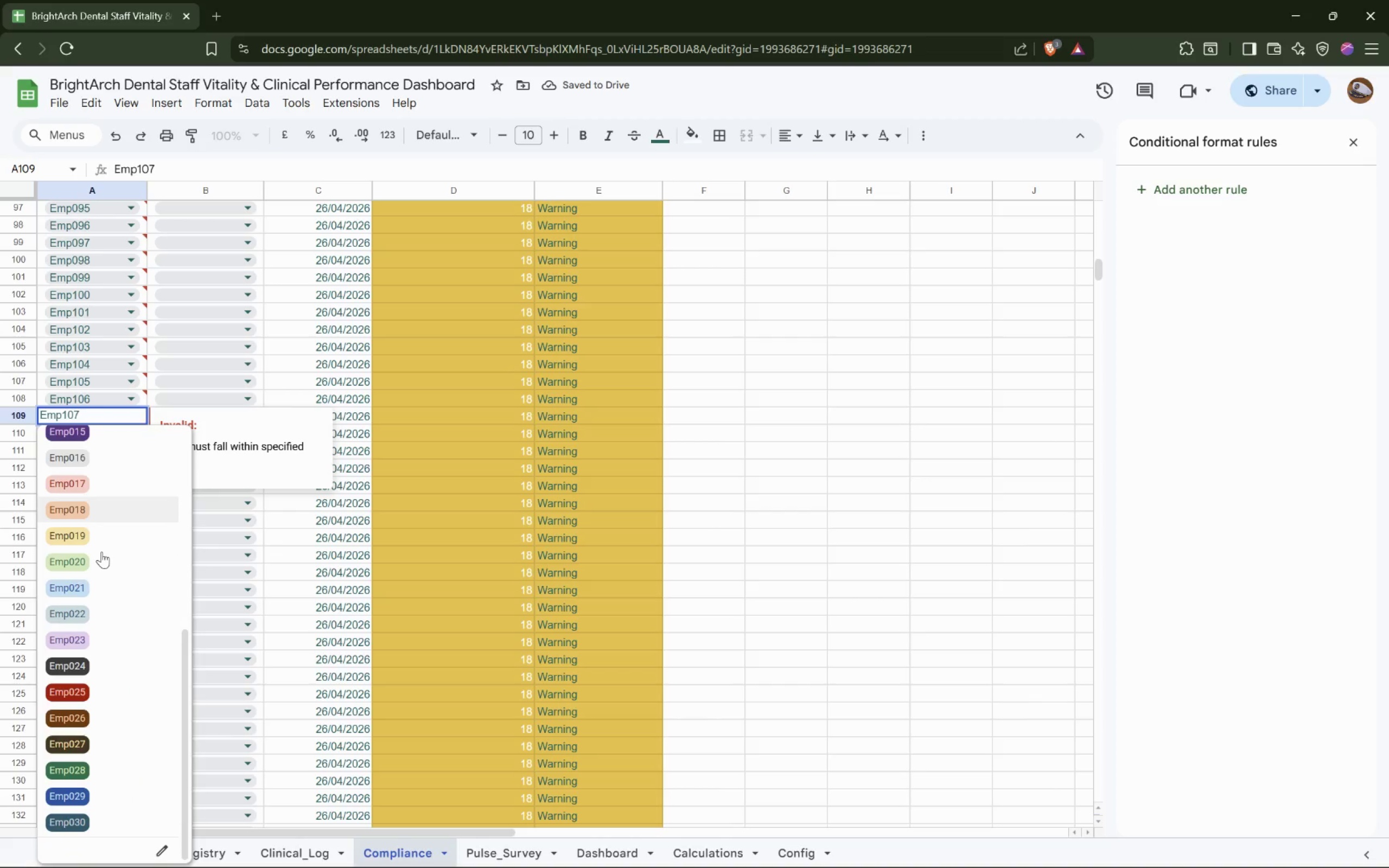 
left_click([95, 588])
 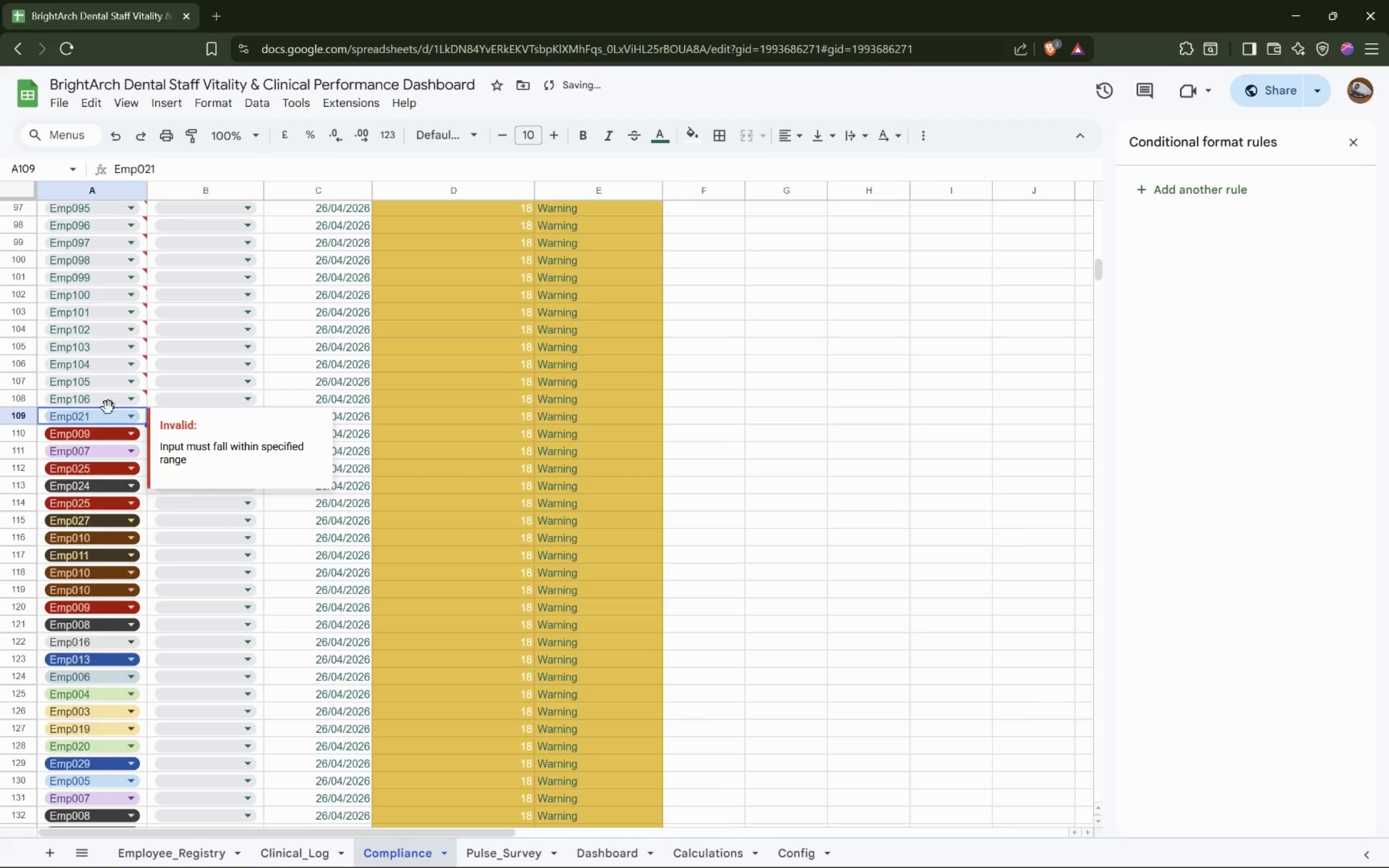 
left_click([111, 402])
 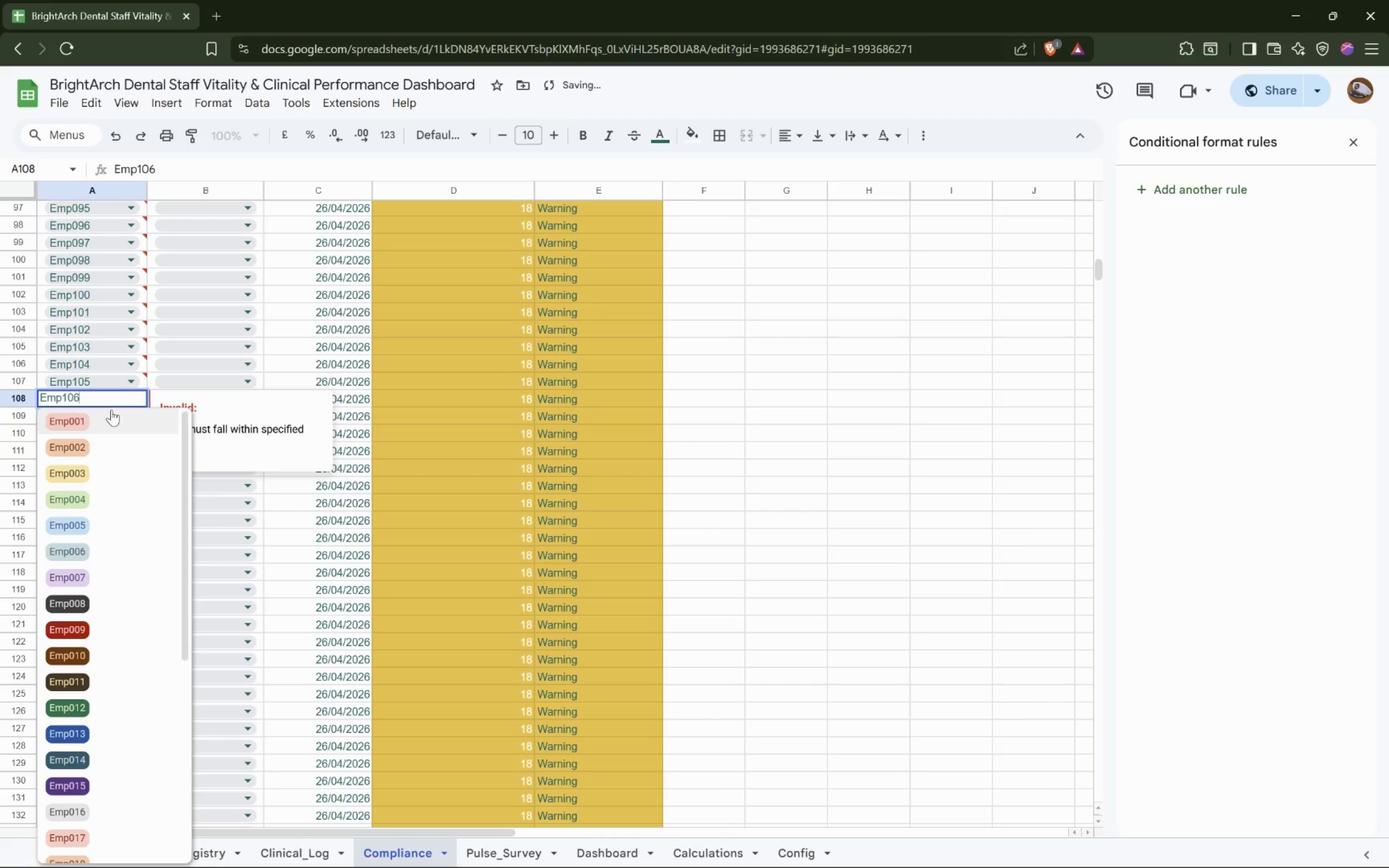 
scroll: coordinate [112, 480], scroll_direction: down, amount: 8.0
 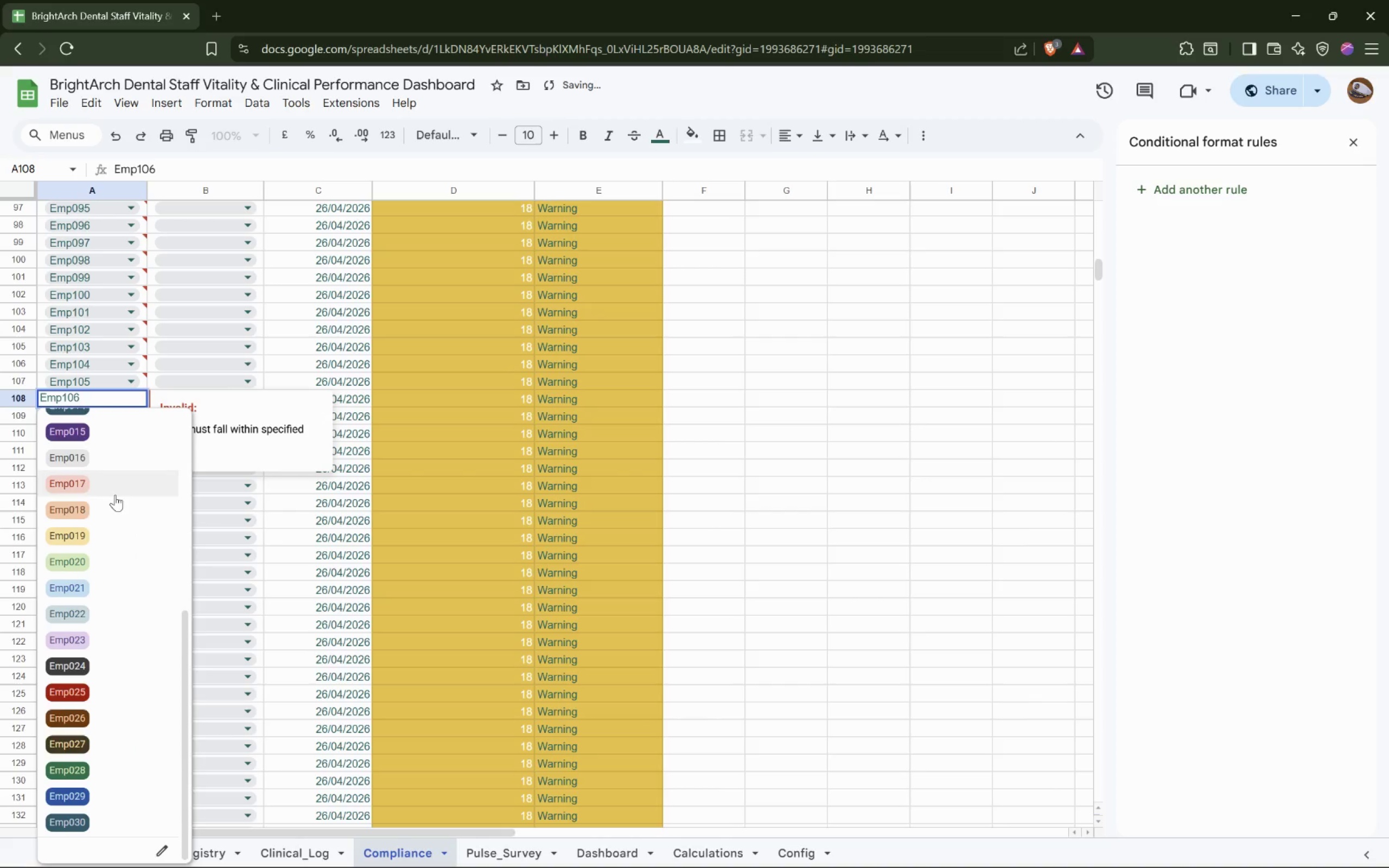 
left_click([94, 507])
 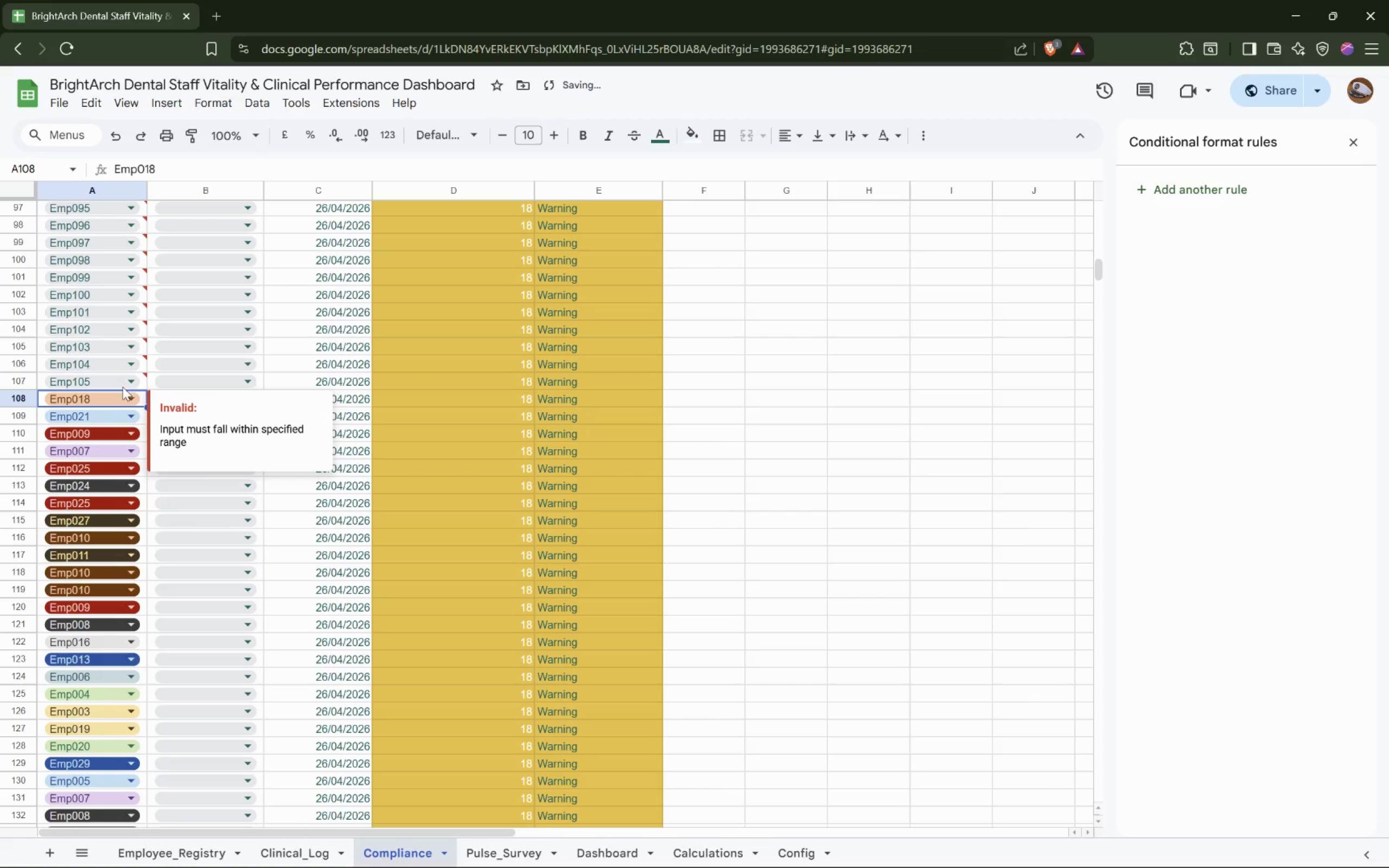 
left_click([123, 383])
 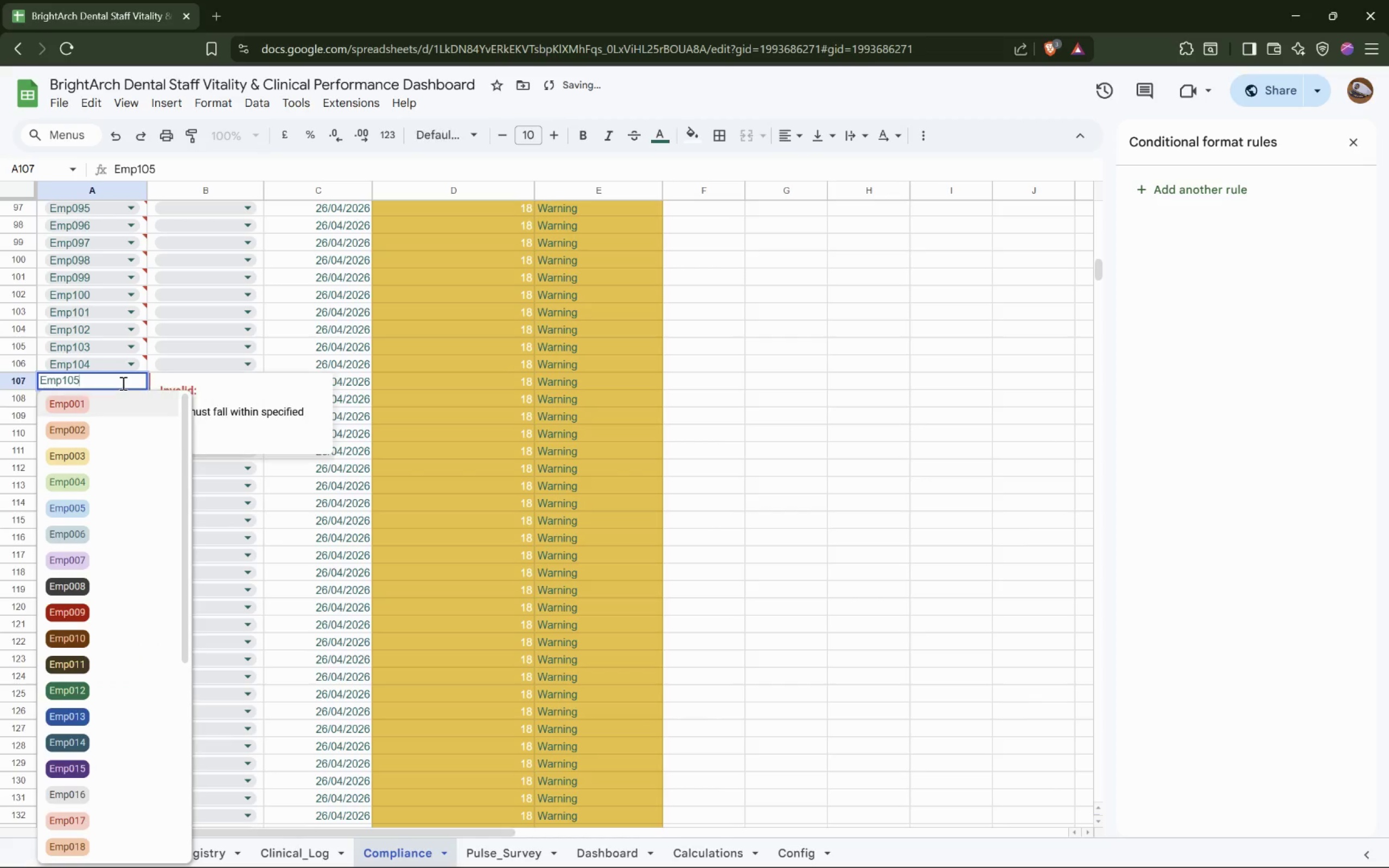 
scroll: coordinate [111, 449], scroll_direction: down, amount: 4.0
 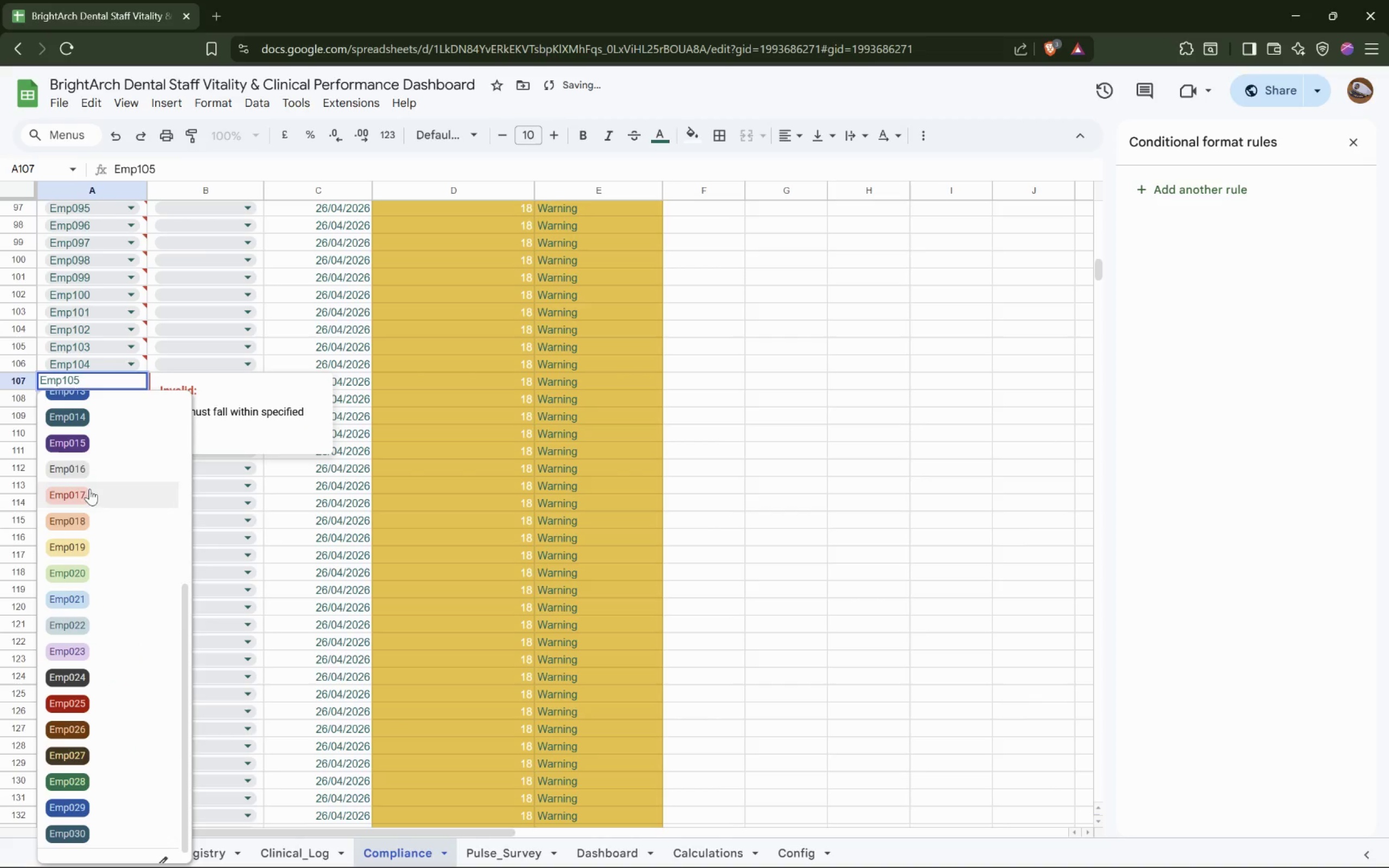 
left_click([78, 548])
 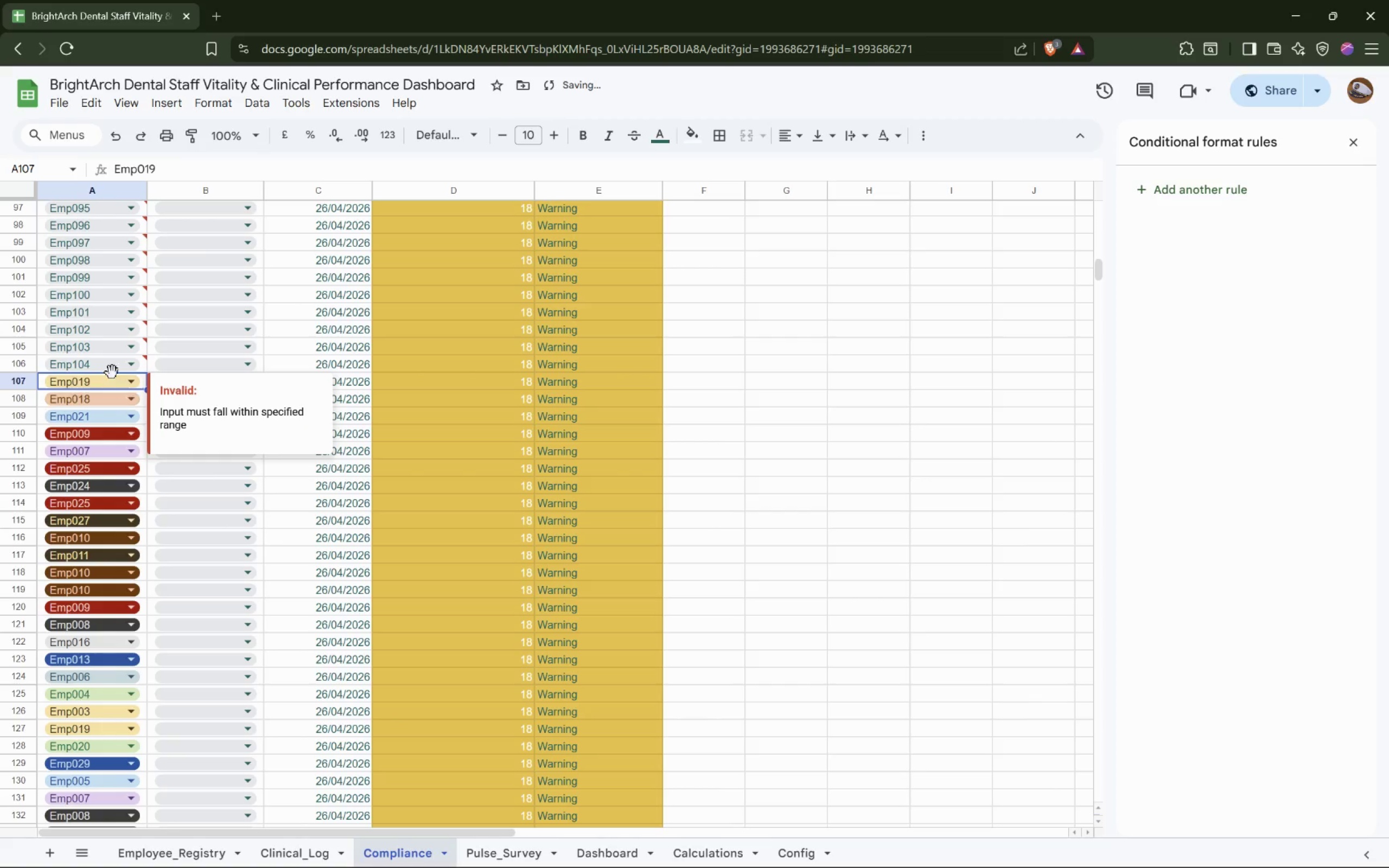 
left_click([114, 360])
 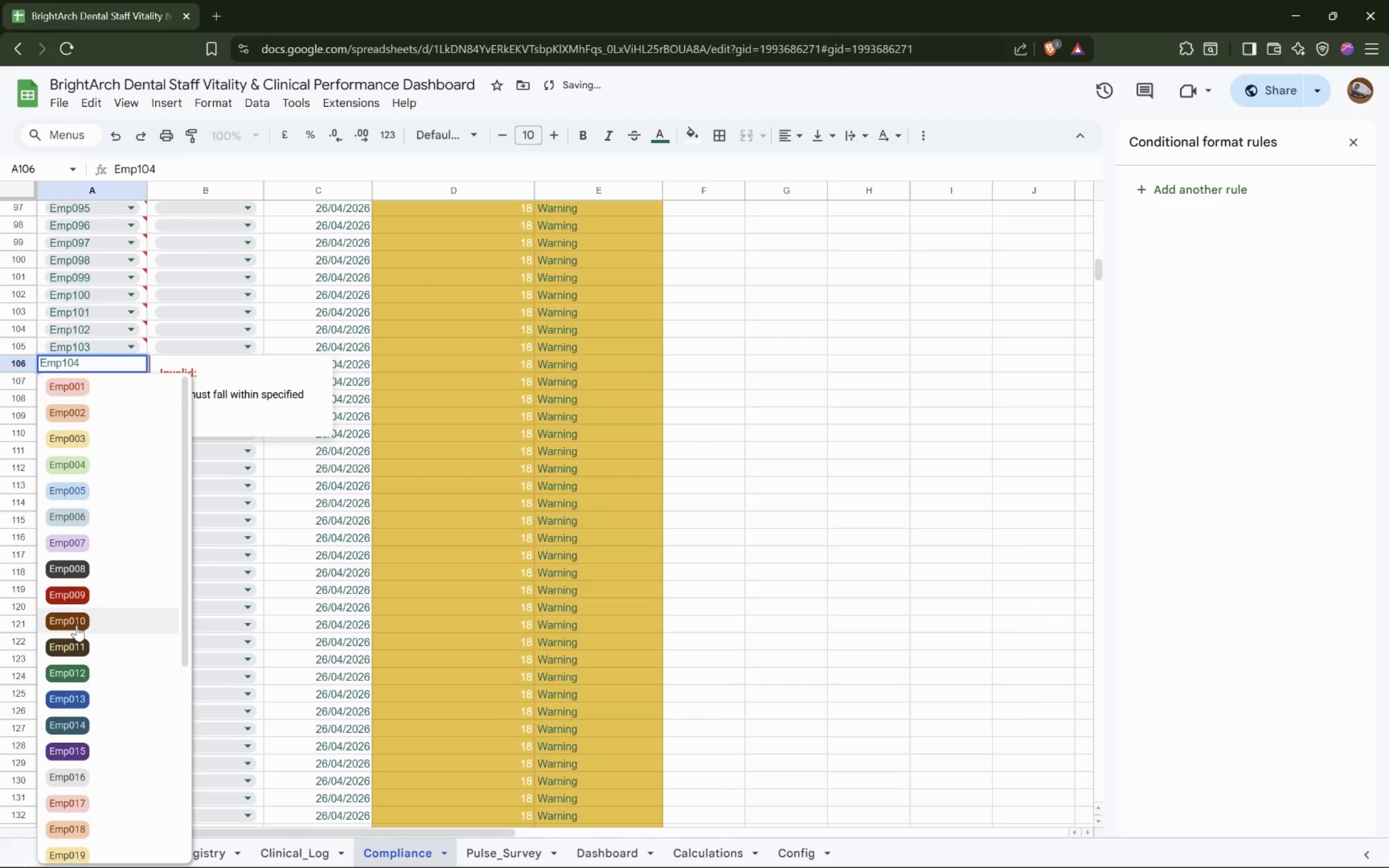 
left_click([77, 631])
 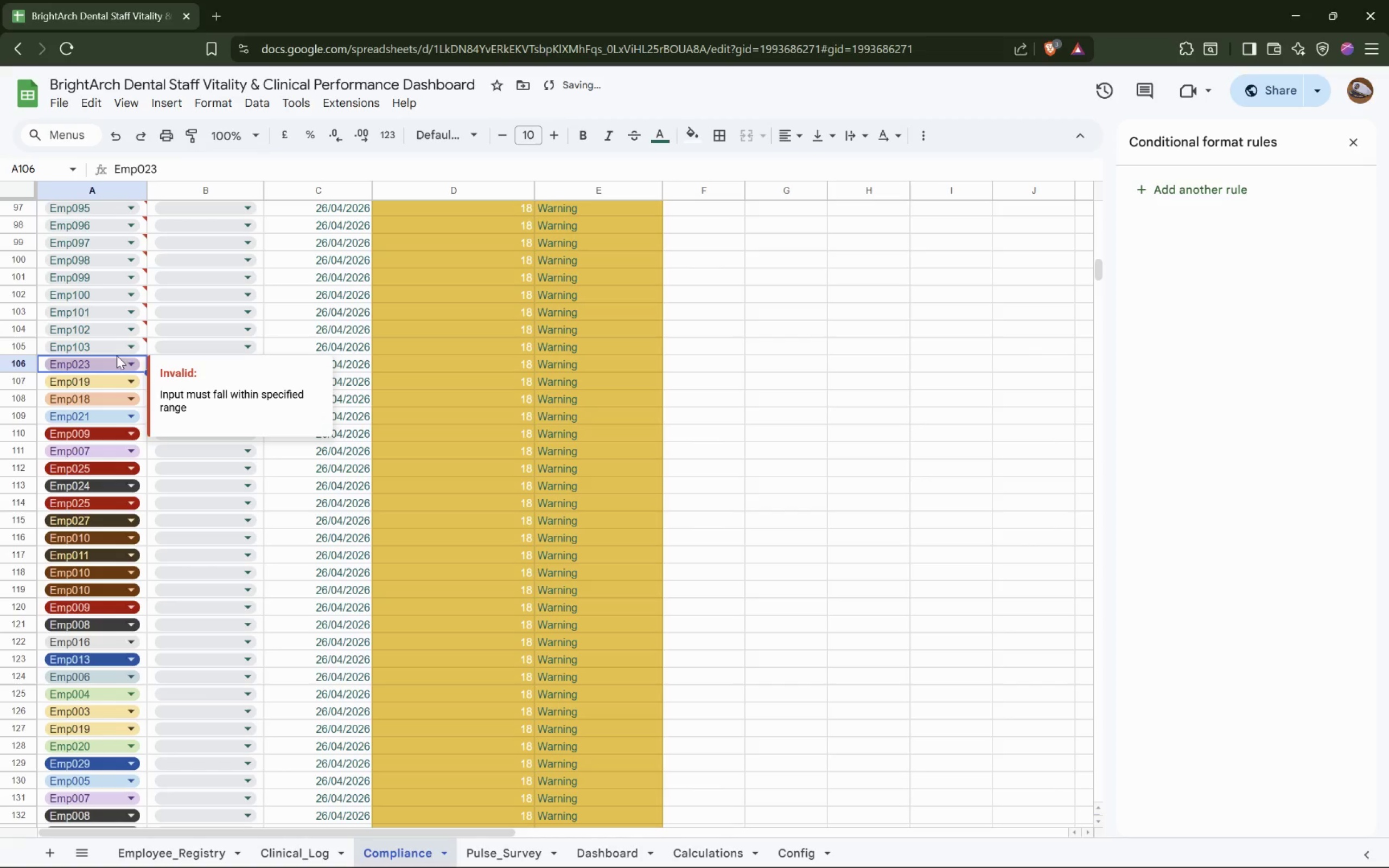 
scroll: coordinate [77, 631], scroll_direction: down, amount: 6.0
 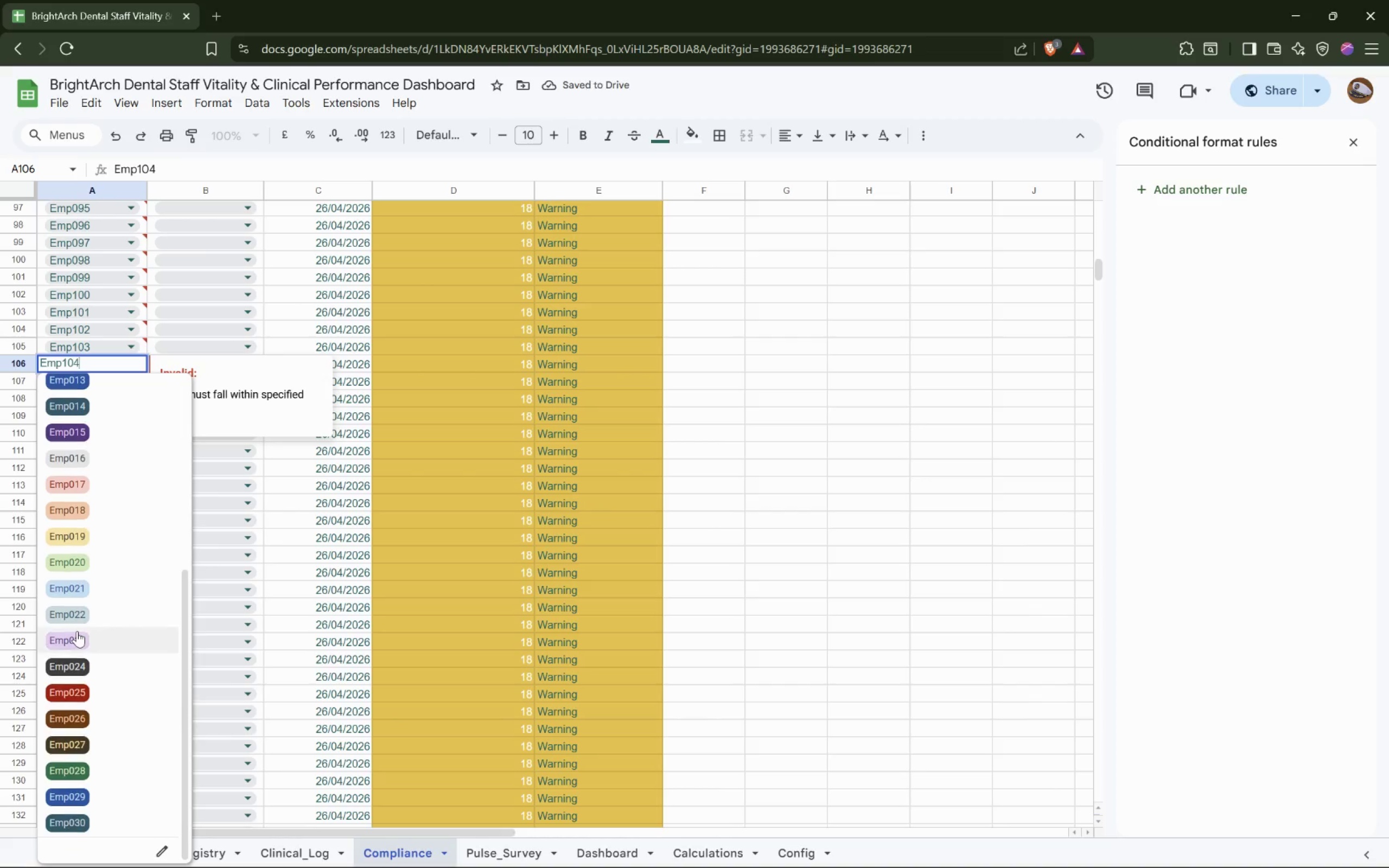 
left_click([123, 348])
 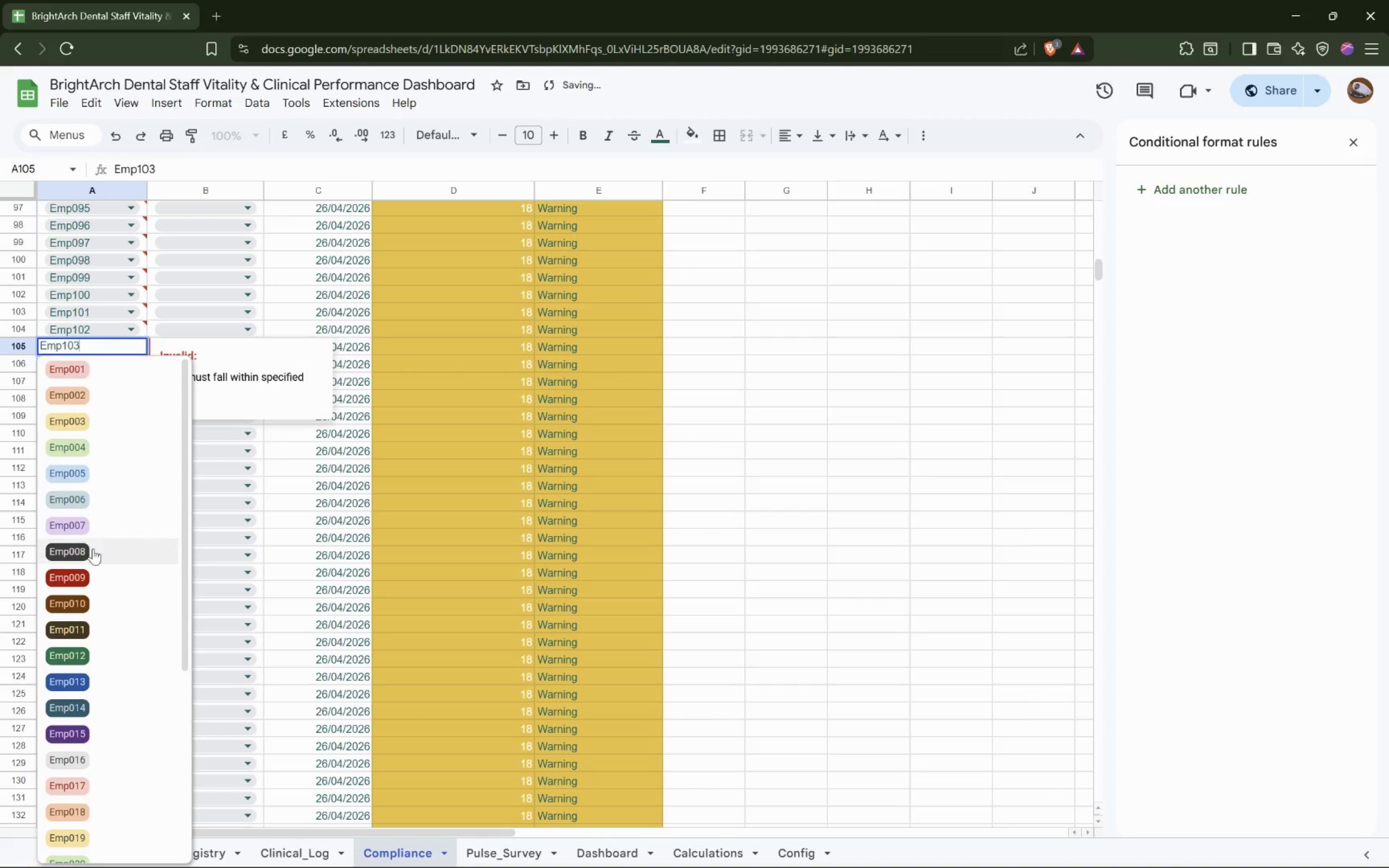 
scroll: coordinate [98, 597], scroll_direction: none, amount: 0.0
 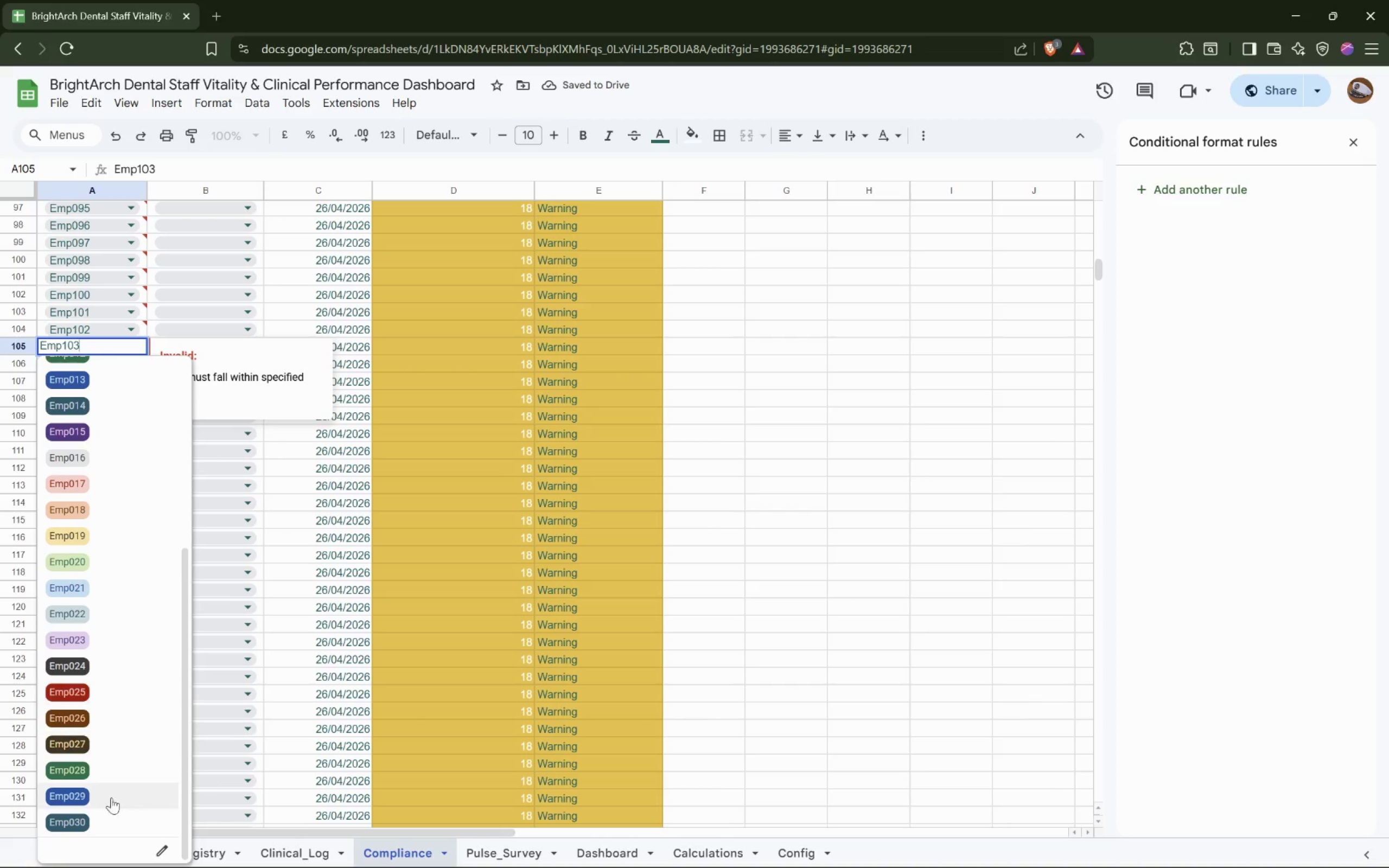 
left_click([109, 831])
 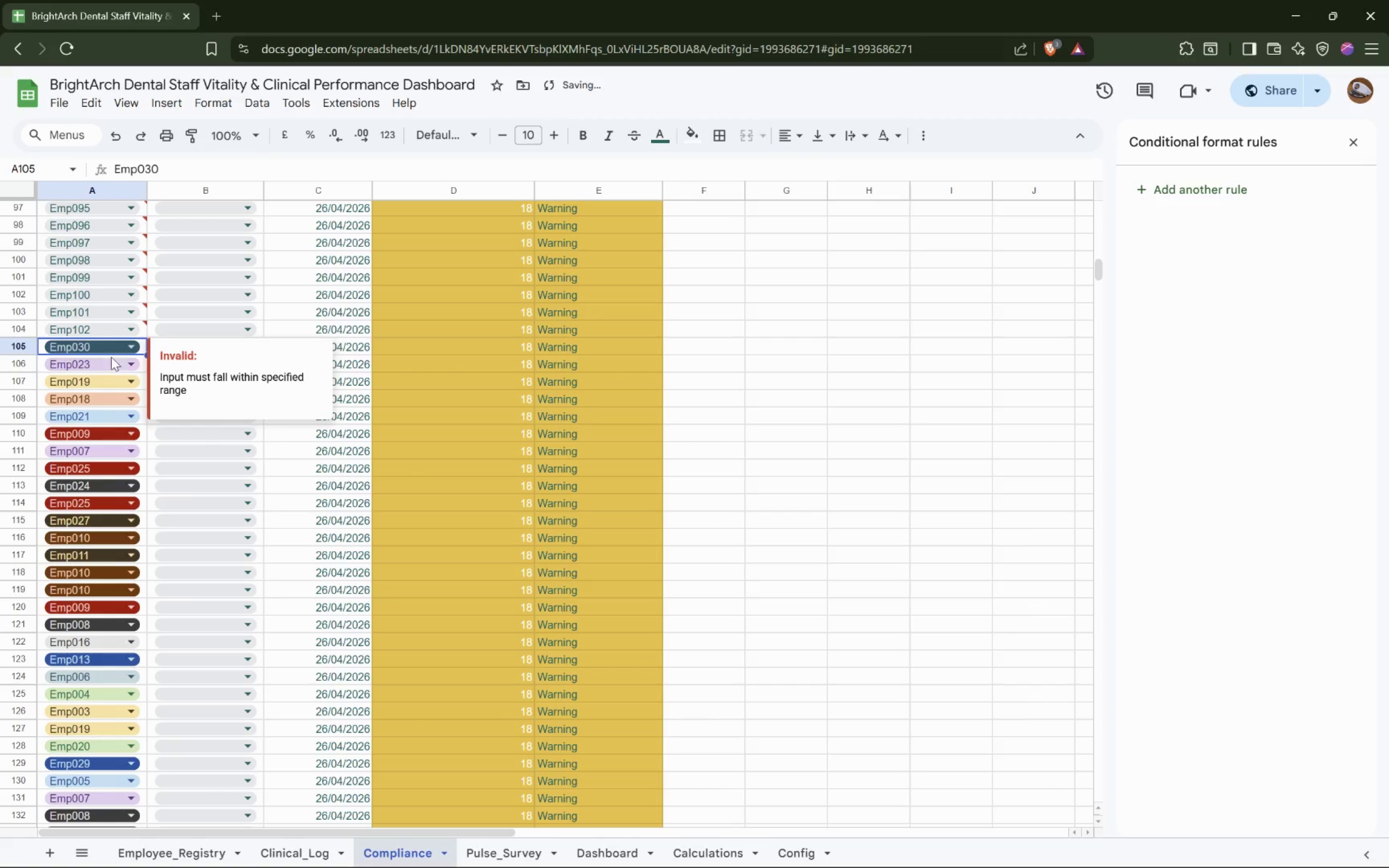 
left_click([118, 338])
 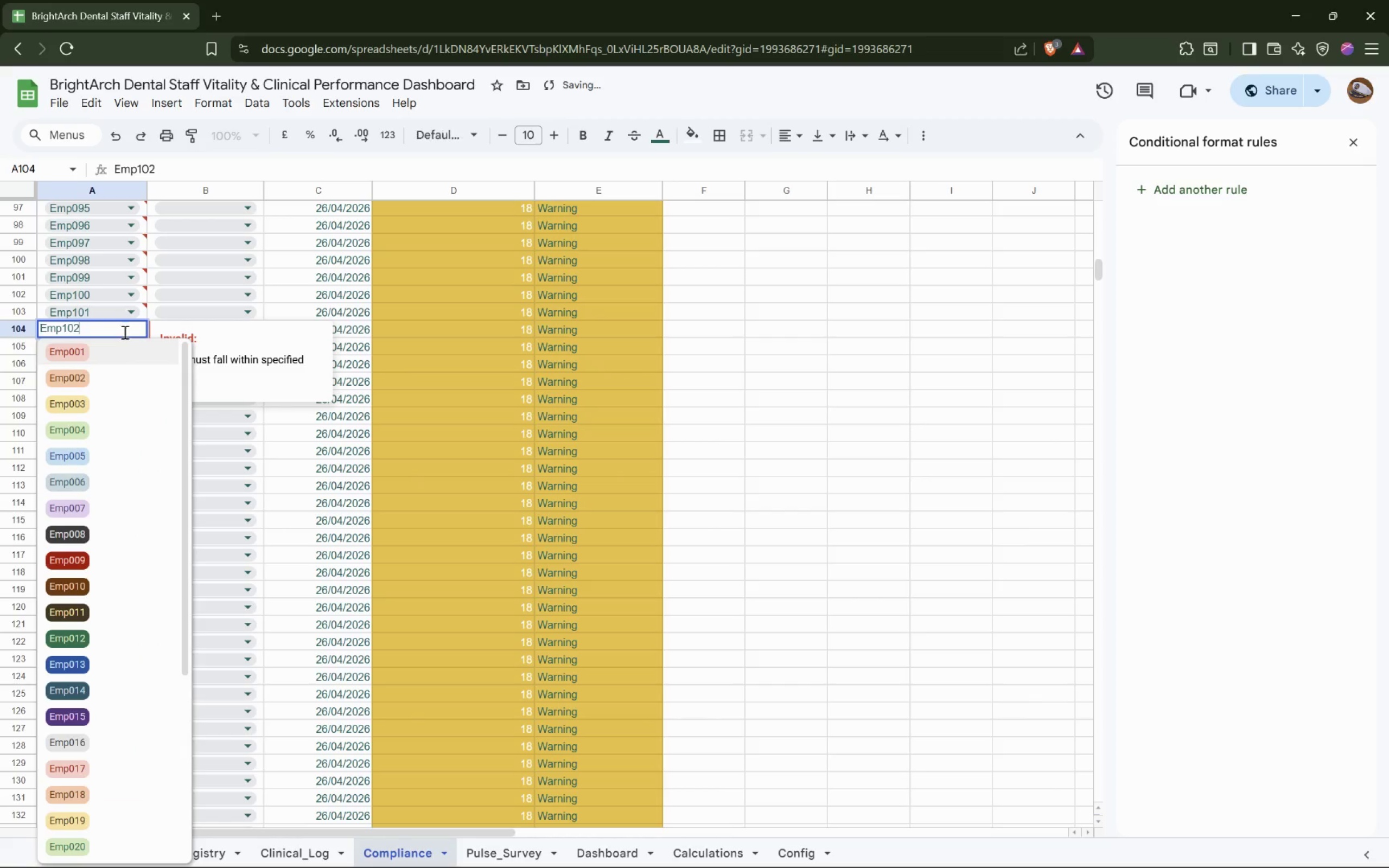 
scroll: coordinate [75, 794], scroll_direction: down, amount: 15.0
 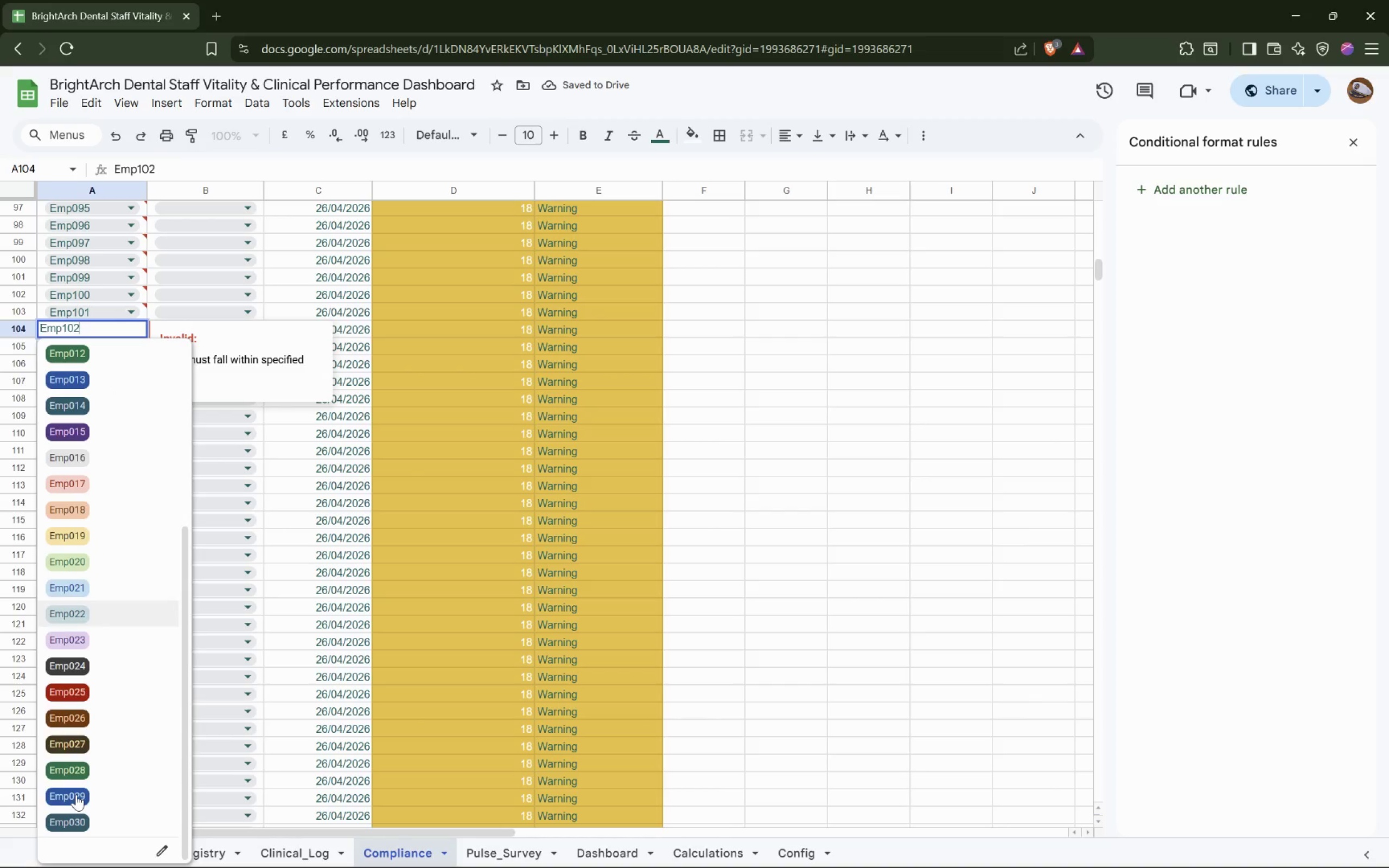 
left_click([76, 794])
 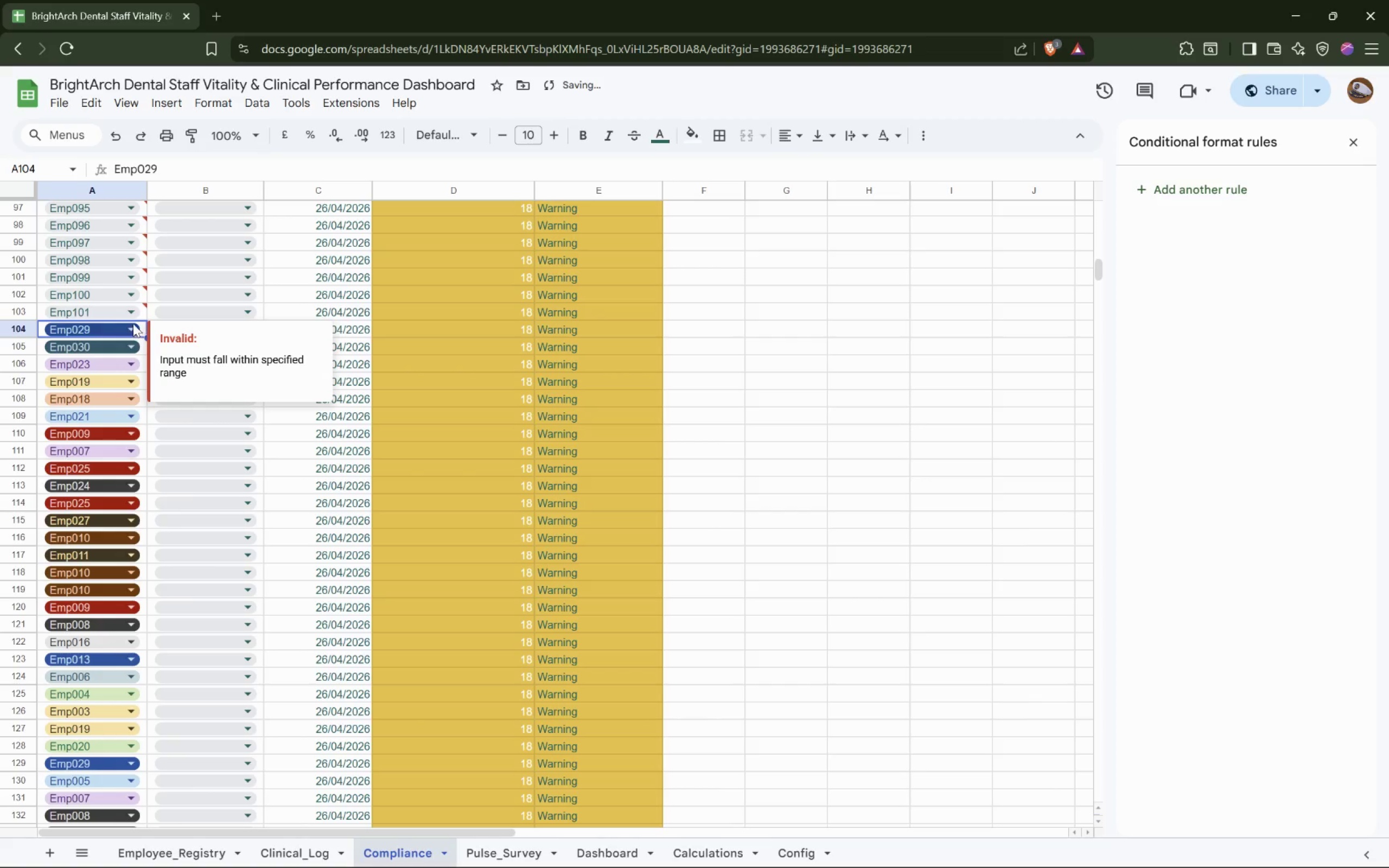 
left_click([132, 317])
 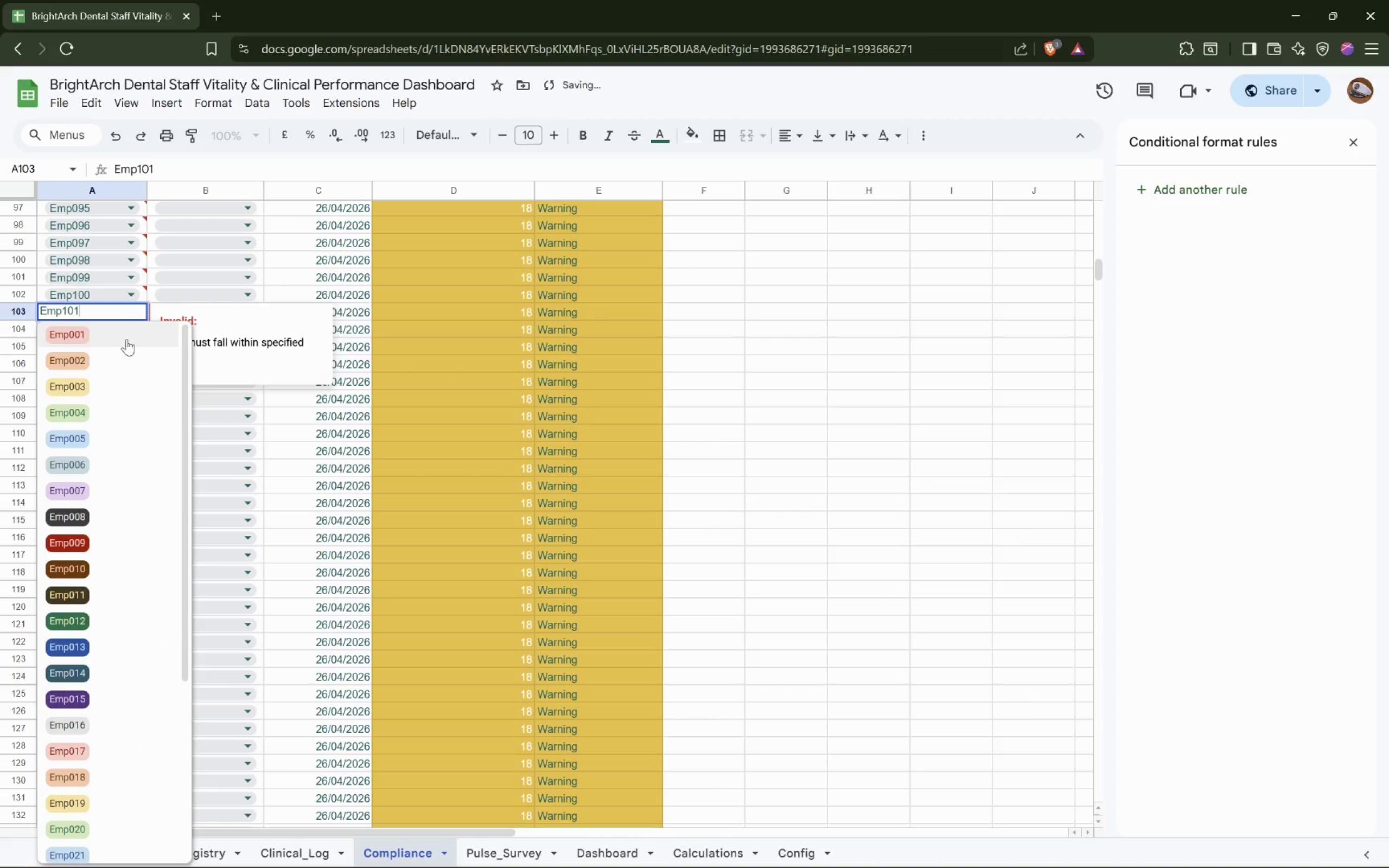 
scroll: coordinate [78, 664], scroll_direction: down, amount: 8.0
 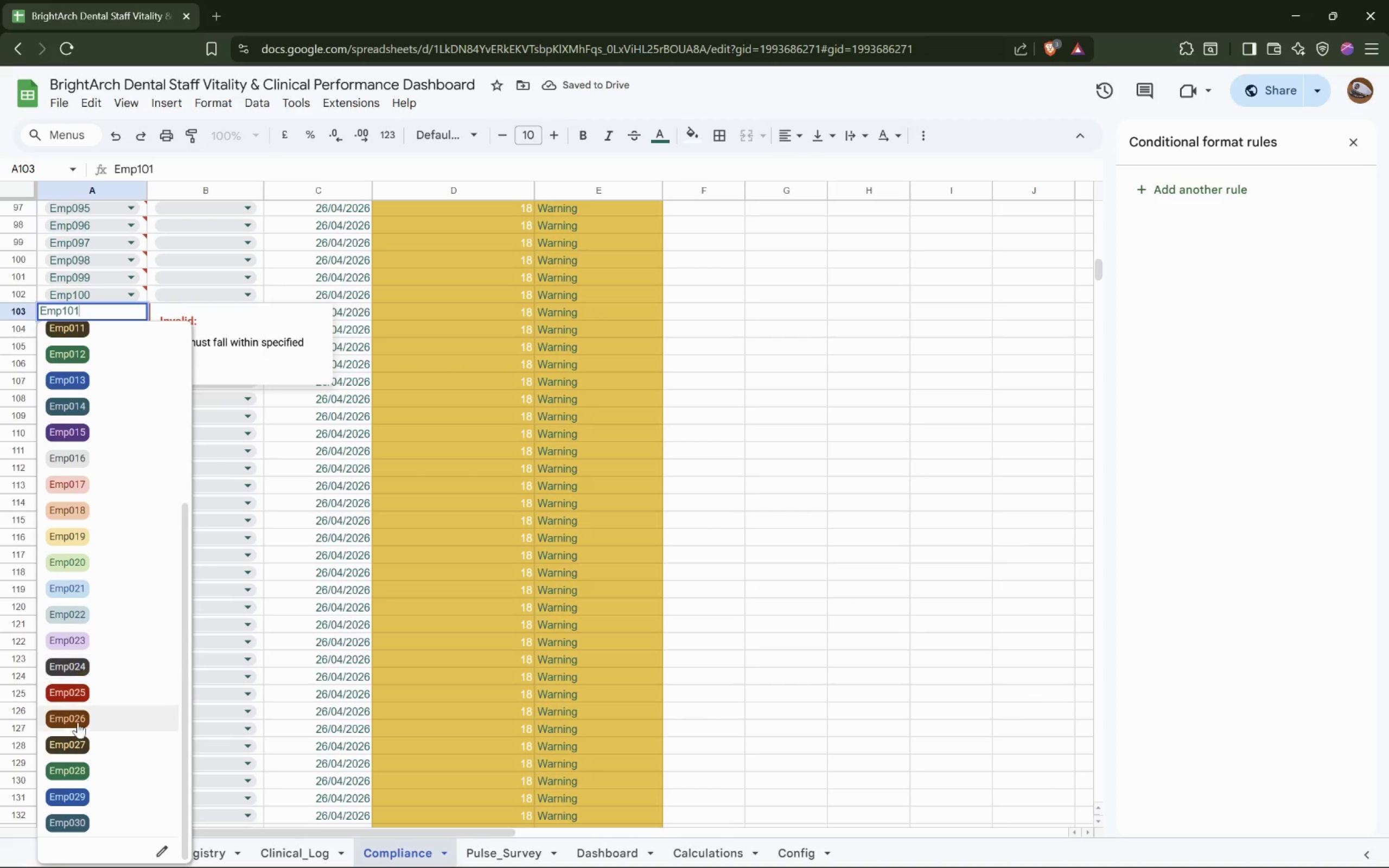 
left_click([81, 744])
 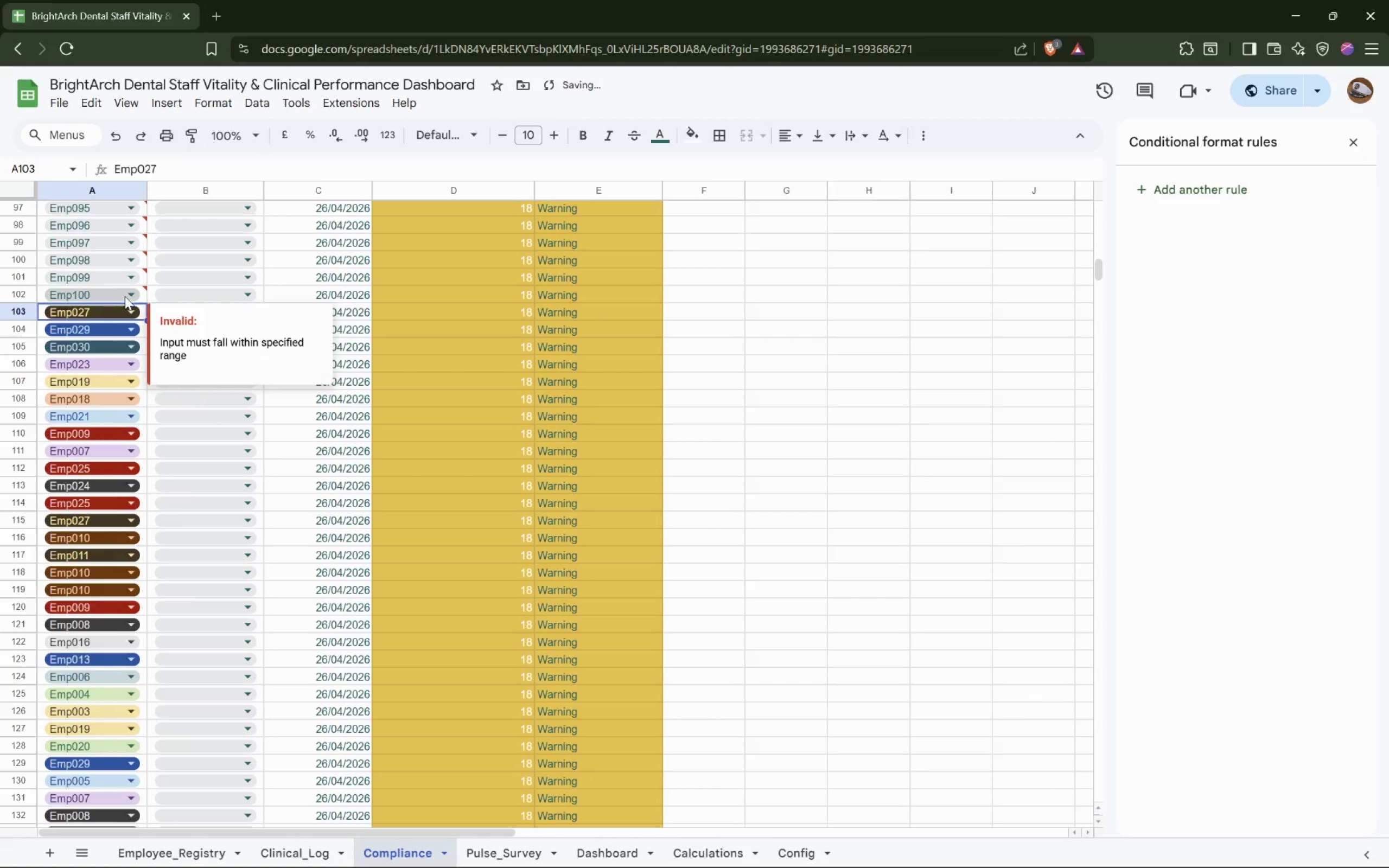 
scroll: coordinate [127, 576], scroll_direction: down, amount: 3.0
 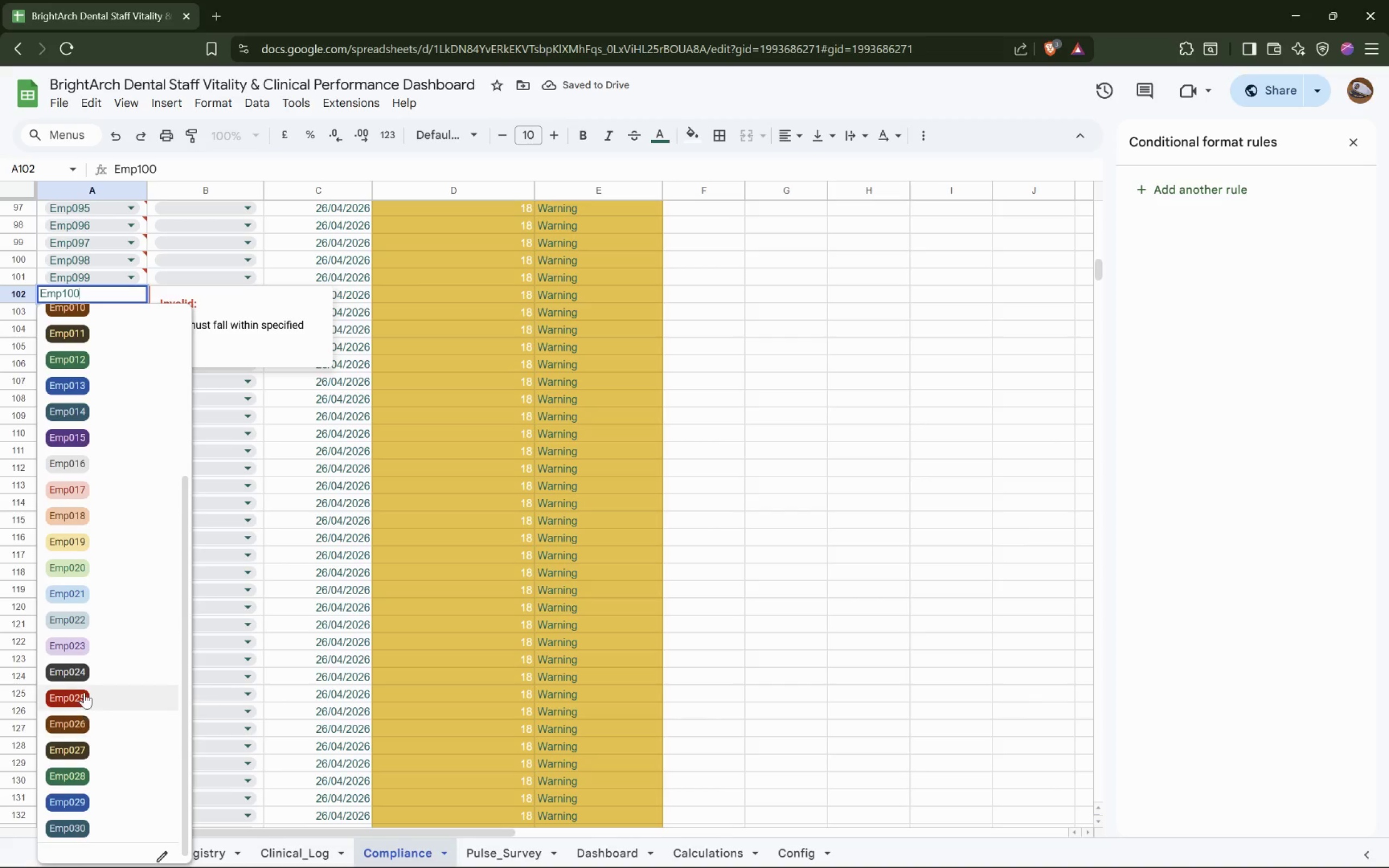 
left_click([87, 676])
 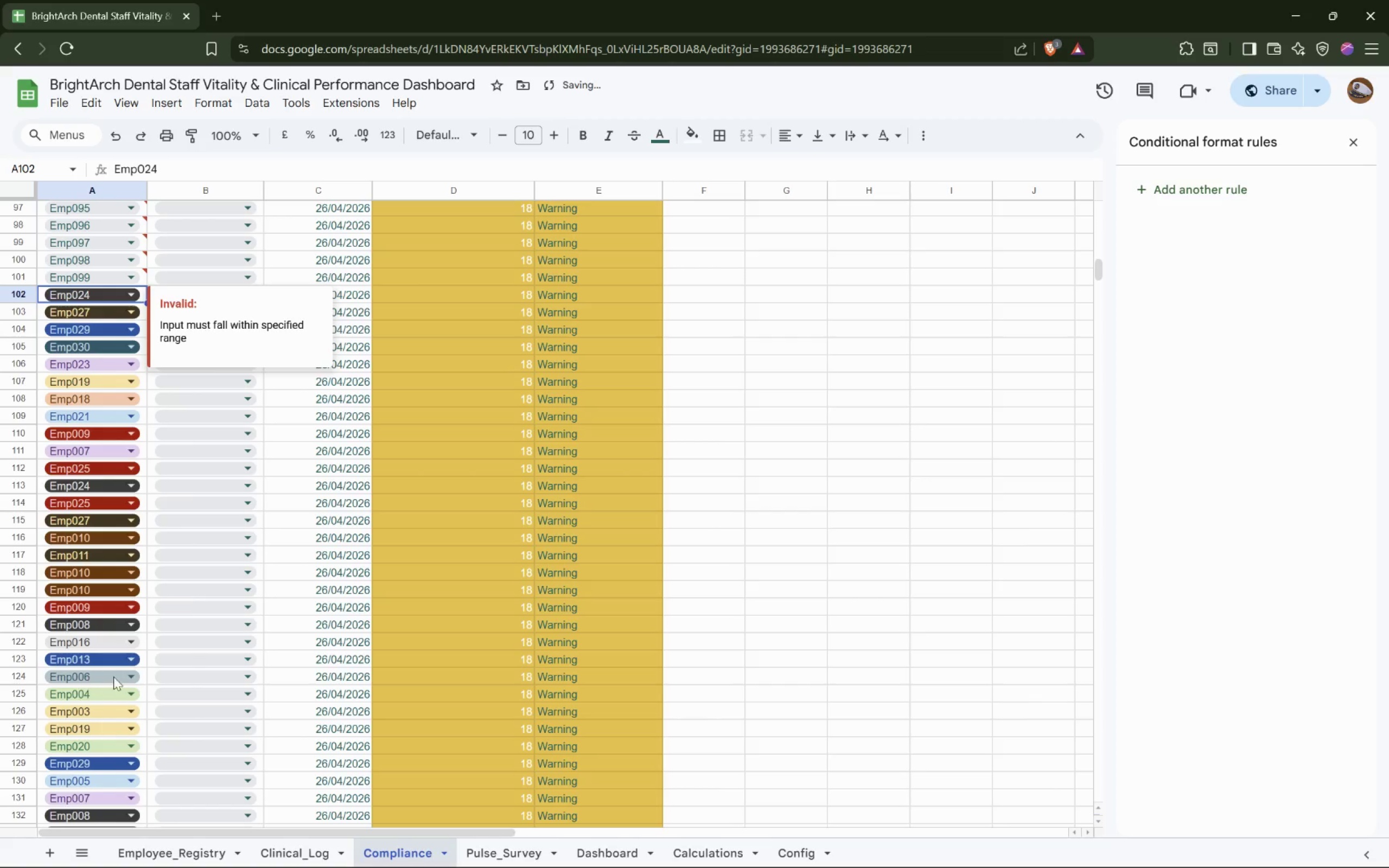 
scroll: coordinate [106, 387], scroll_direction: up, amount: 11.0
 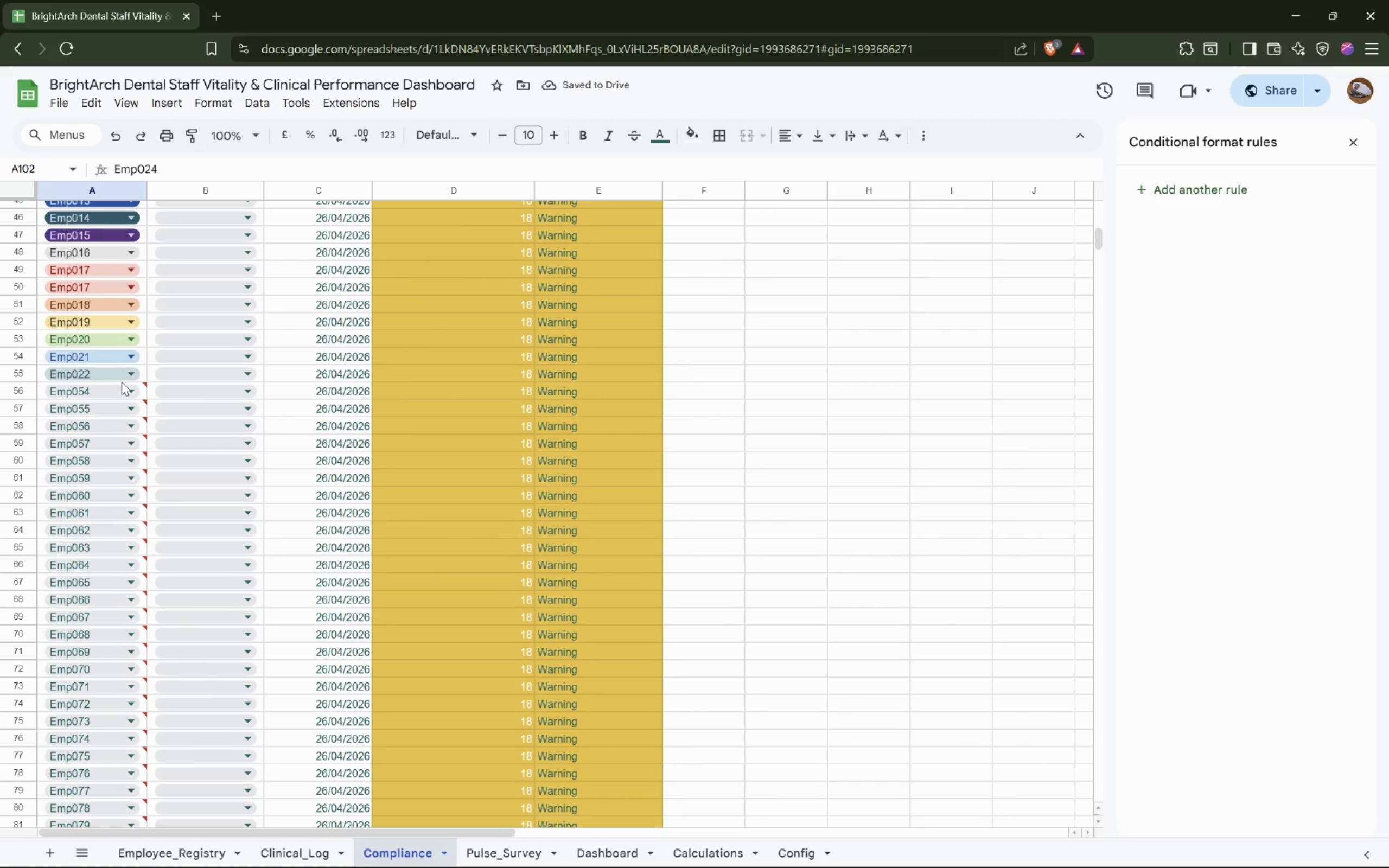 
double_click([117, 391])
 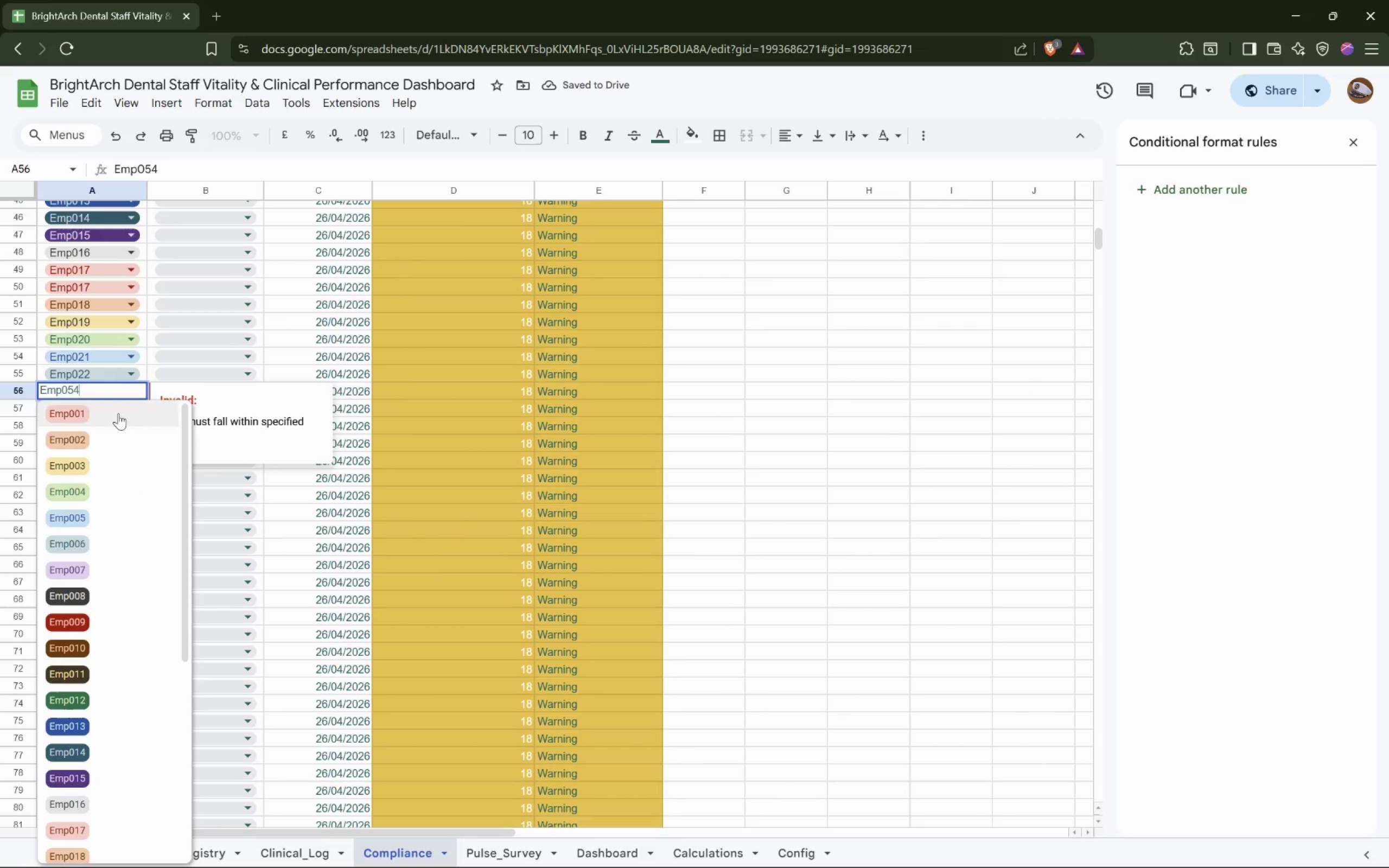 
scroll: coordinate [117, 603], scroll_direction: down, amount: 9.0
 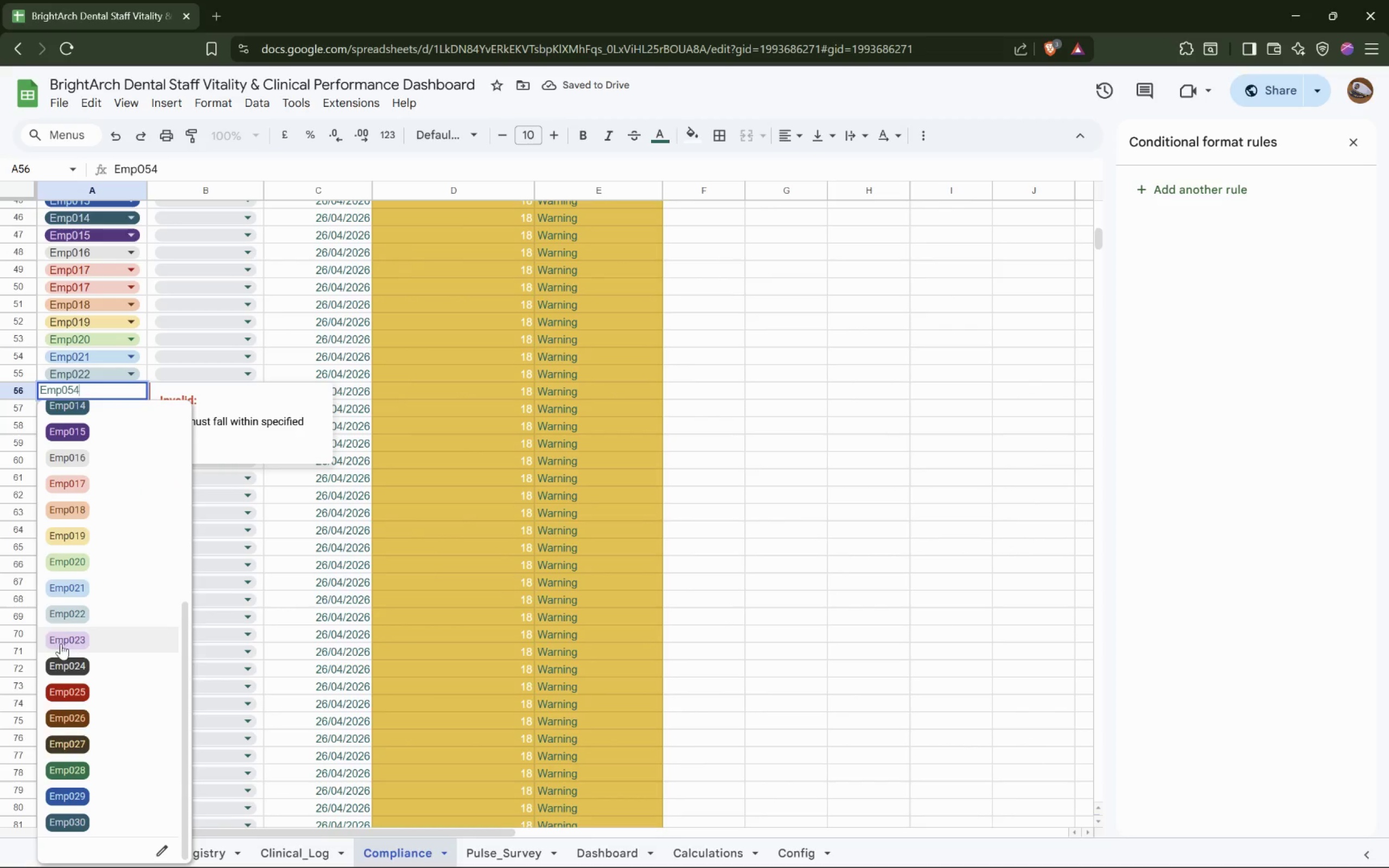 
left_click([77, 579])
 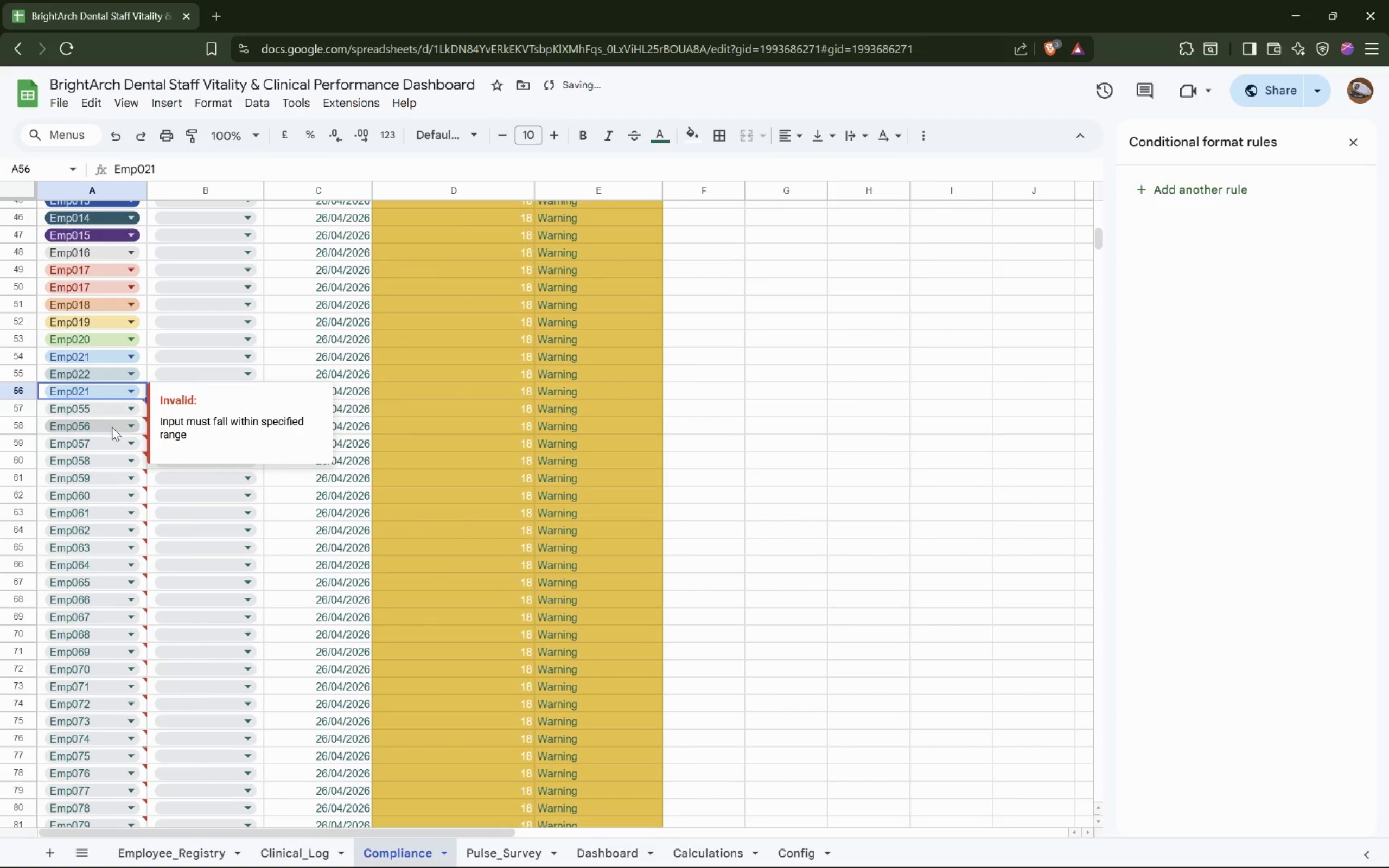 
left_click([118, 401])
 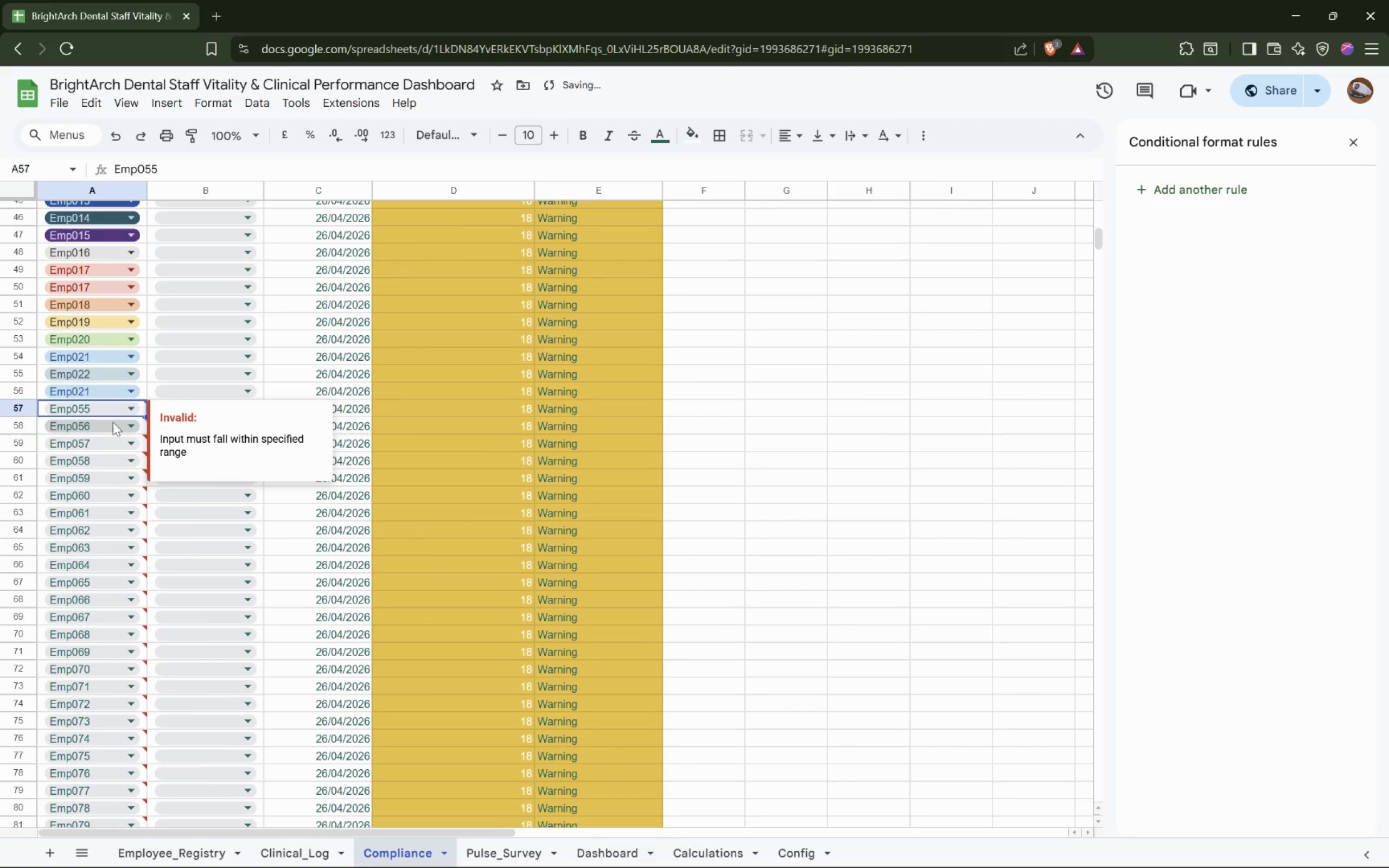 
left_click([120, 410])
 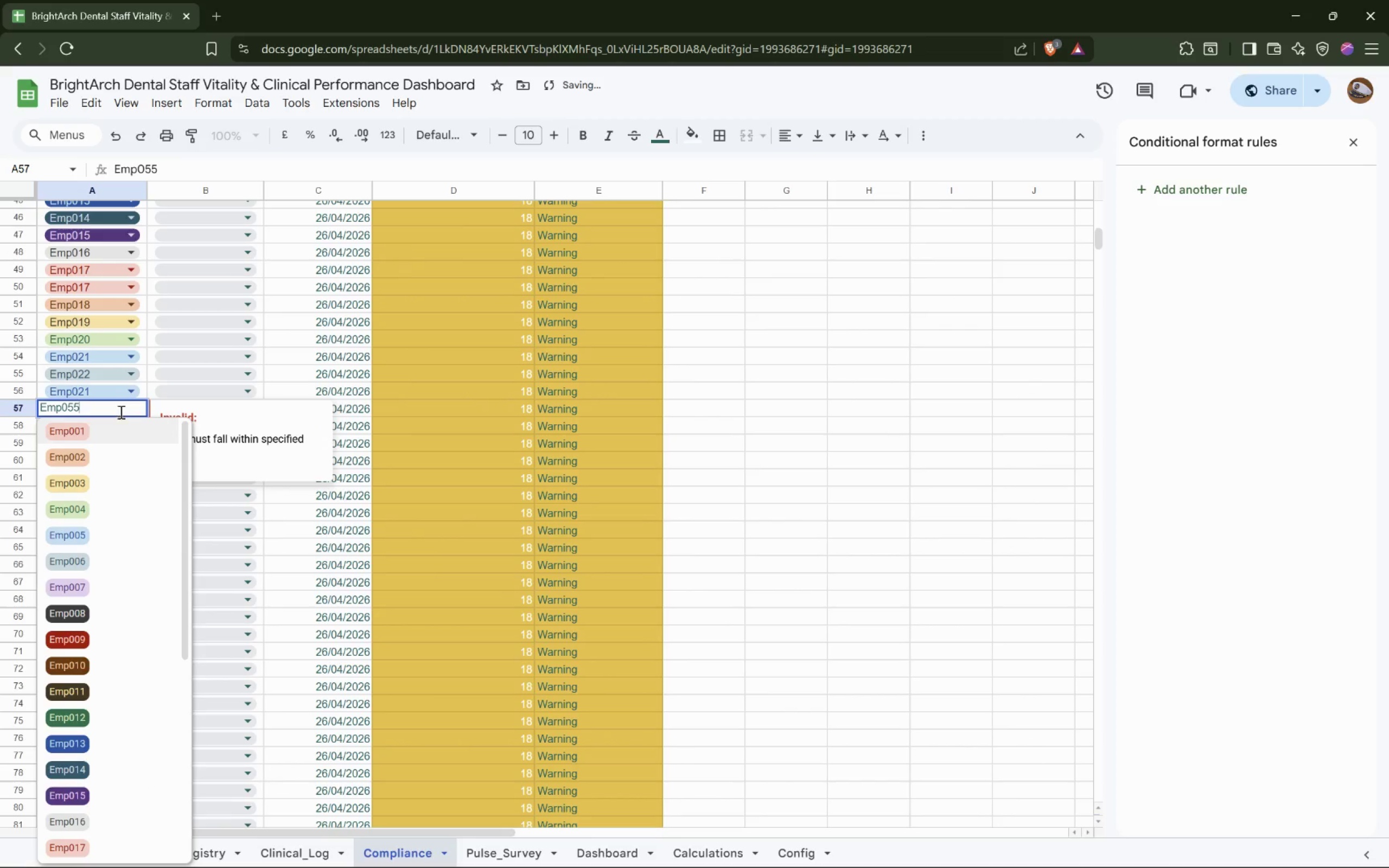 
scroll: coordinate [77, 587], scroll_direction: down, amount: 9.0
 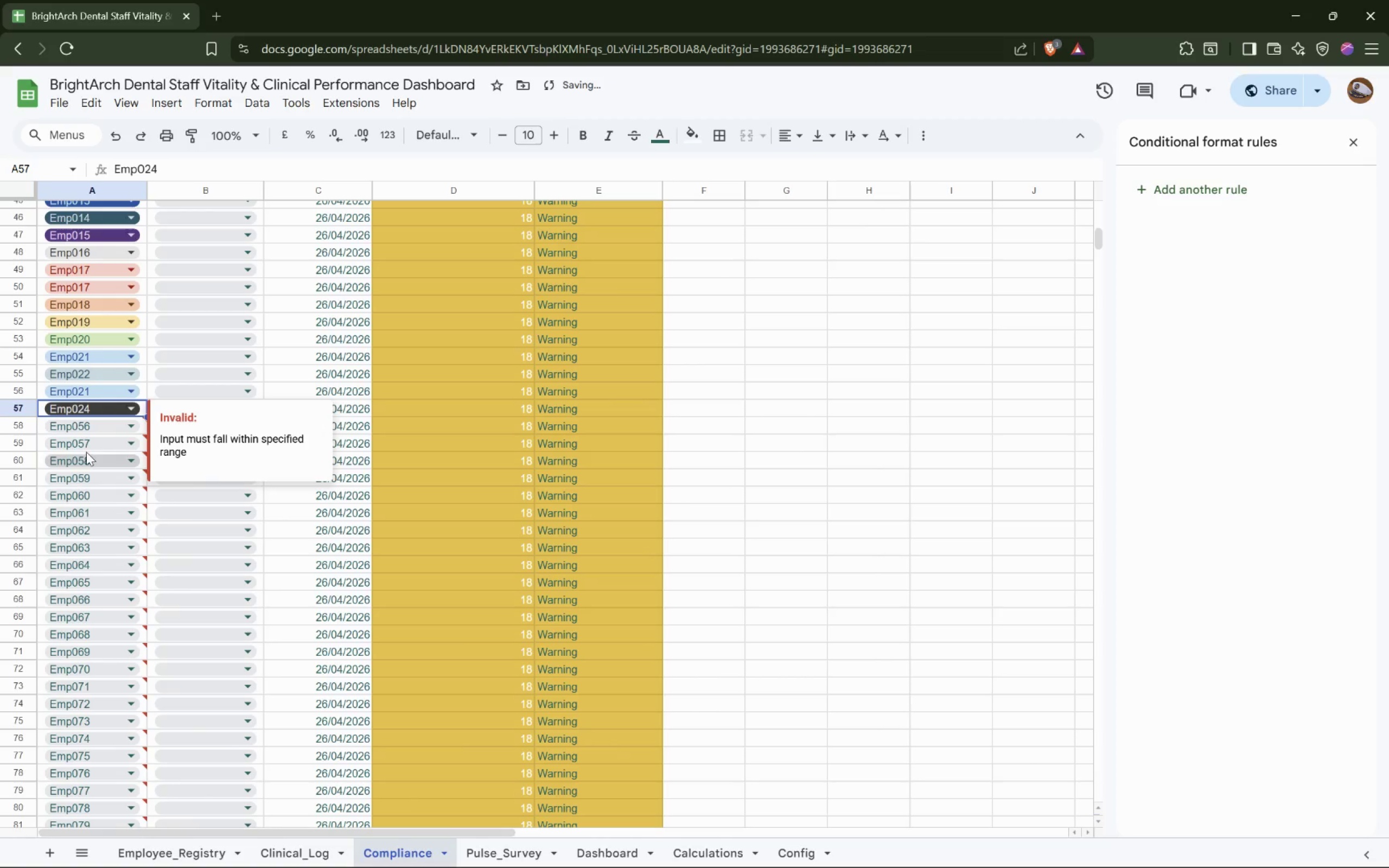 
left_click([101, 423])
 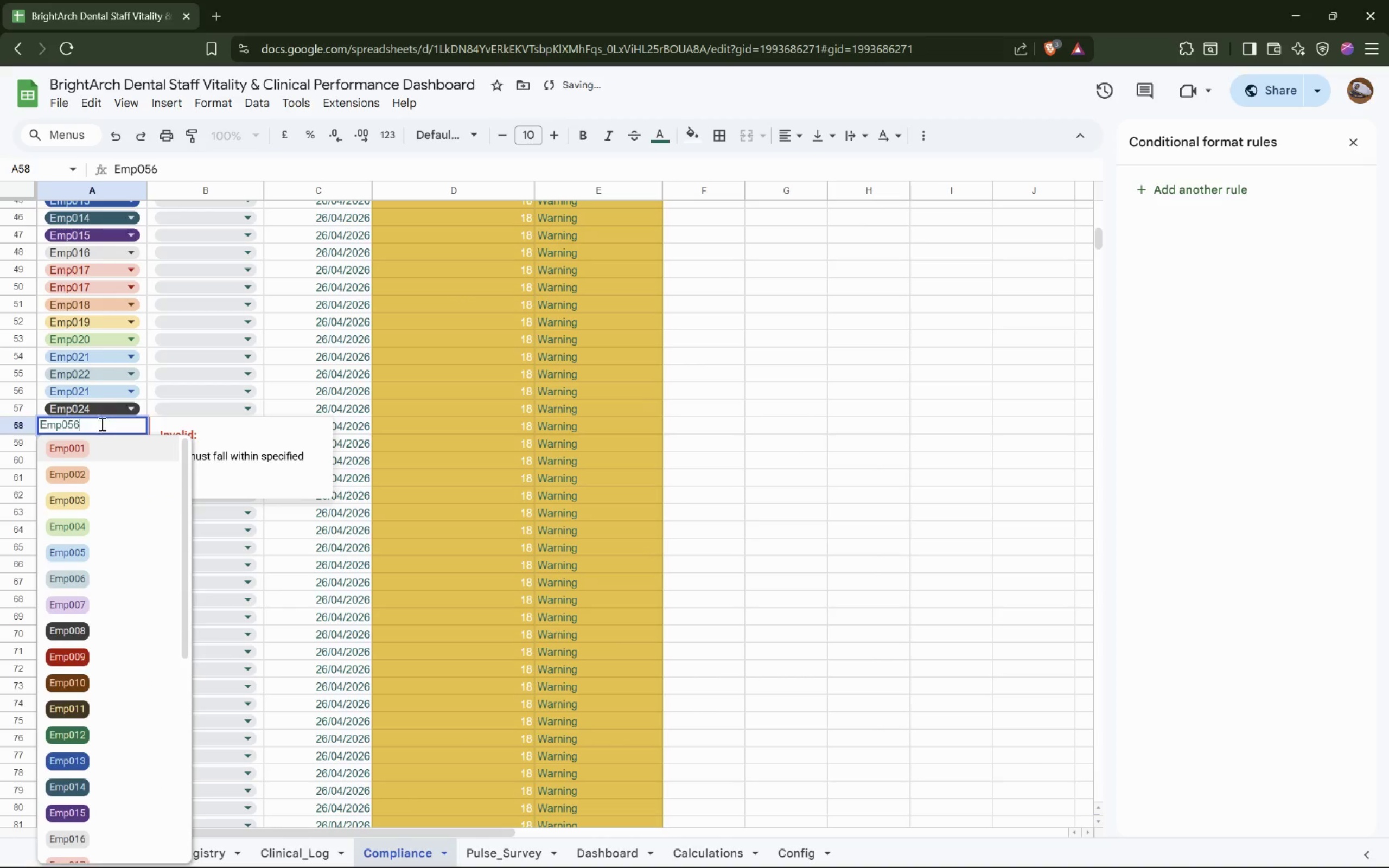 
scroll: coordinate [114, 582], scroll_direction: down, amount: 8.0
 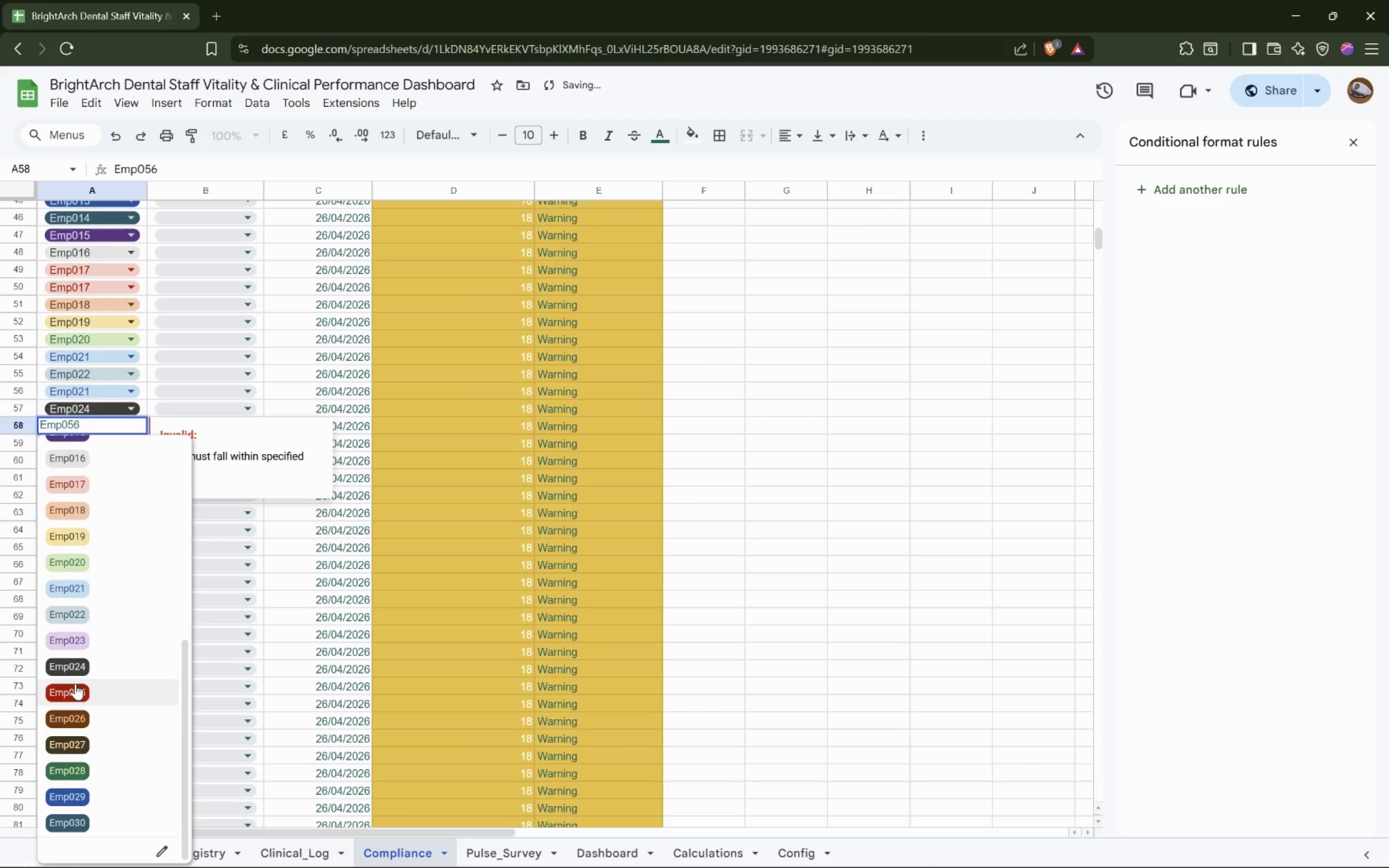 
left_click([89, 646])
 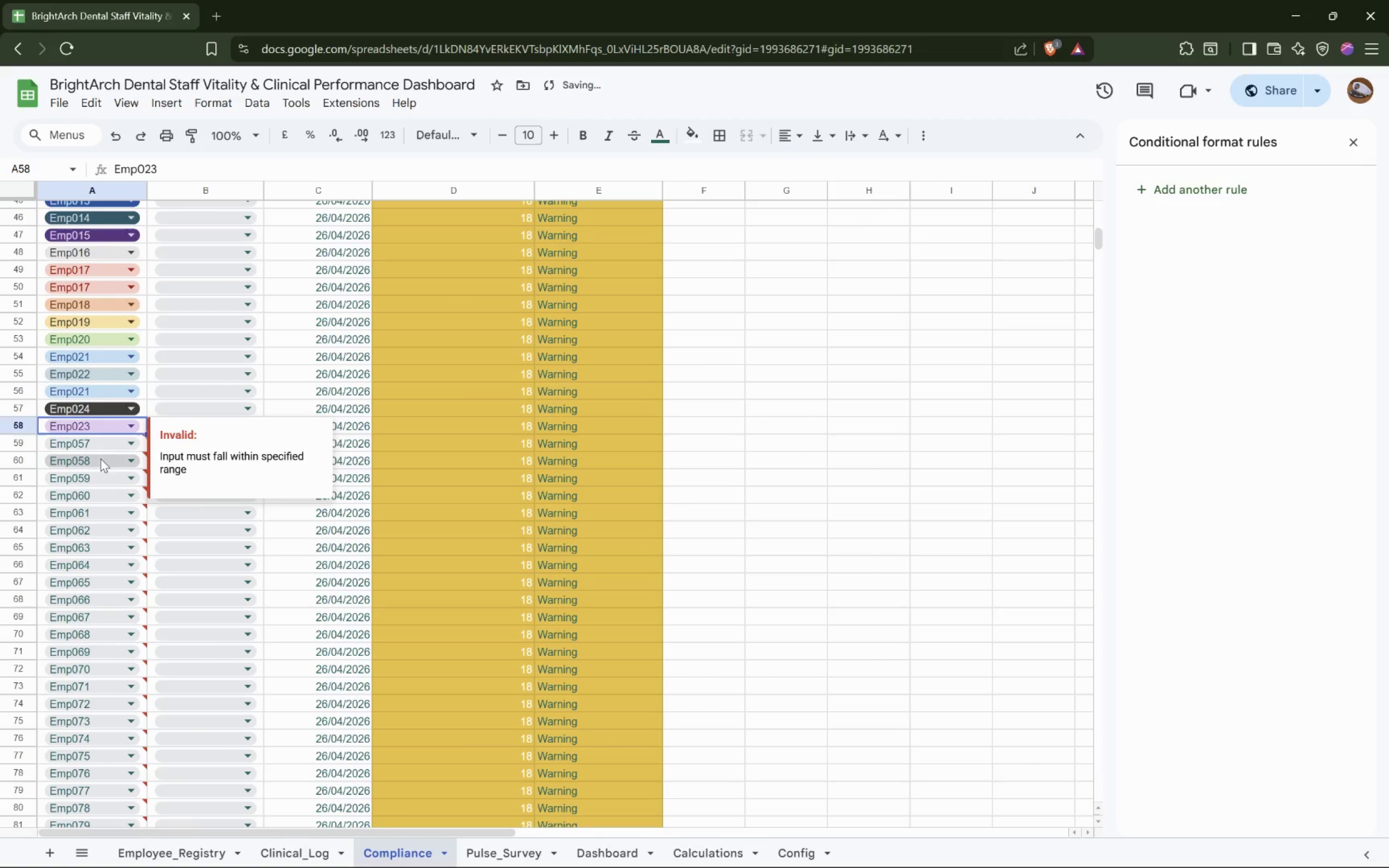 
left_click([105, 445])
 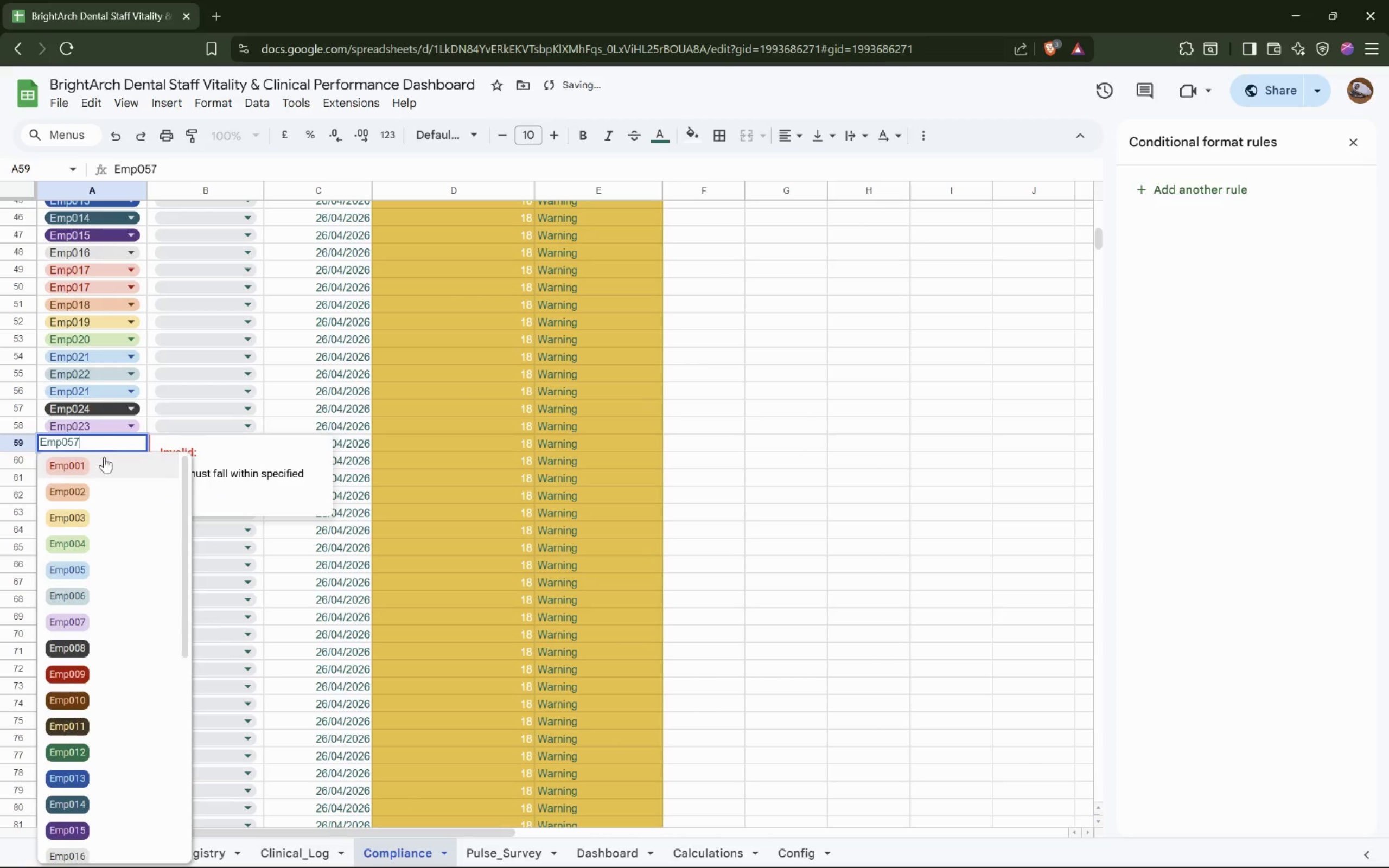 
scroll: coordinate [78, 649], scroll_direction: down, amount: 8.0
 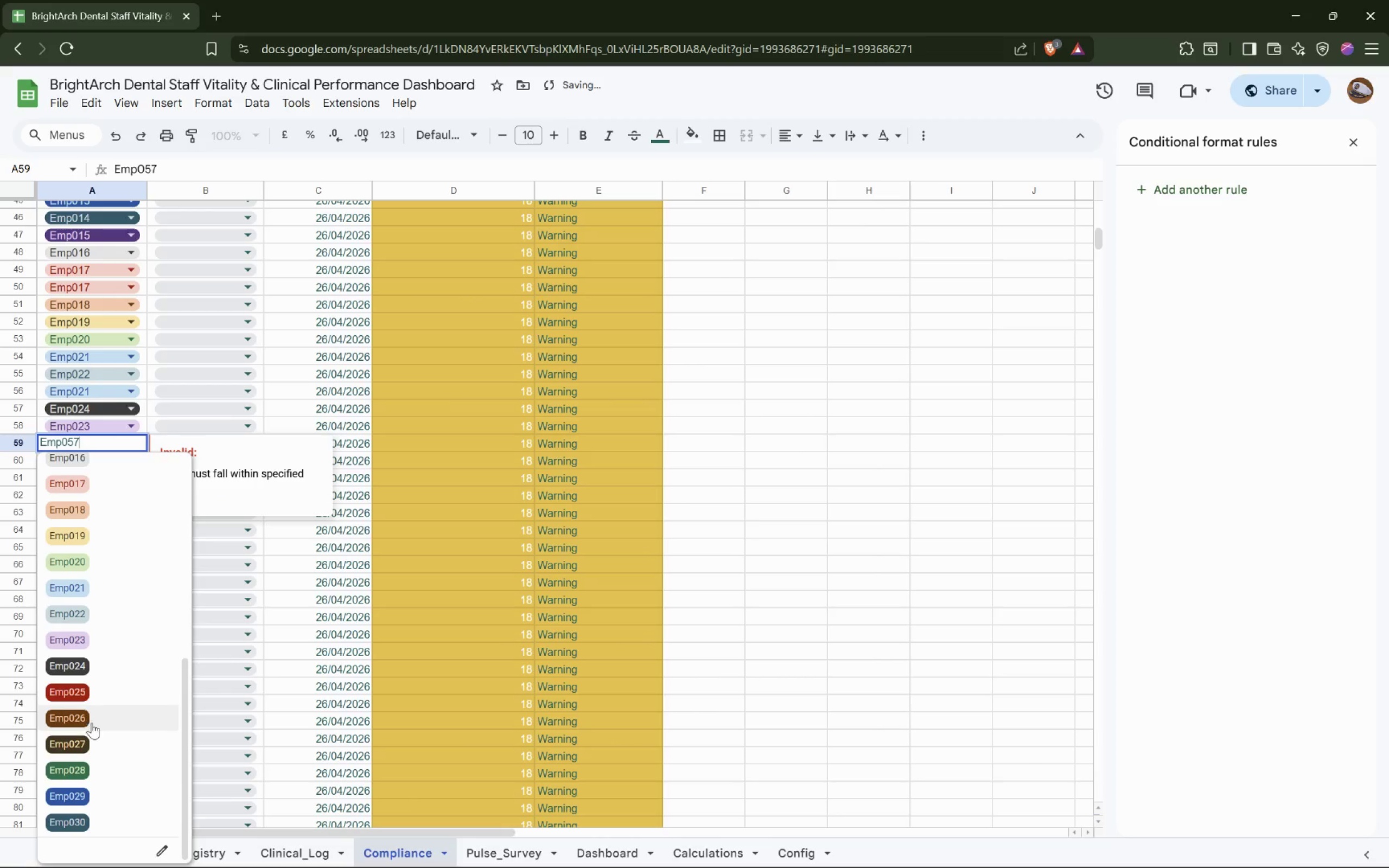 
left_click([92, 725])
 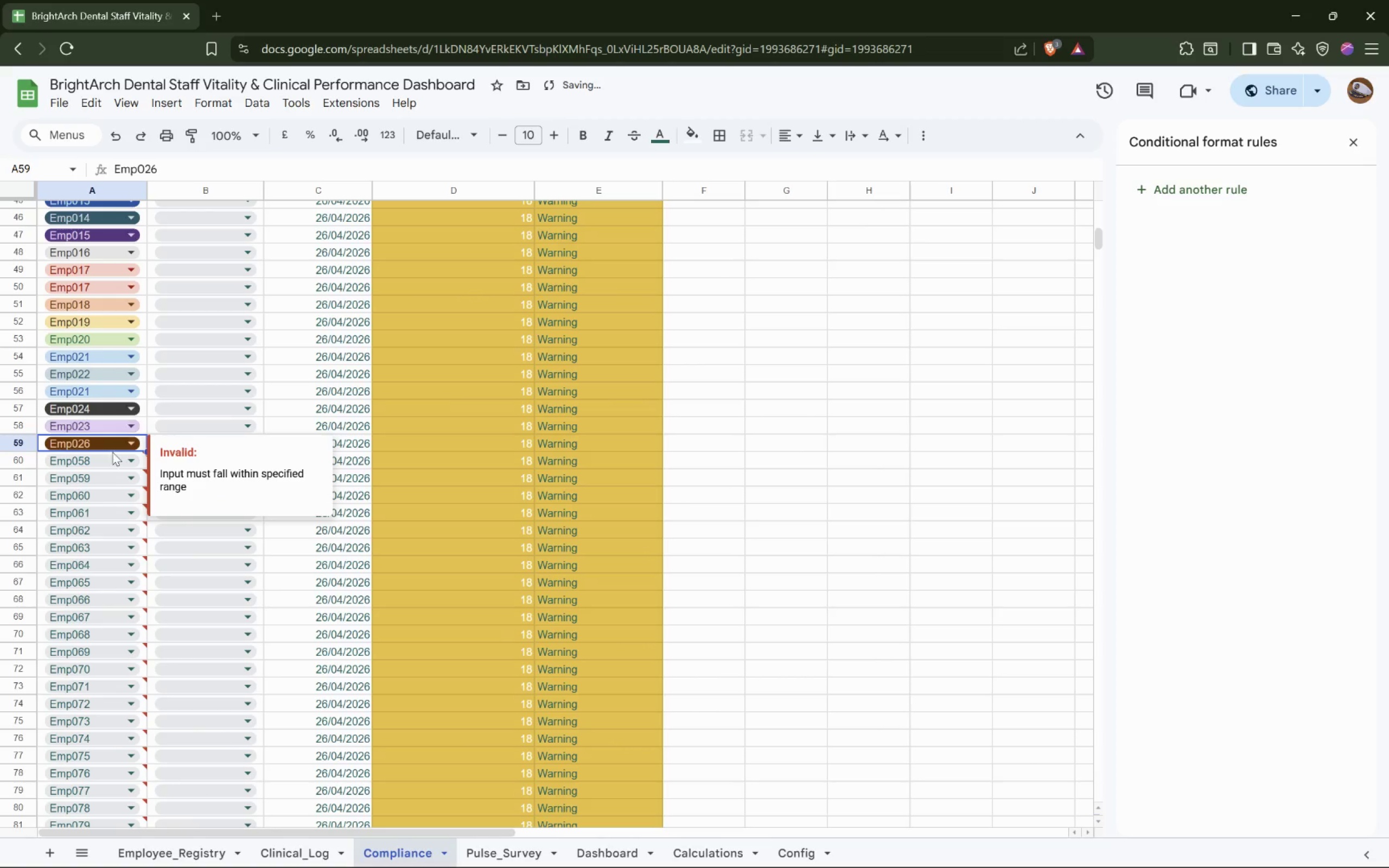 
left_click([112, 462])
 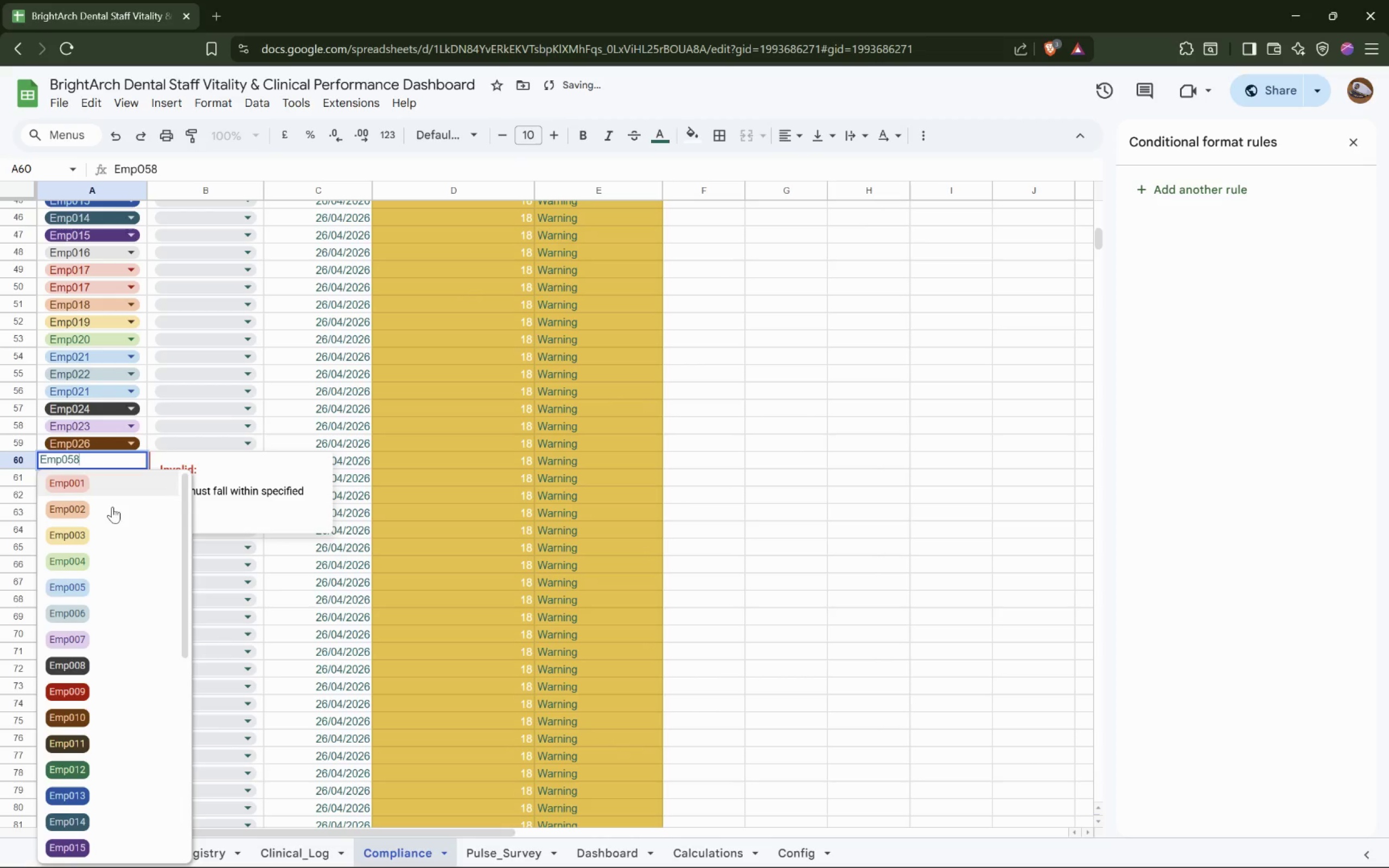 
scroll: coordinate [87, 708], scroll_direction: down, amount: 8.0
 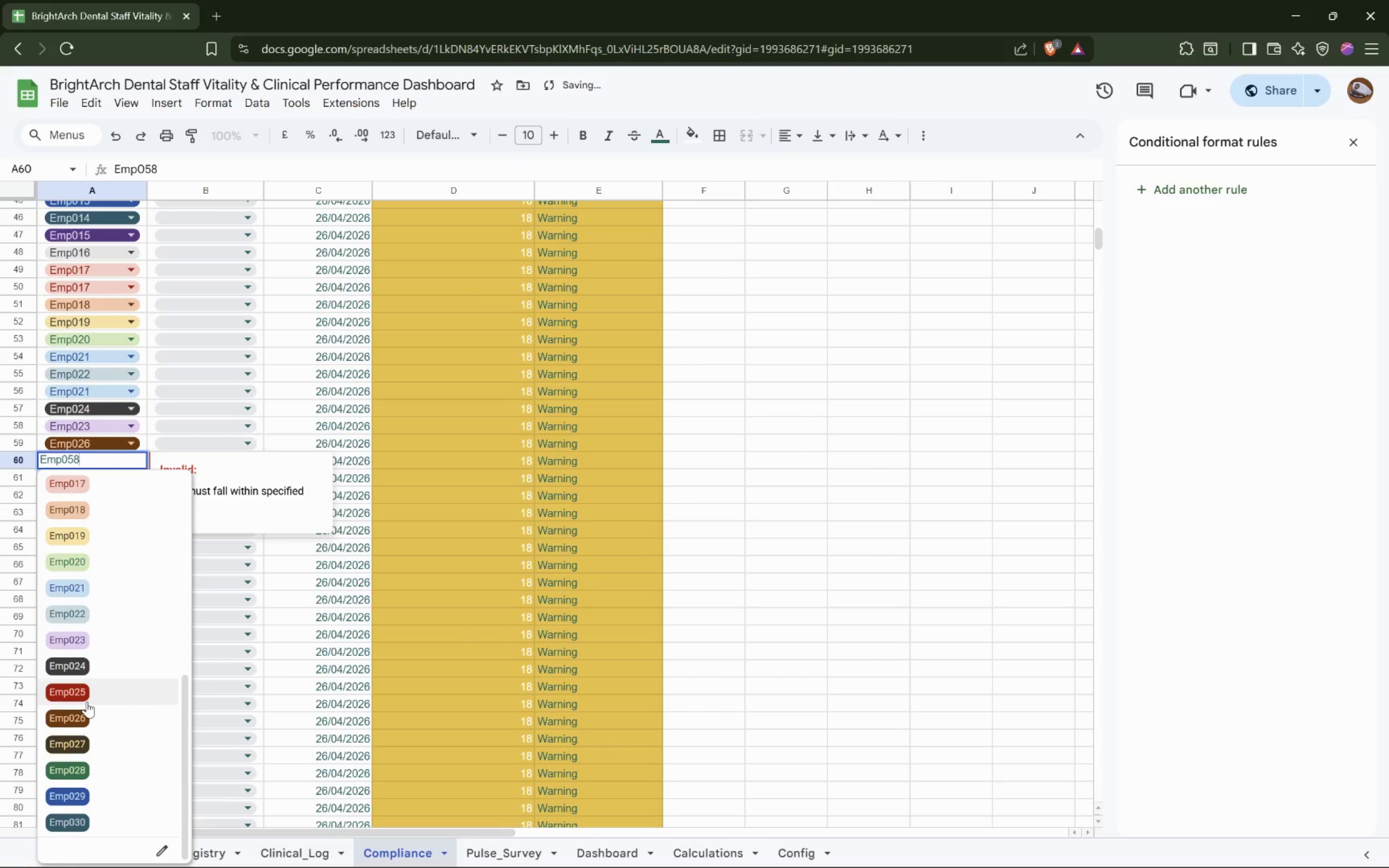 
left_click([84, 749])
 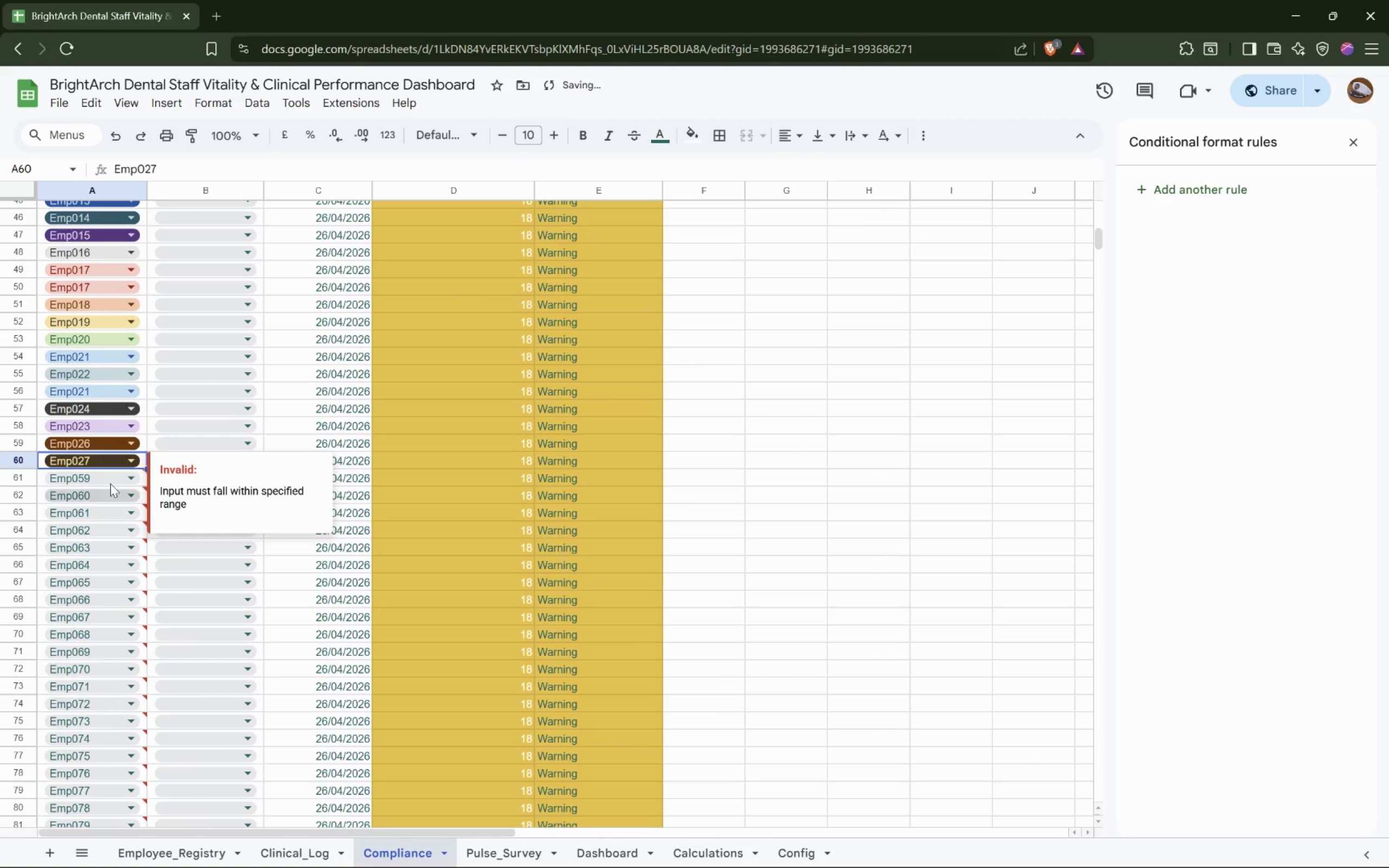 
left_click([110, 472])
 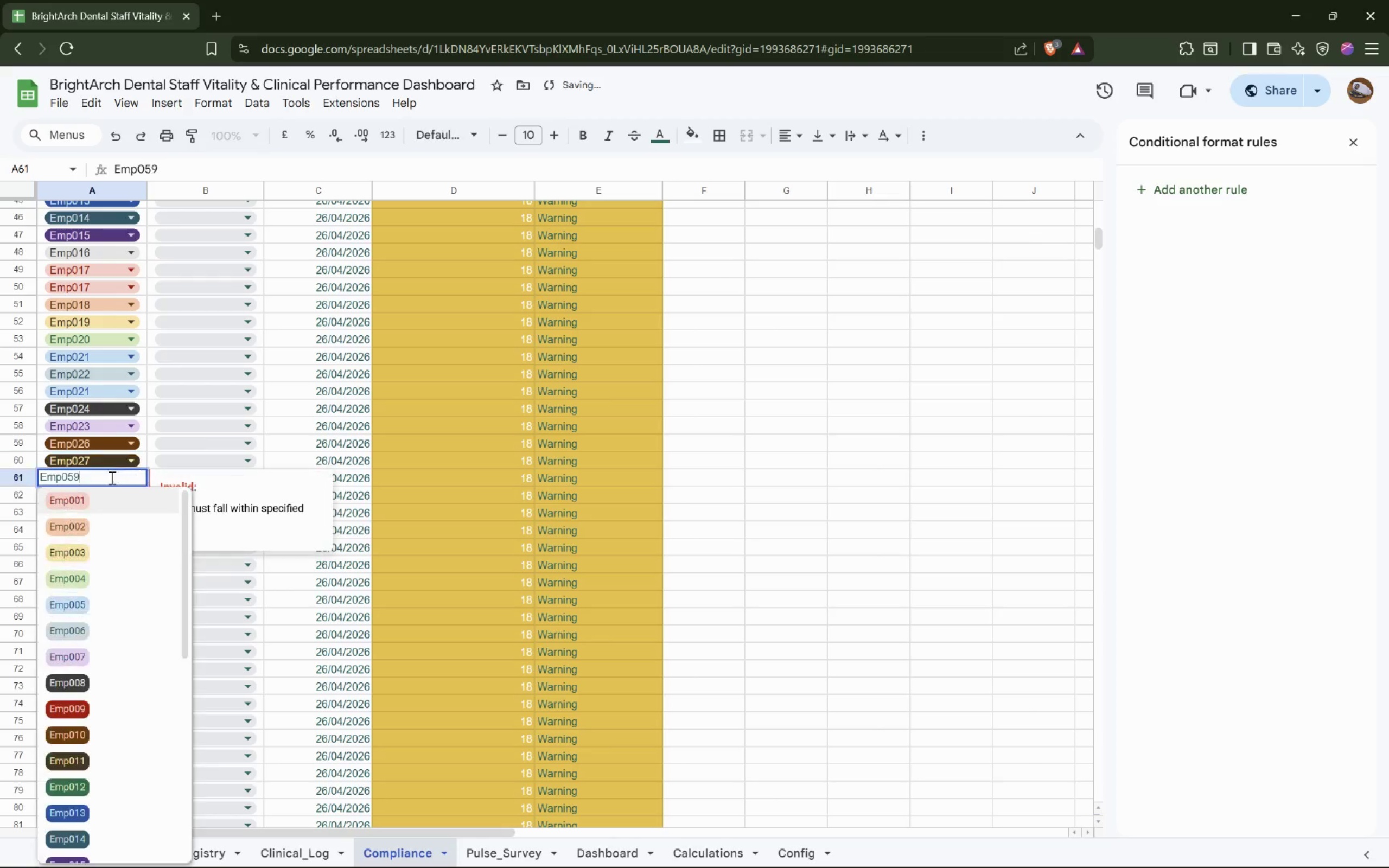 
scroll: coordinate [104, 670], scroll_direction: down, amount: 7.0
 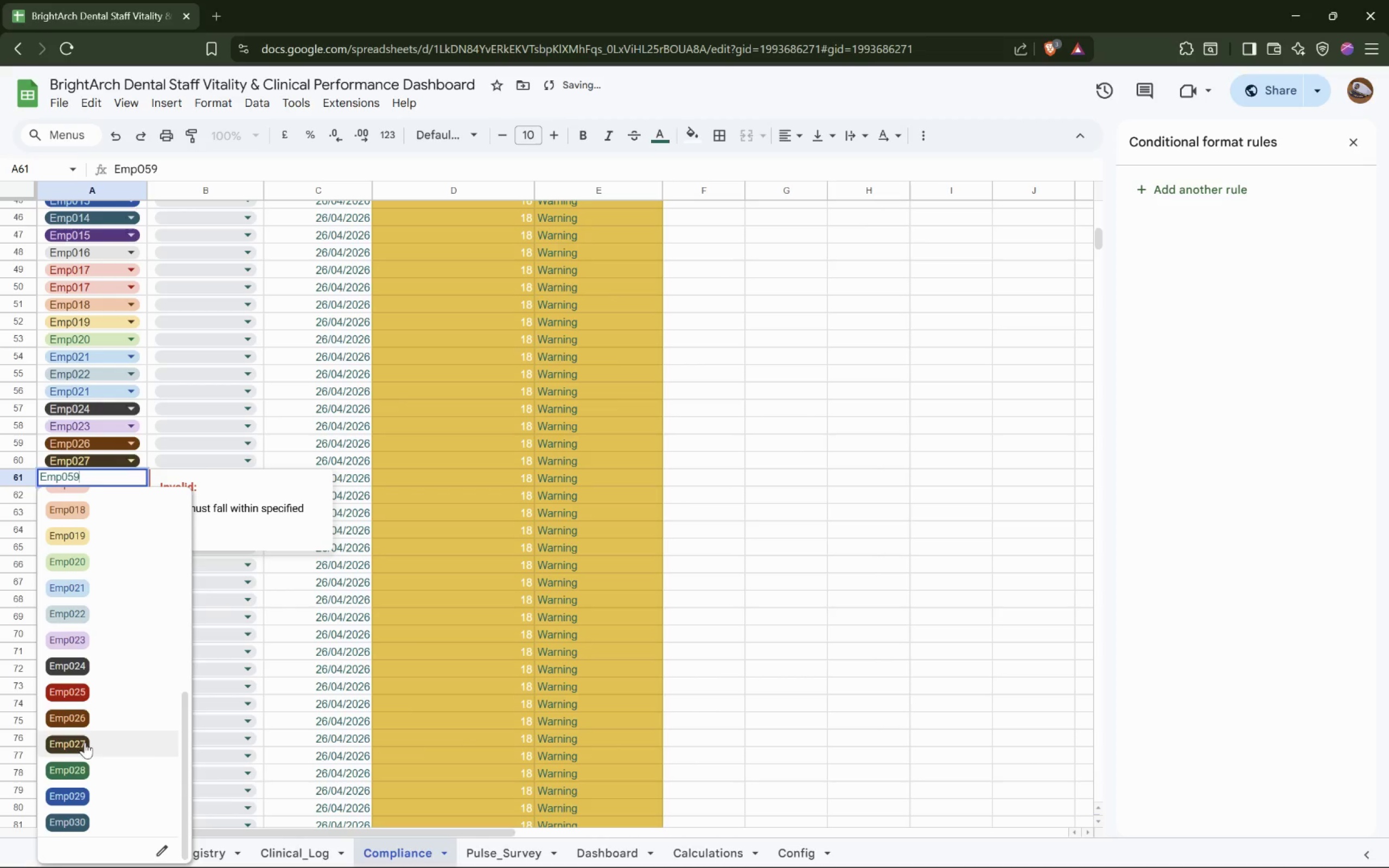 
left_click([92, 772])
 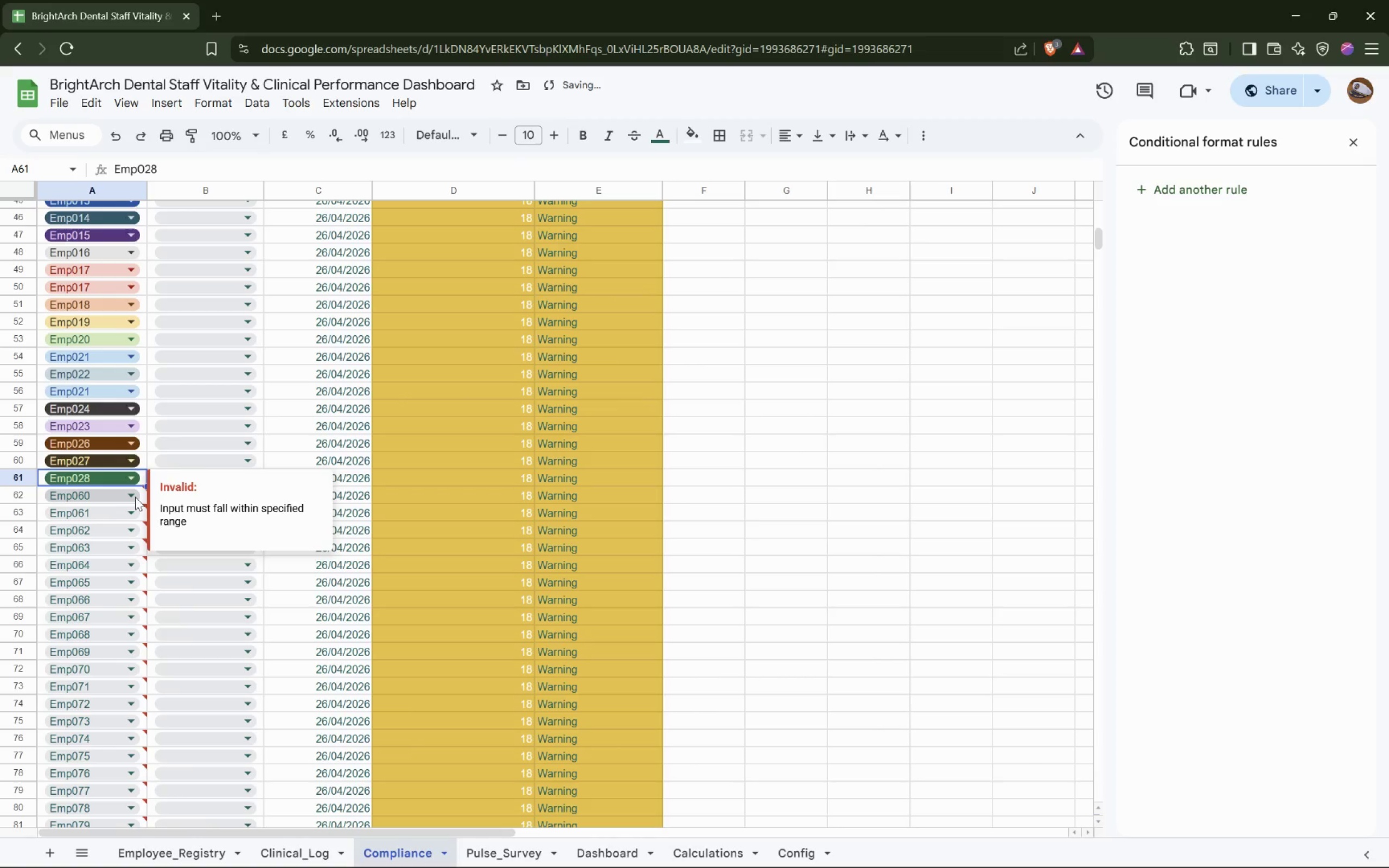 
left_click([135, 497])
 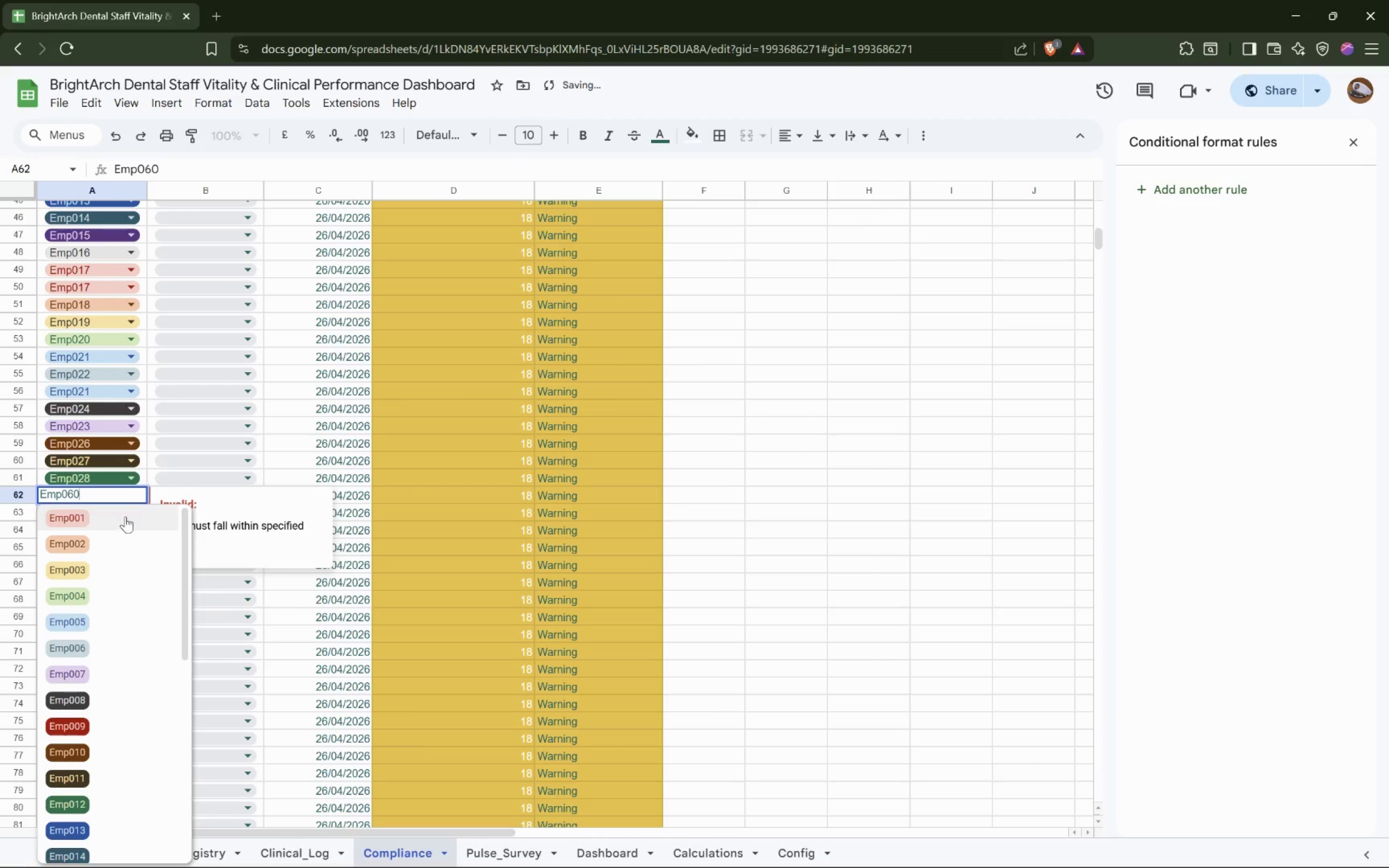 
scroll: coordinate [118, 728], scroll_direction: down, amount: 8.0
 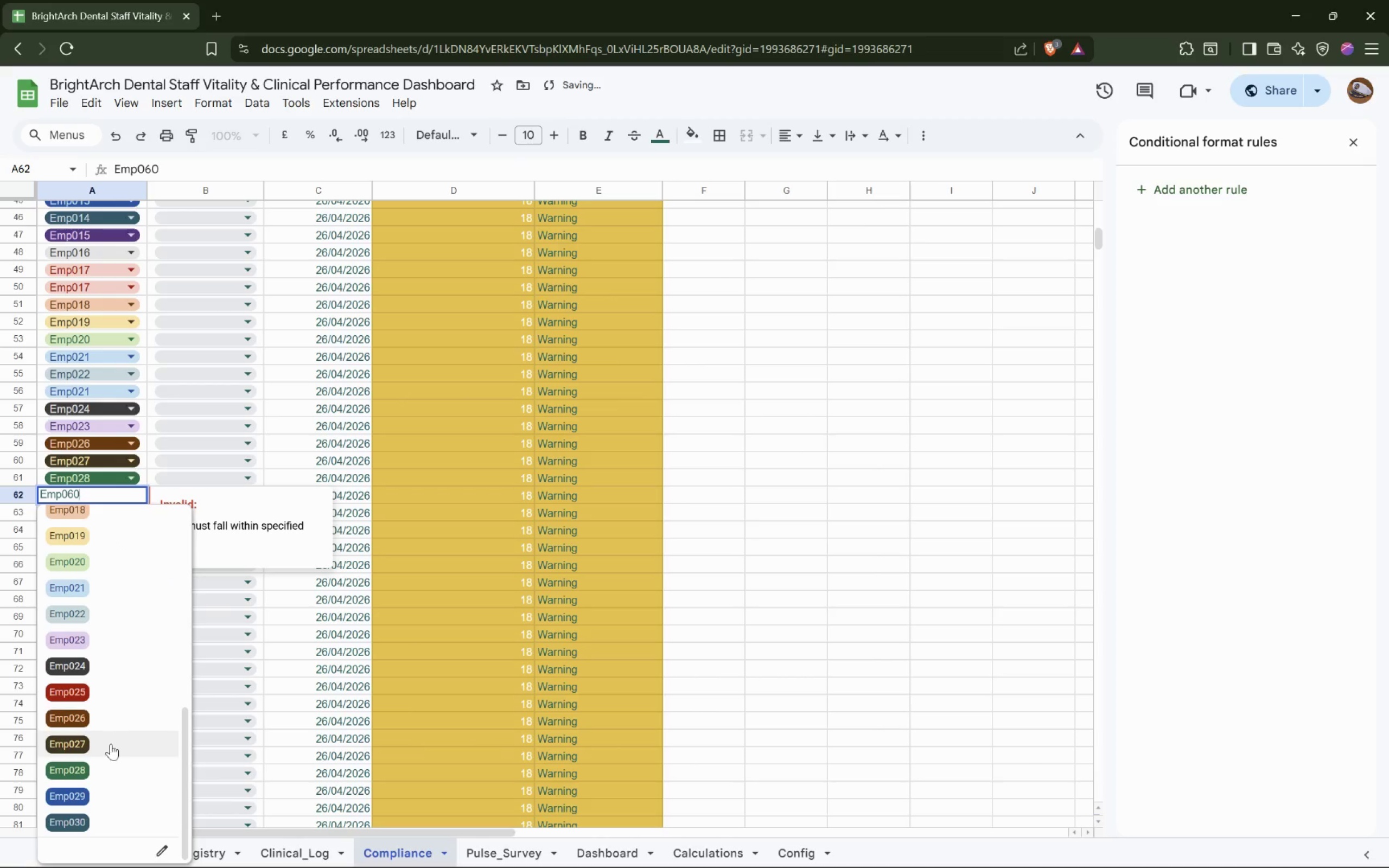 
left_click([91, 793])
 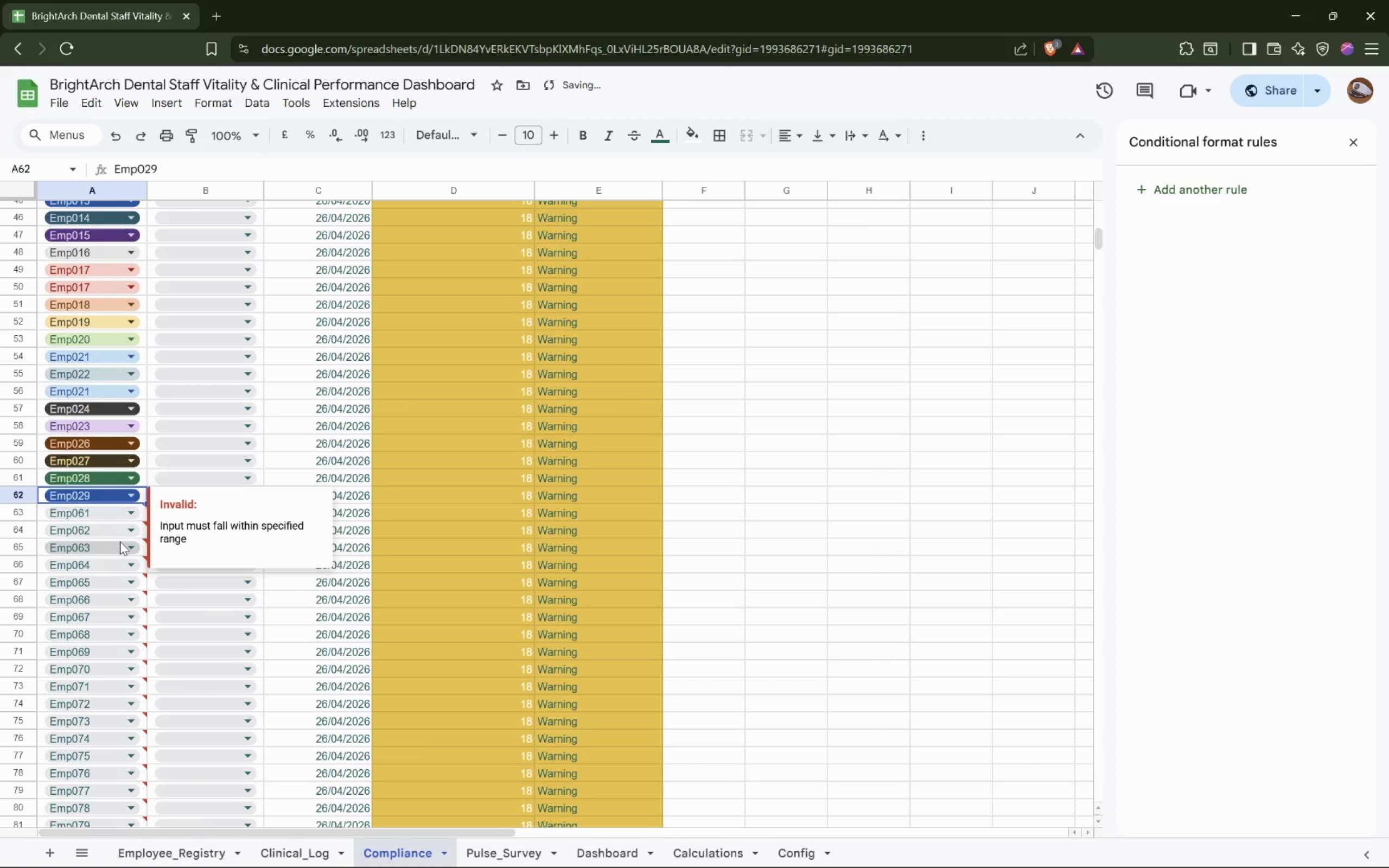 
left_click([126, 515])
 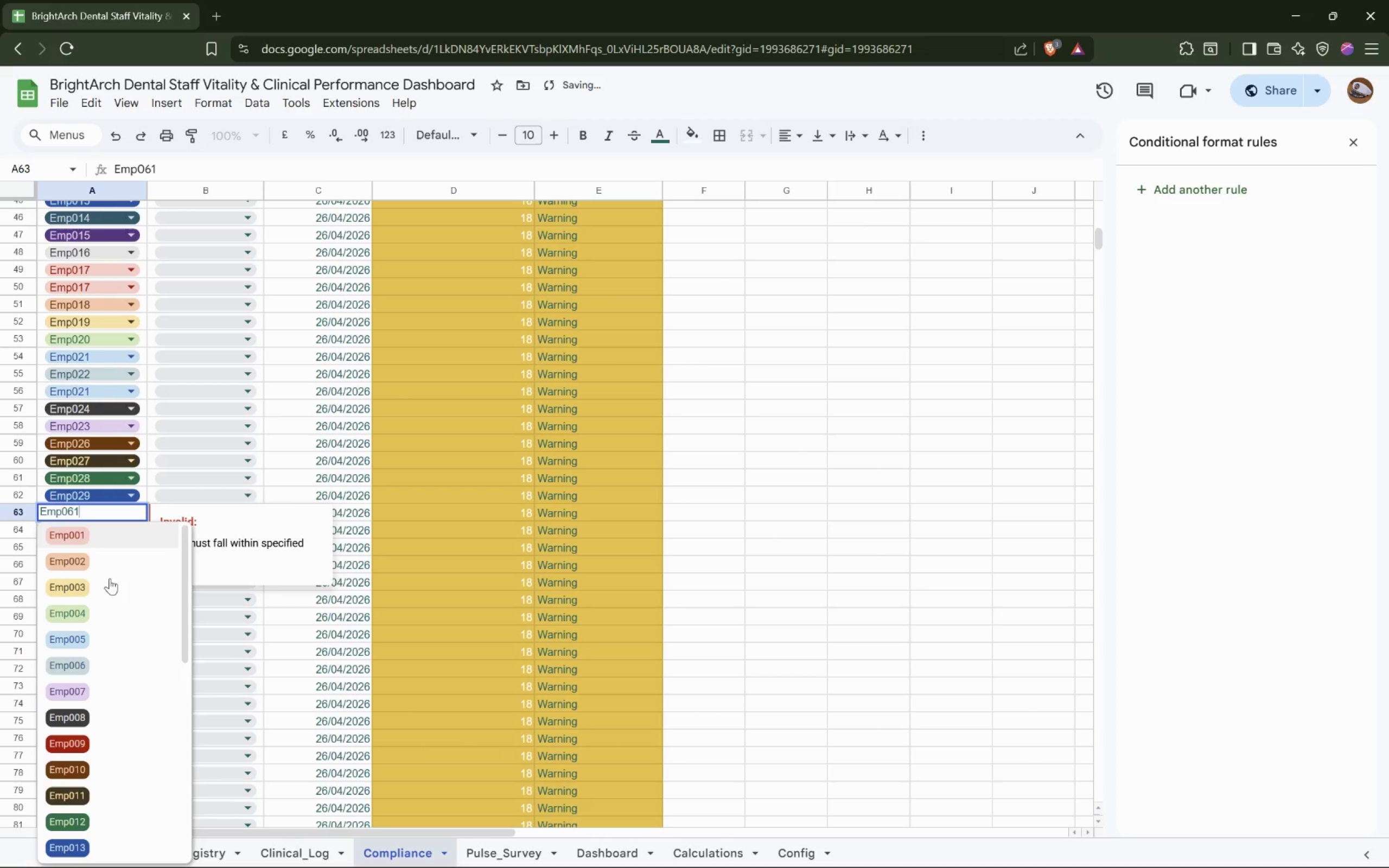 
scroll: coordinate [101, 702], scroll_direction: down, amount: 8.0
 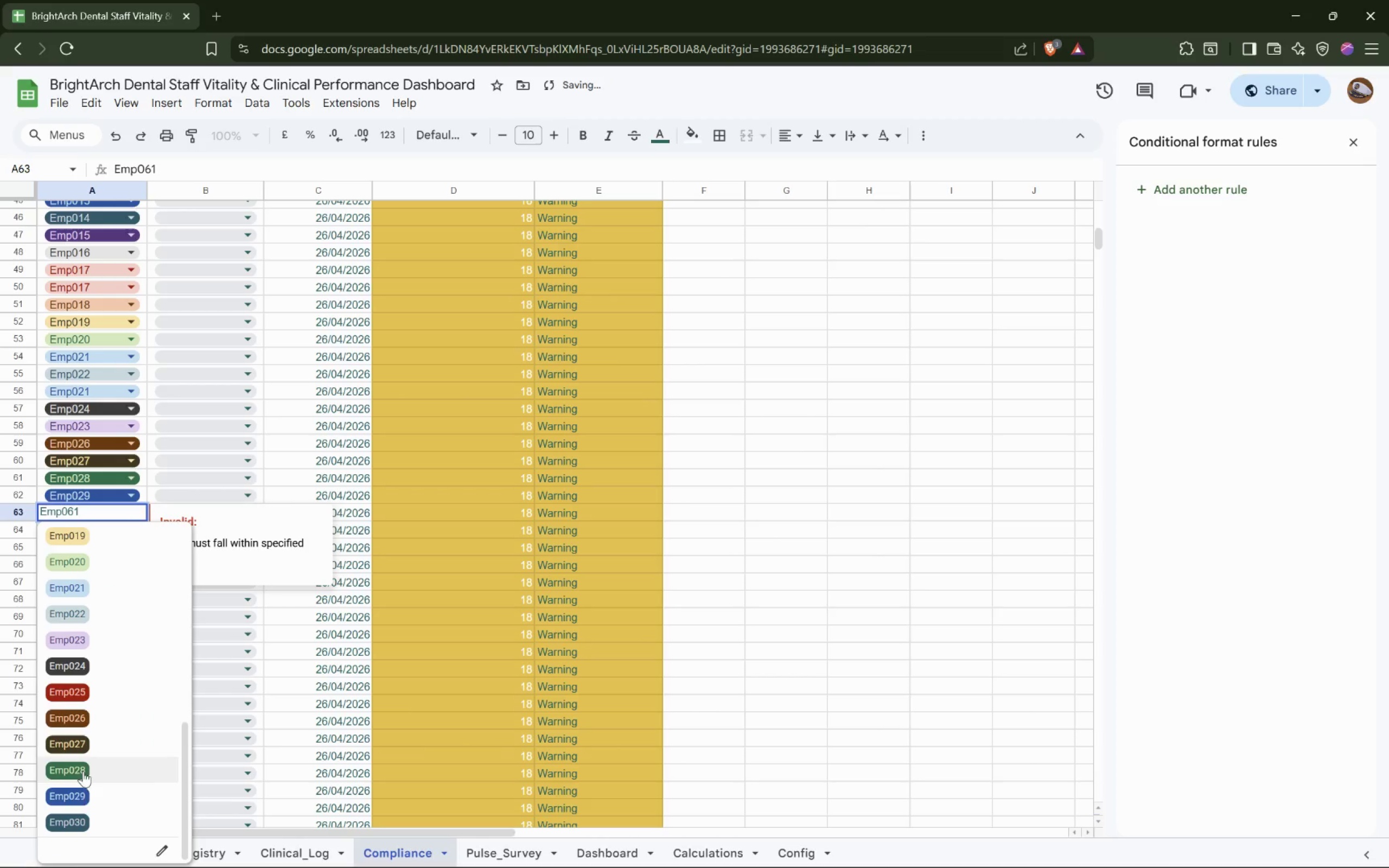 
left_click([81, 803])
 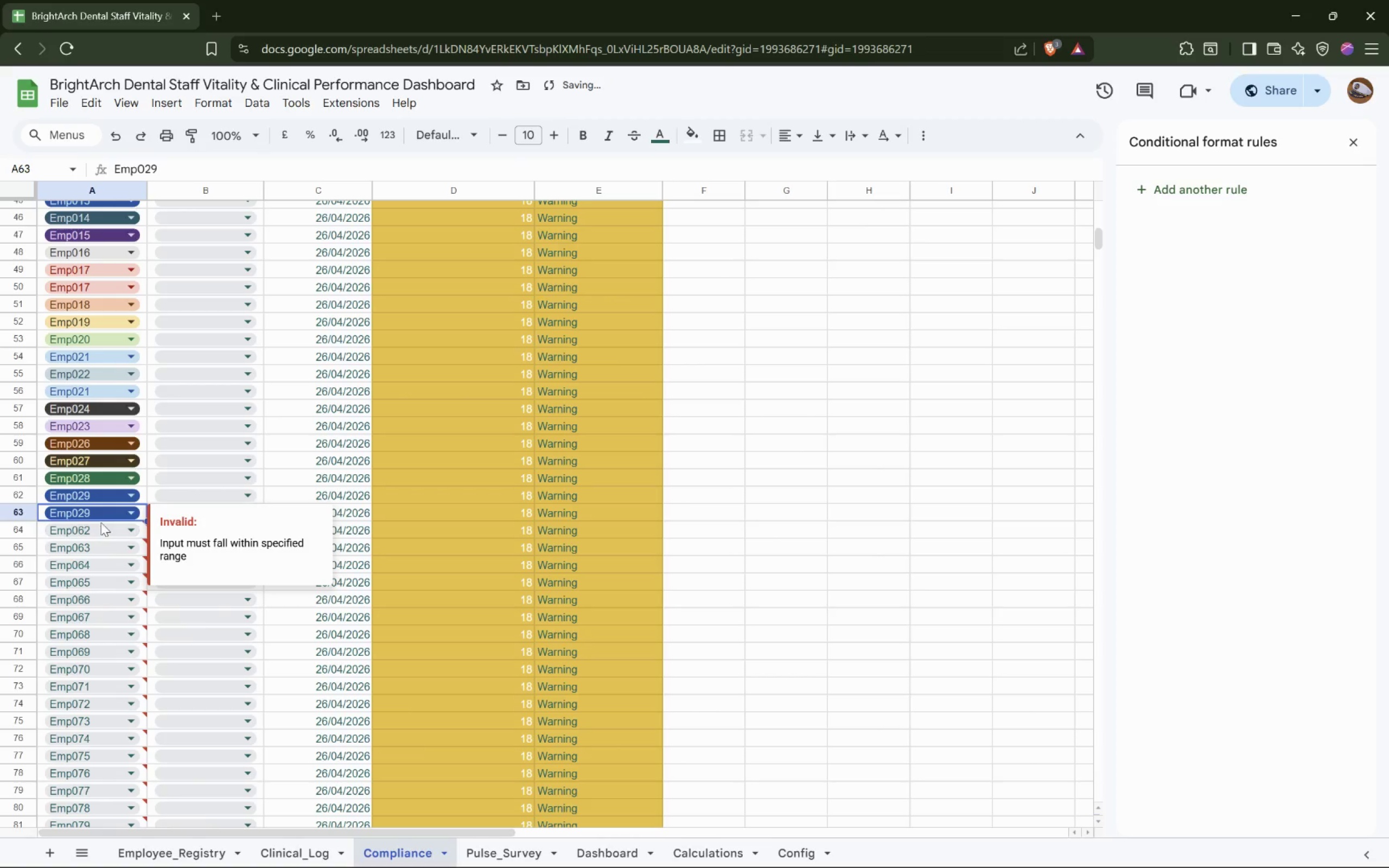 
left_click([97, 530])
 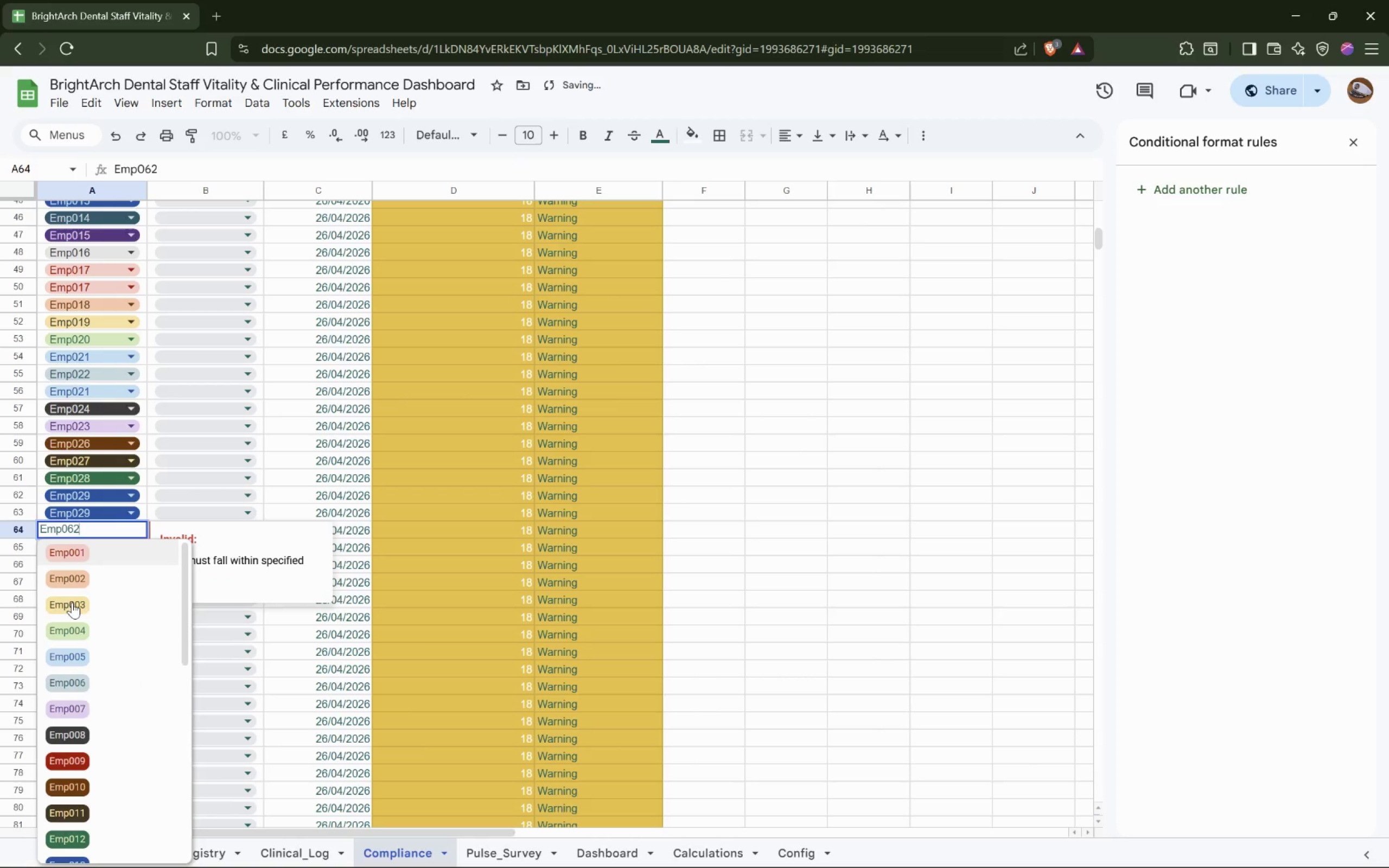 
scroll: coordinate [90, 754], scroll_direction: down, amount: 8.0
 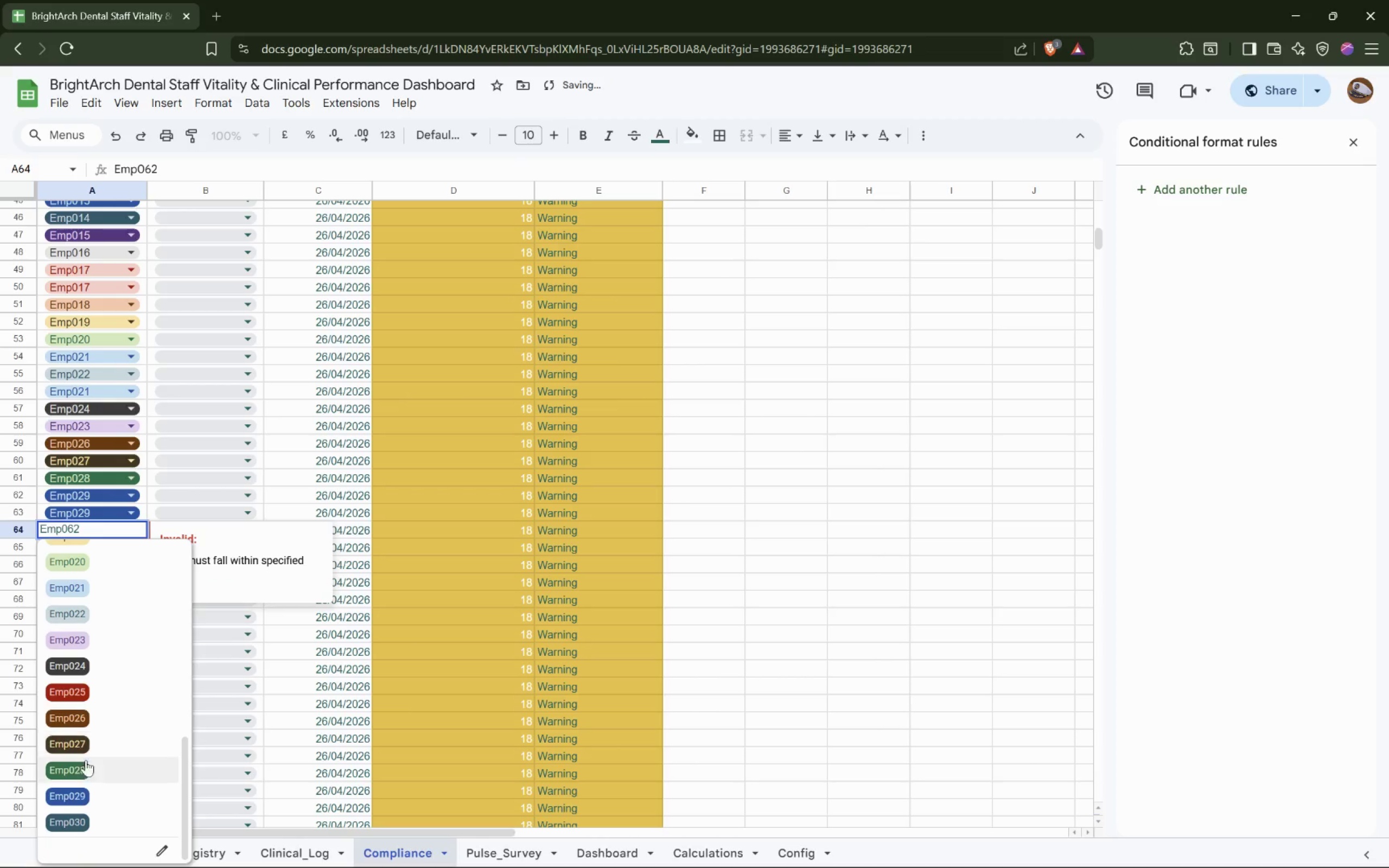 
left_click_drag(start_coordinate=[81, 788], to_coordinate=[82, 792])
 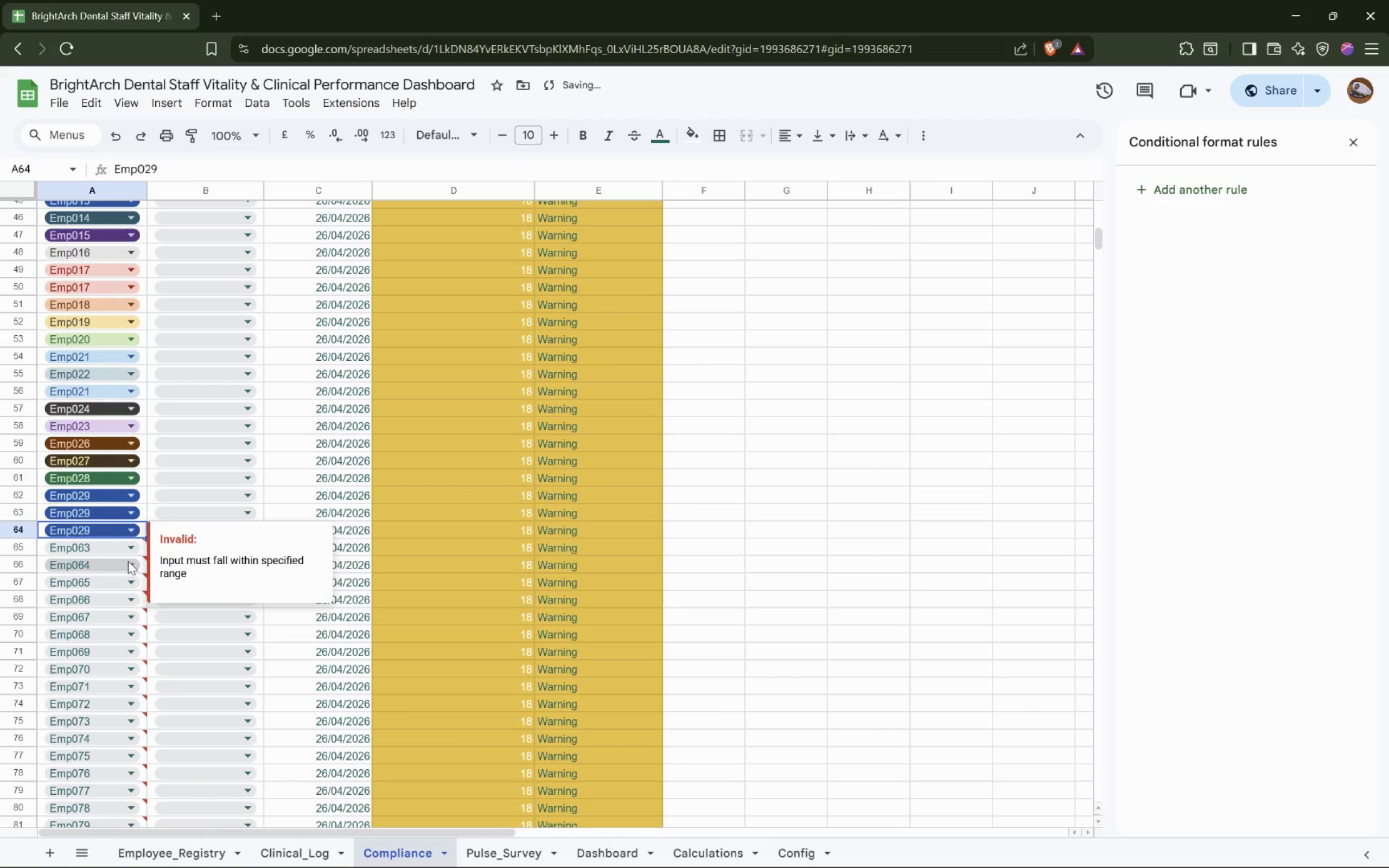 
left_click([132, 546])
 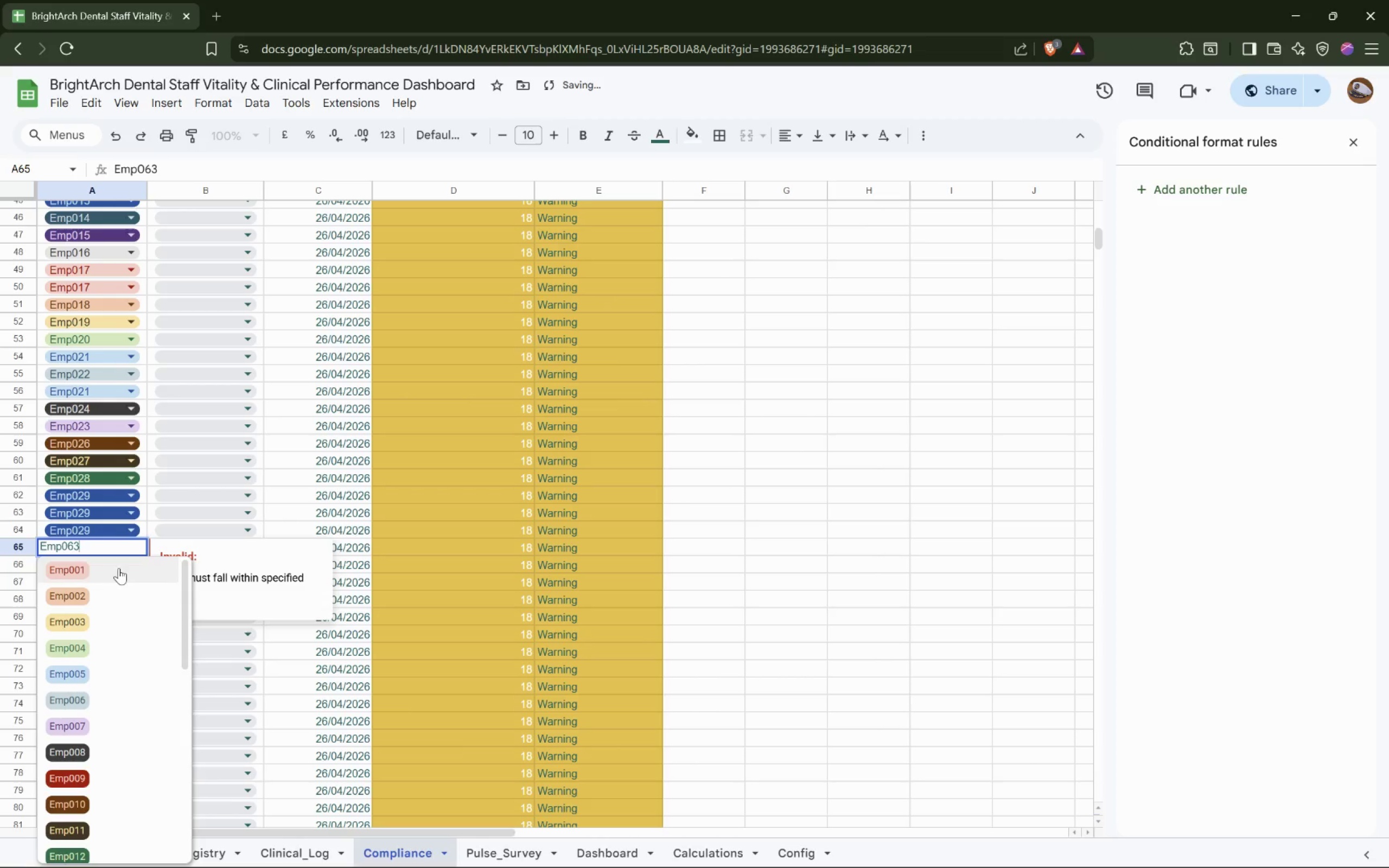 
scroll: coordinate [97, 623], scroll_direction: down, amount: 9.0
 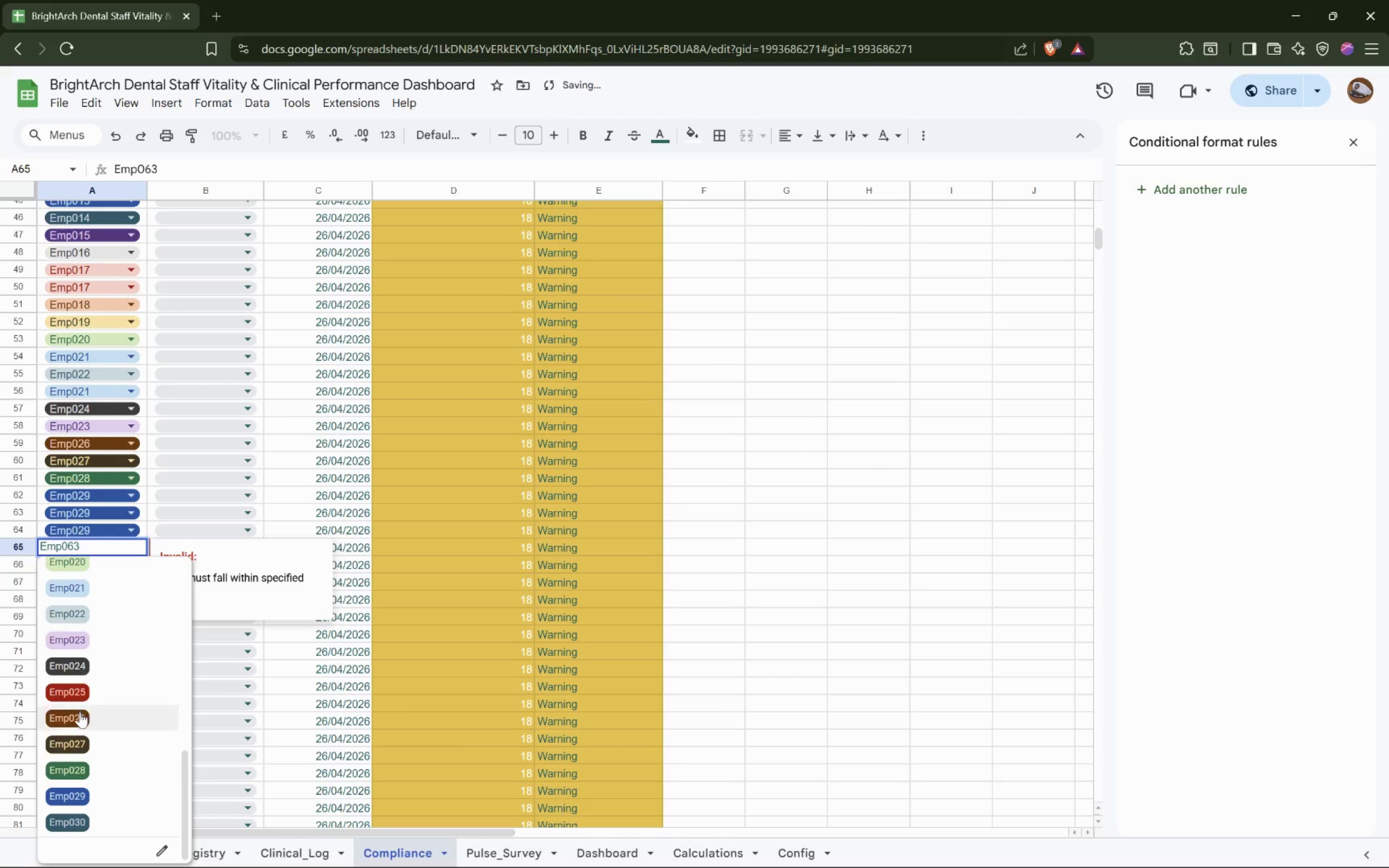 
left_click([79, 716])
 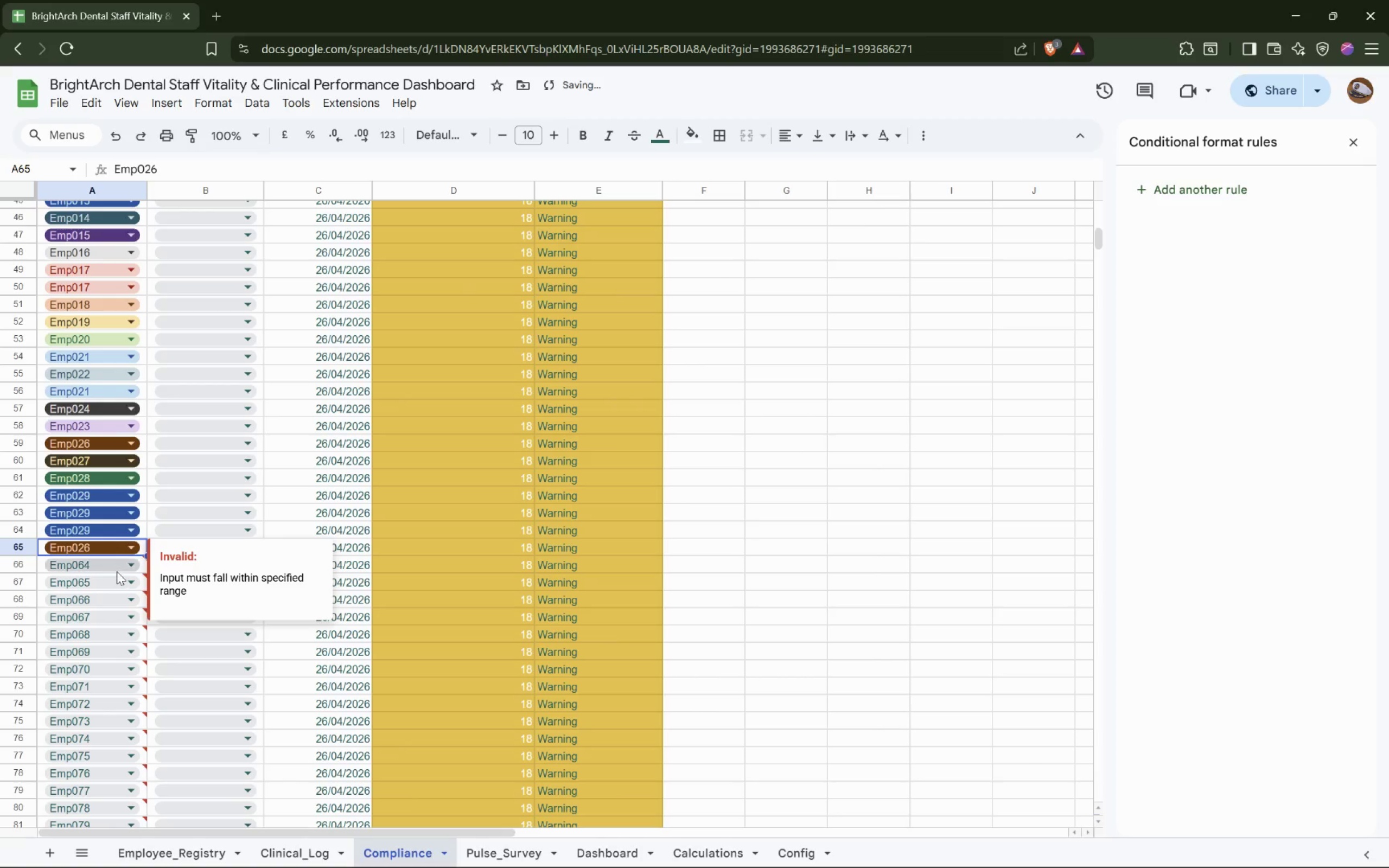 
scroll: coordinate [93, 651], scroll_direction: down, amount: 8.0
 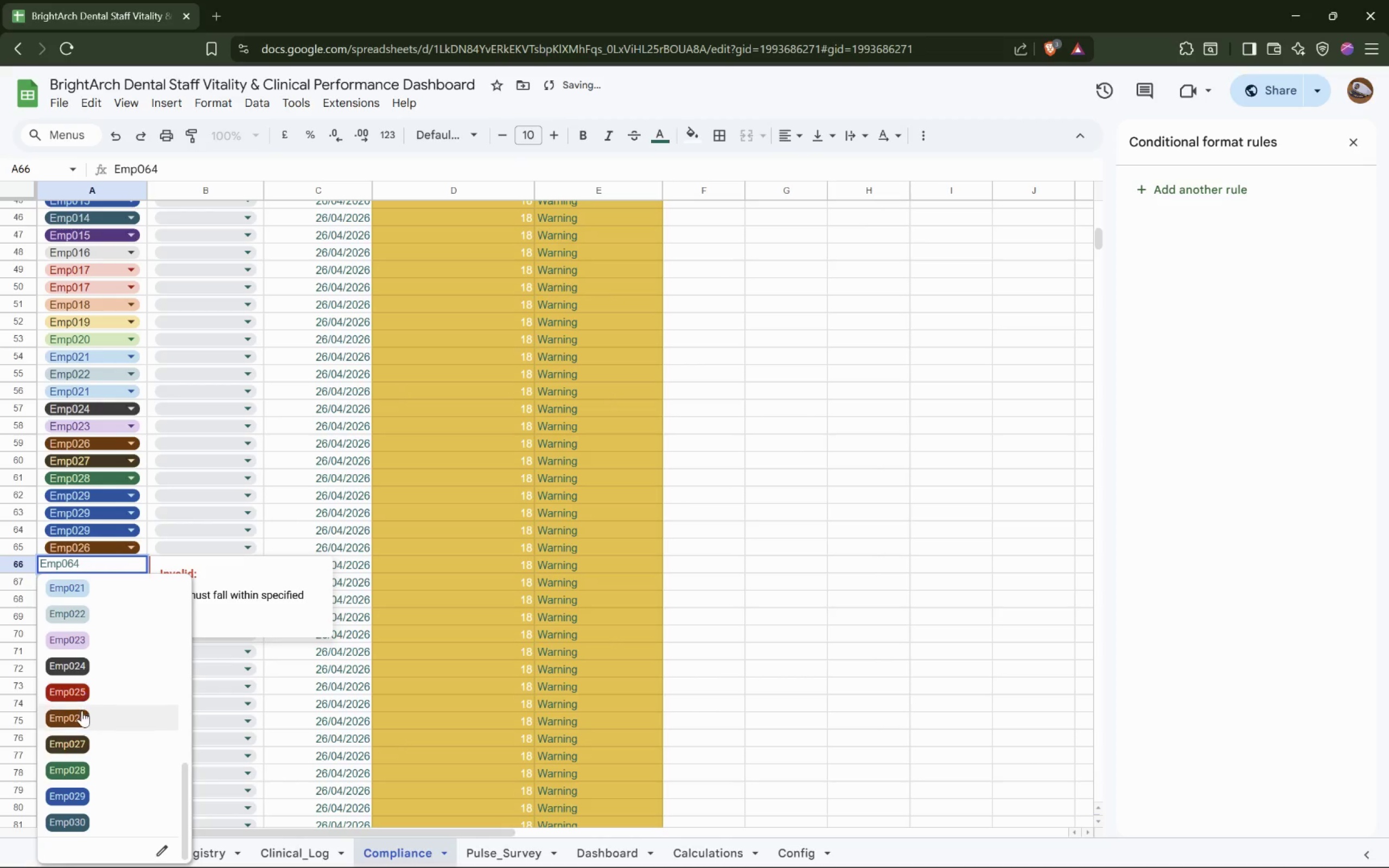 
left_click([88, 683])
 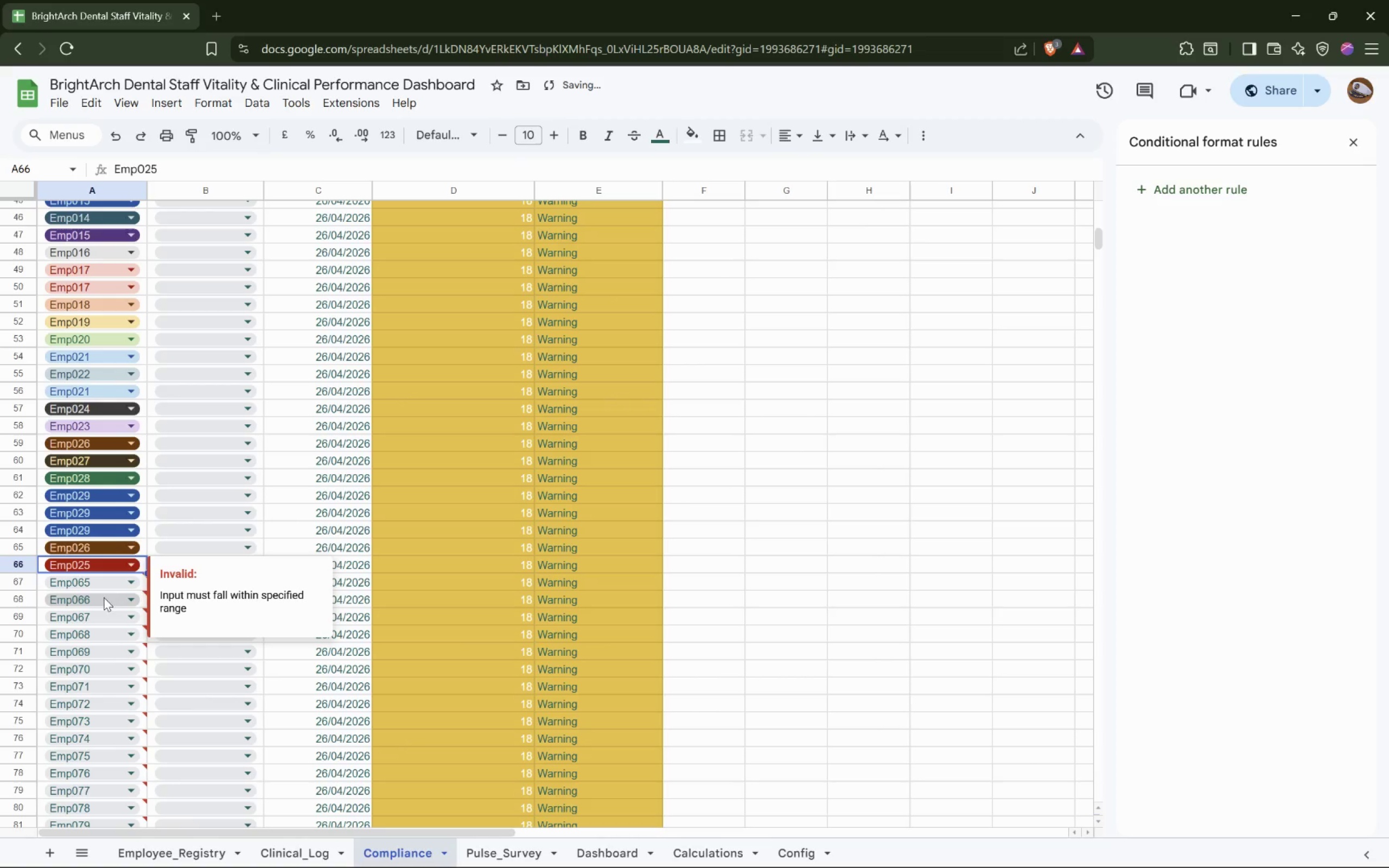 
left_click([123, 583])
 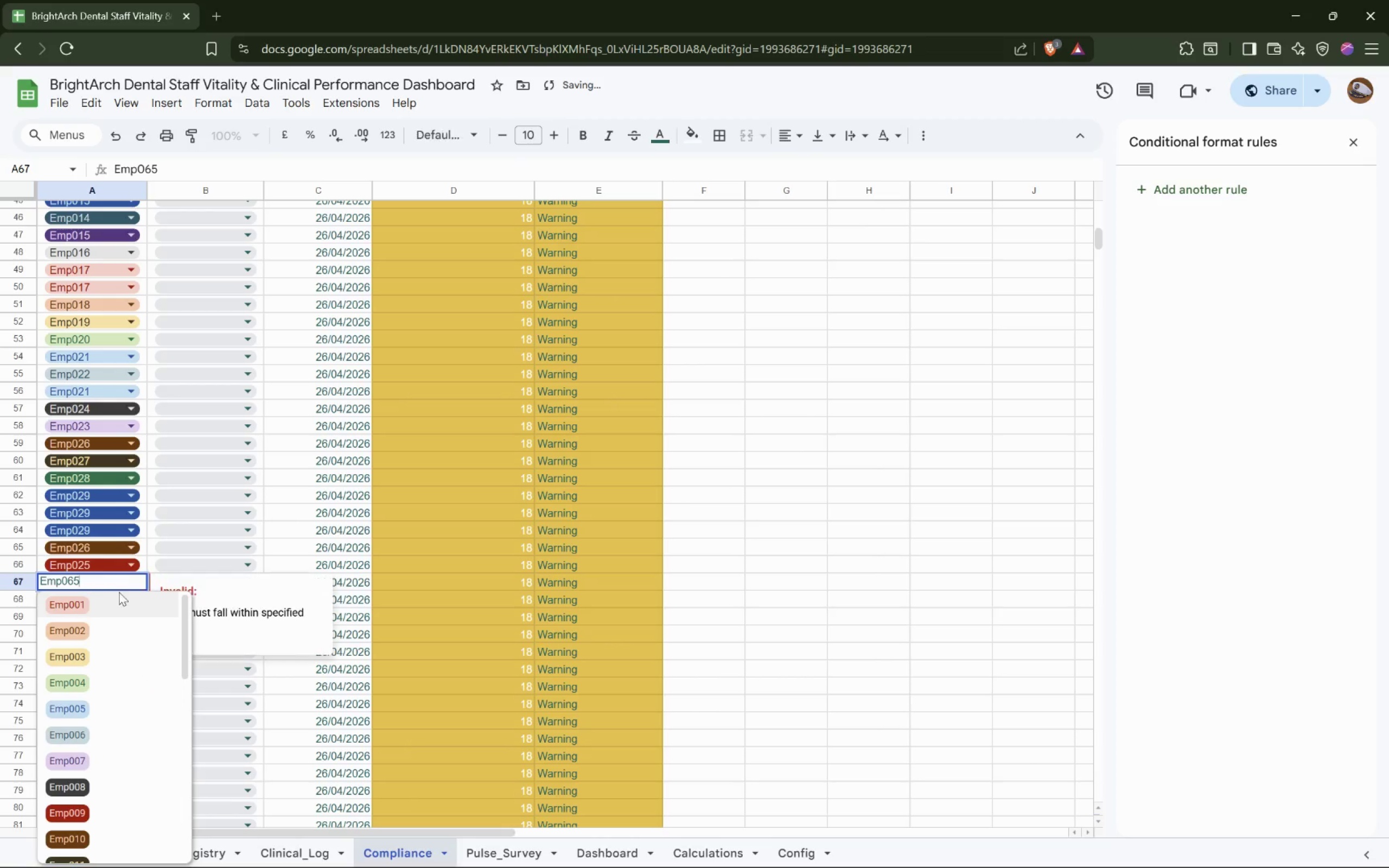 
scroll: coordinate [94, 685], scroll_direction: down, amount: 8.0
 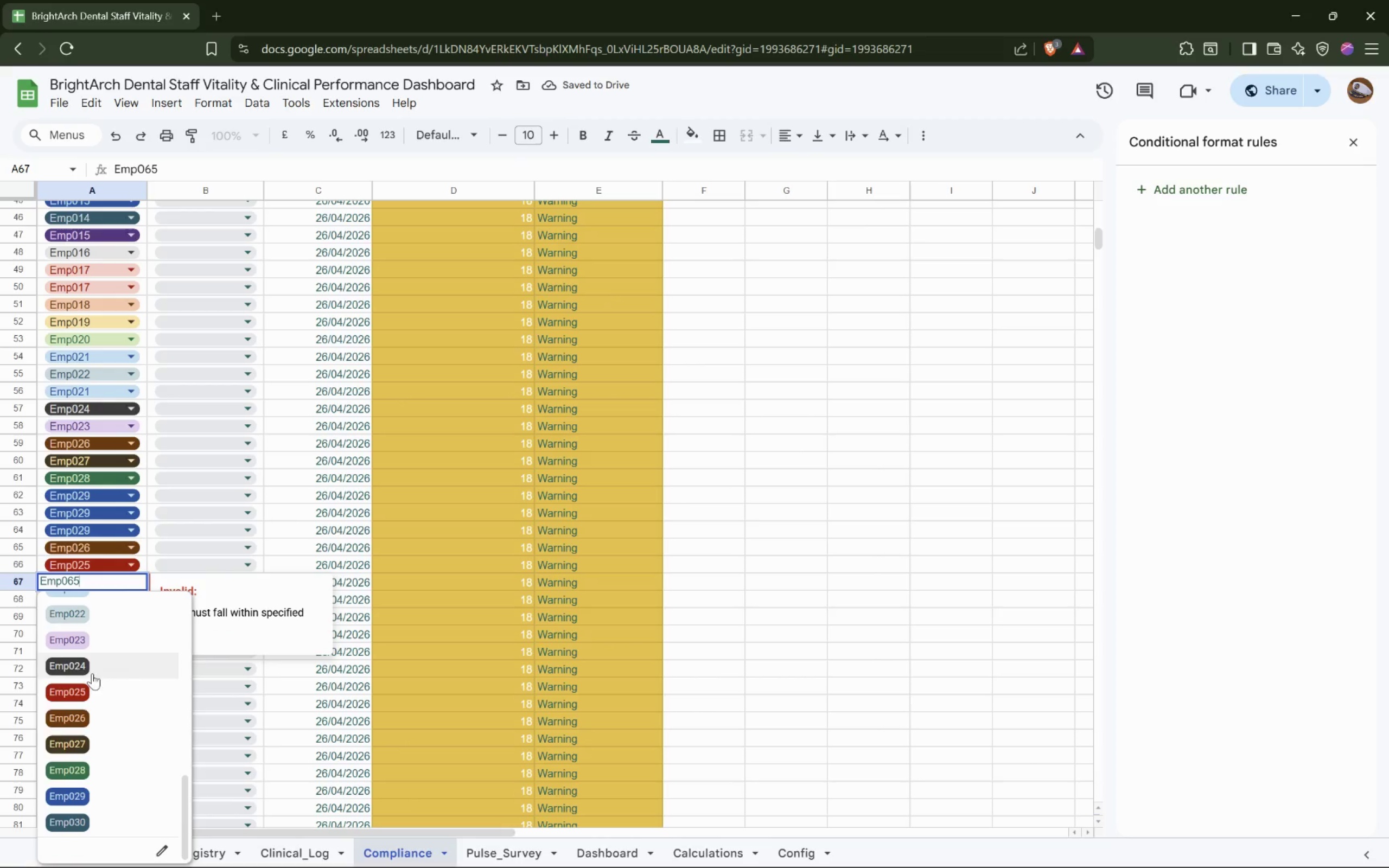 
left_click([79, 635])
 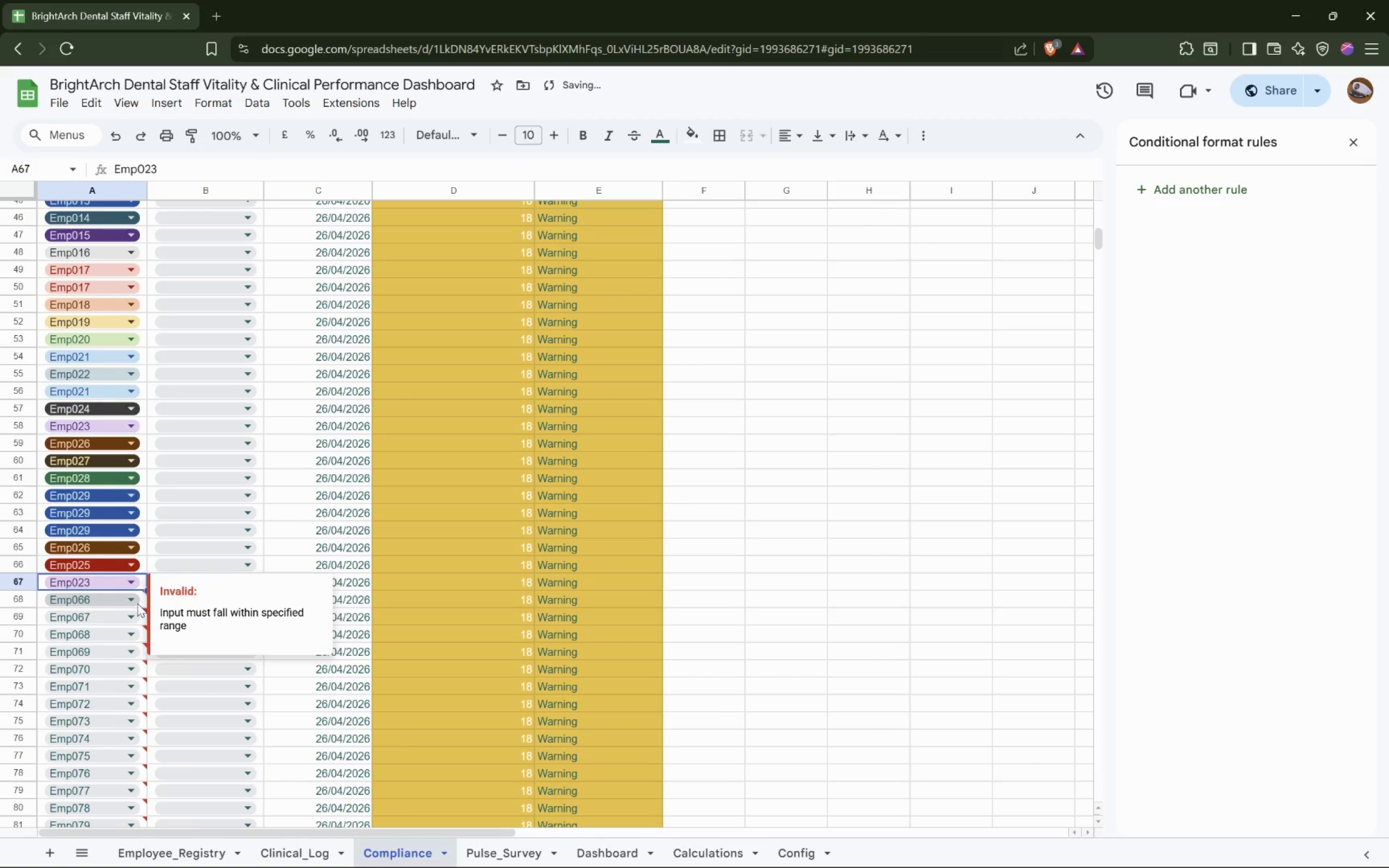 
left_click([128, 598])
 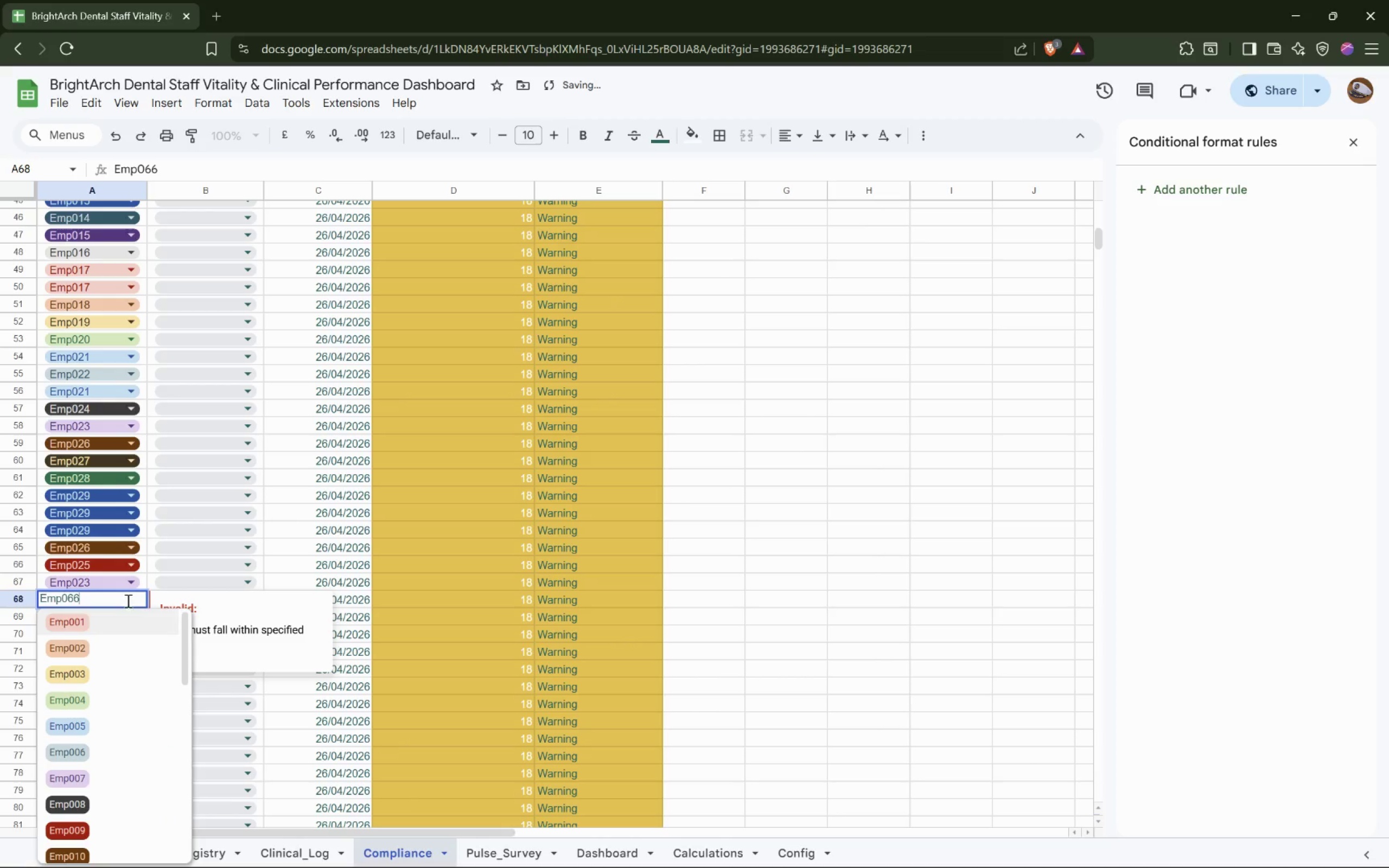 
scroll: coordinate [106, 695], scroll_direction: down, amount: 7.0
 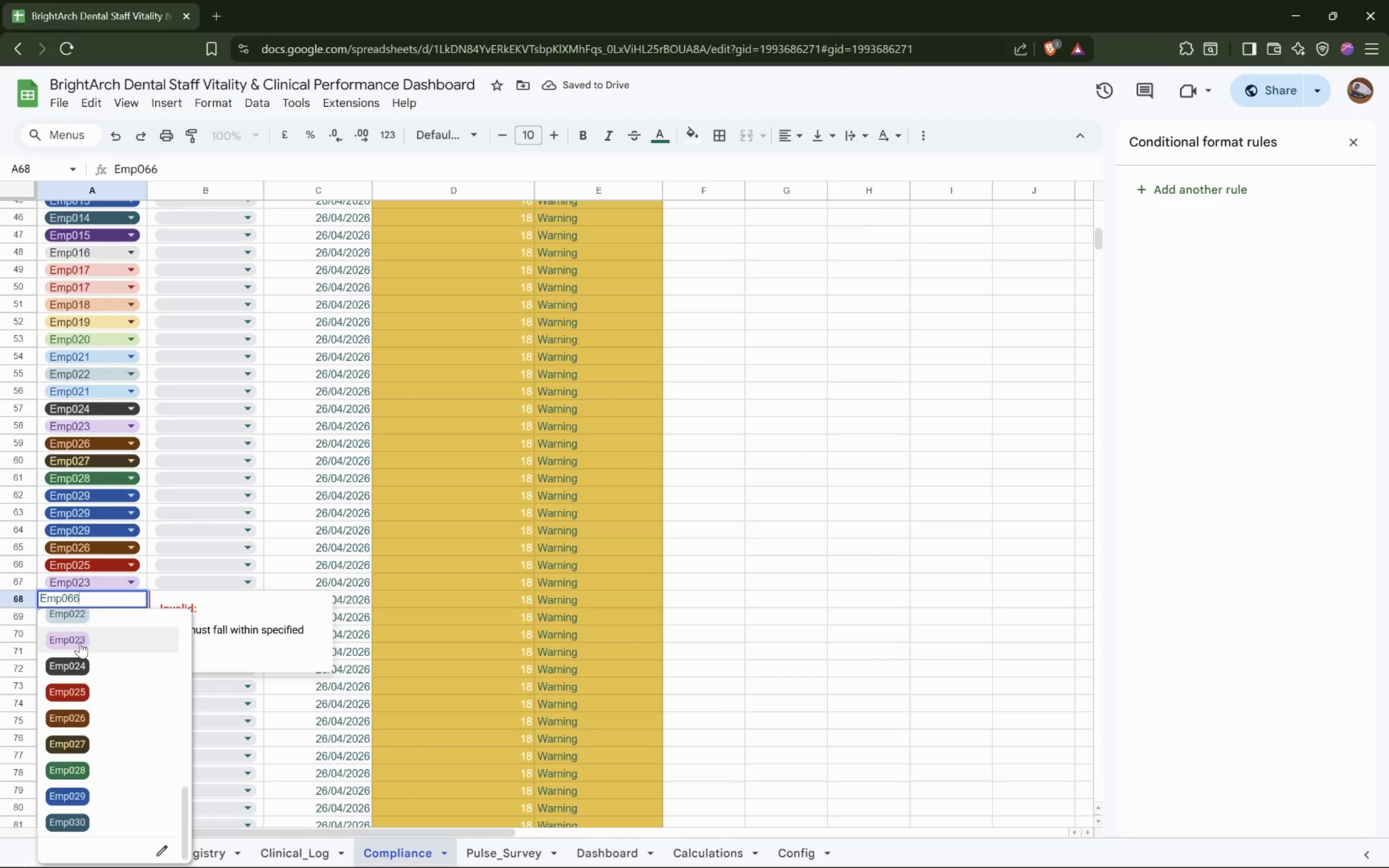 
left_click([92, 619])
 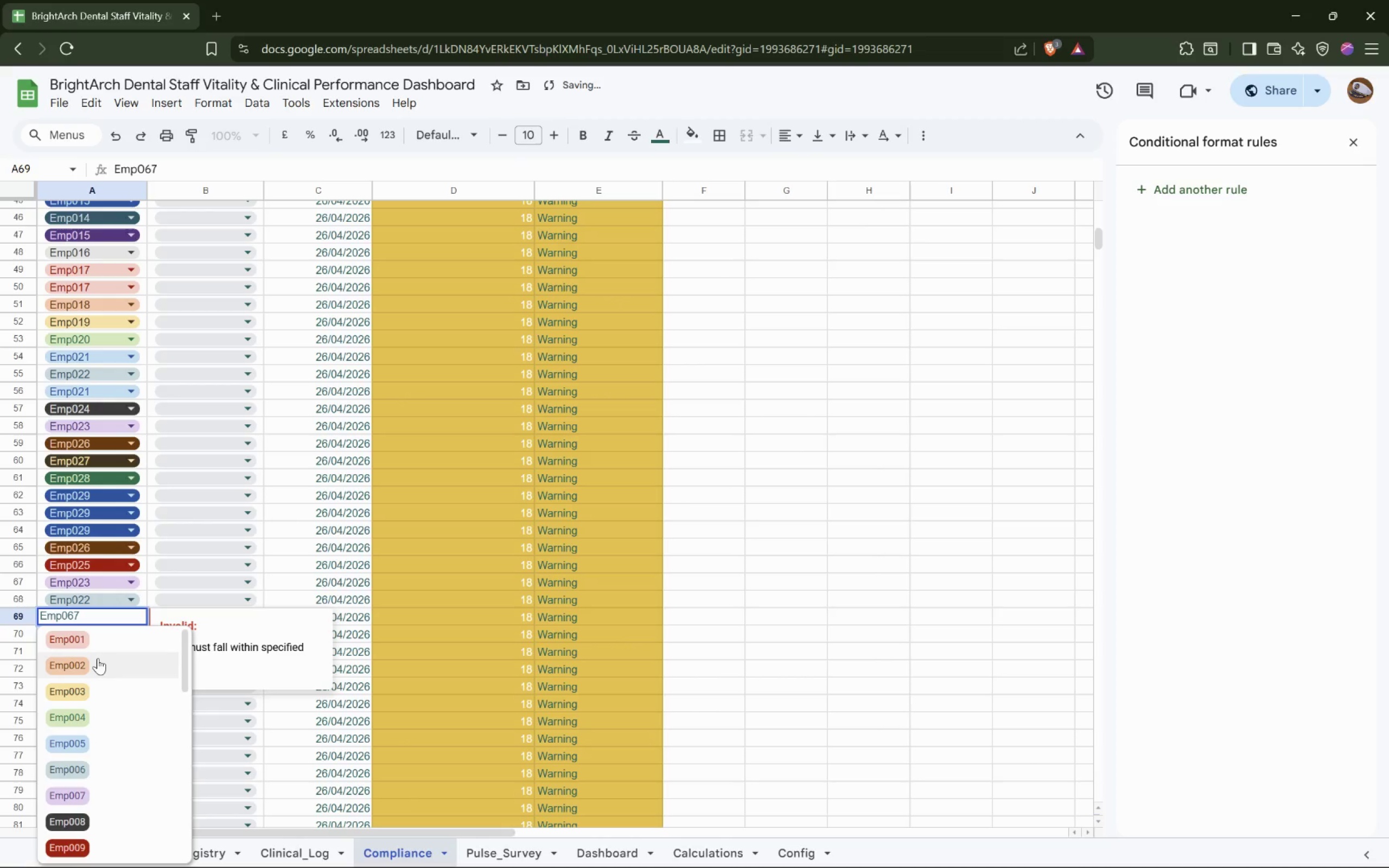 
left_click([86, 688])
 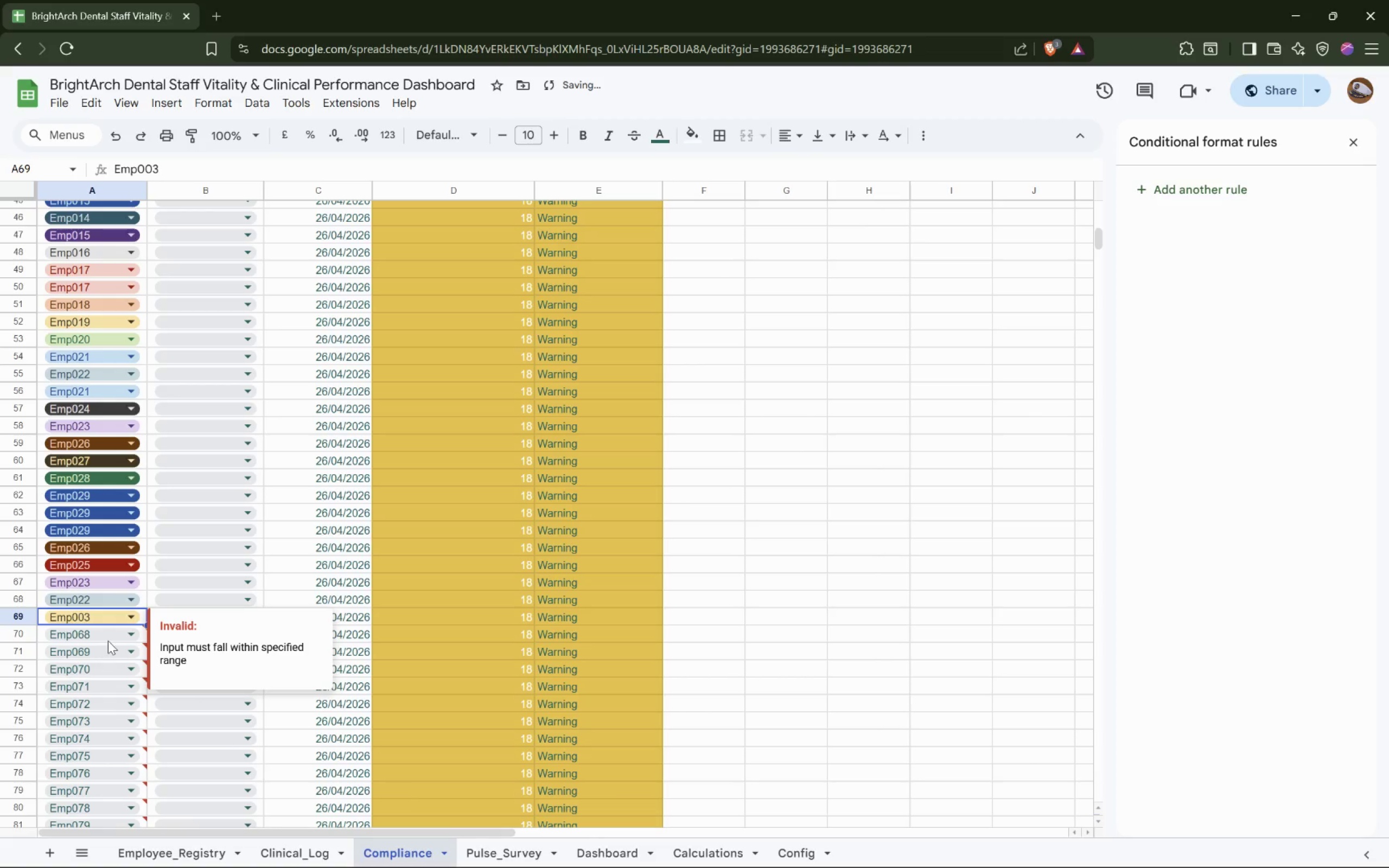 
left_click([112, 636])
 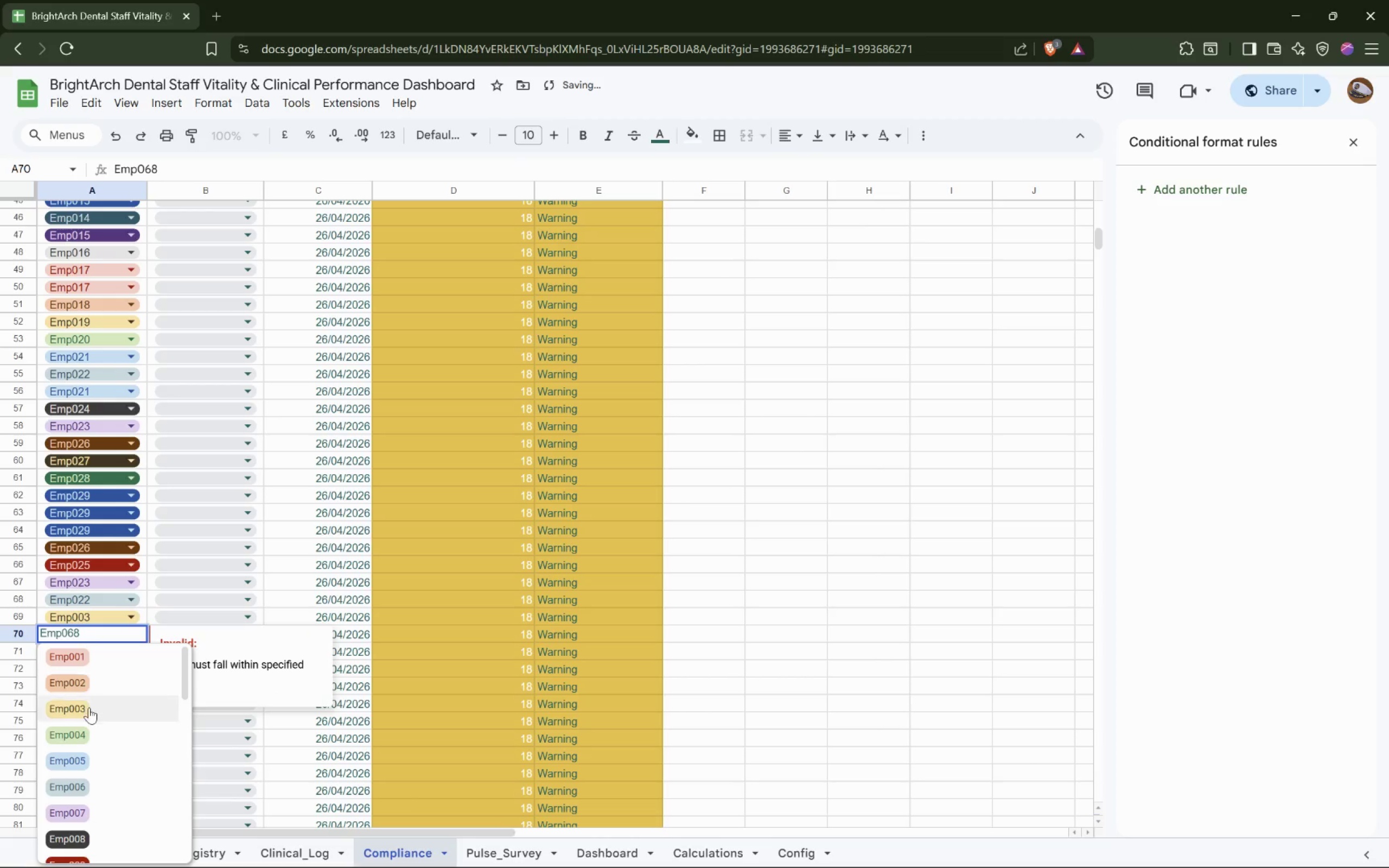 
left_click([80, 653])
 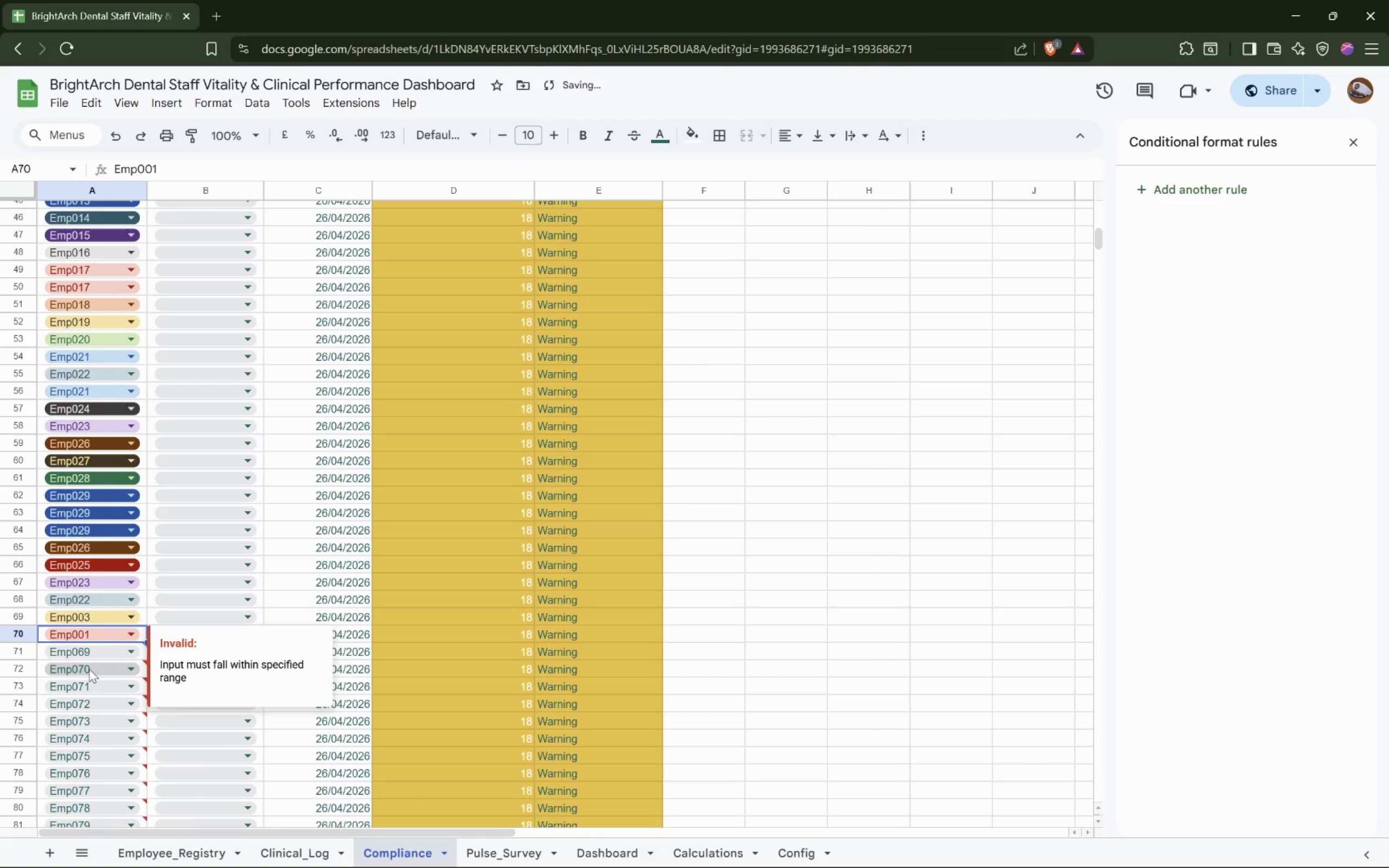 
left_click([107, 649])
 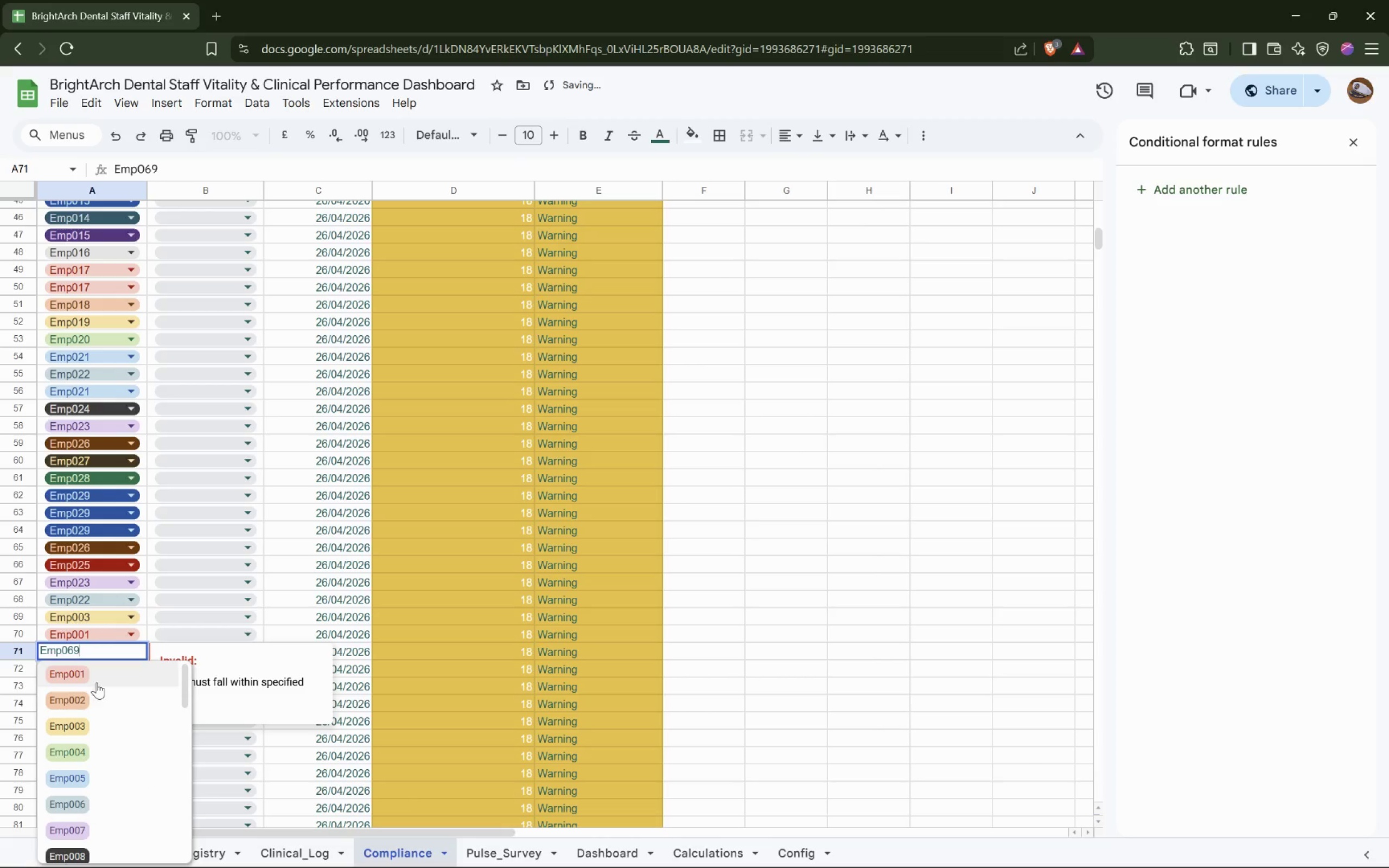 
left_click([93, 700])
 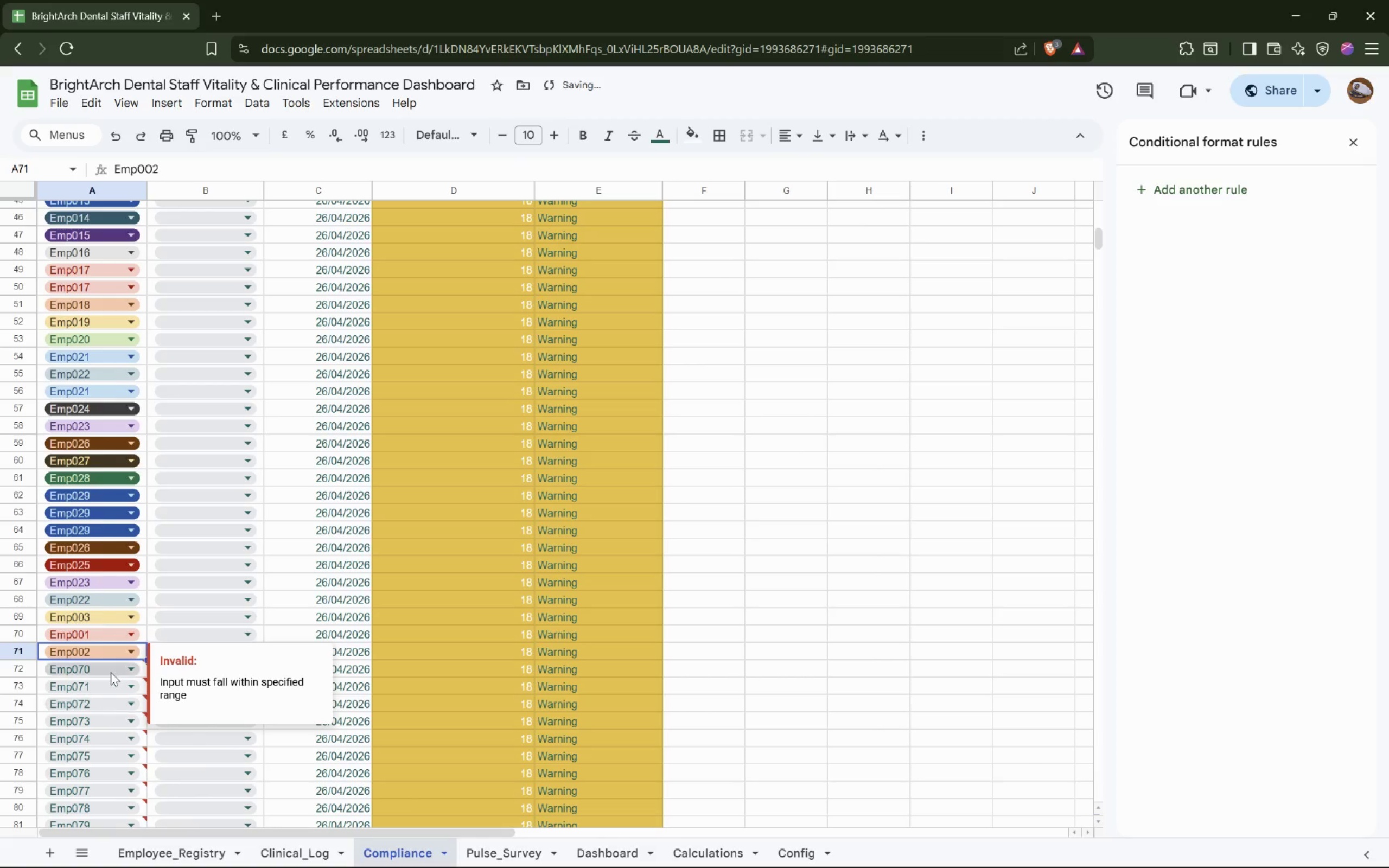 
left_click([113, 668])
 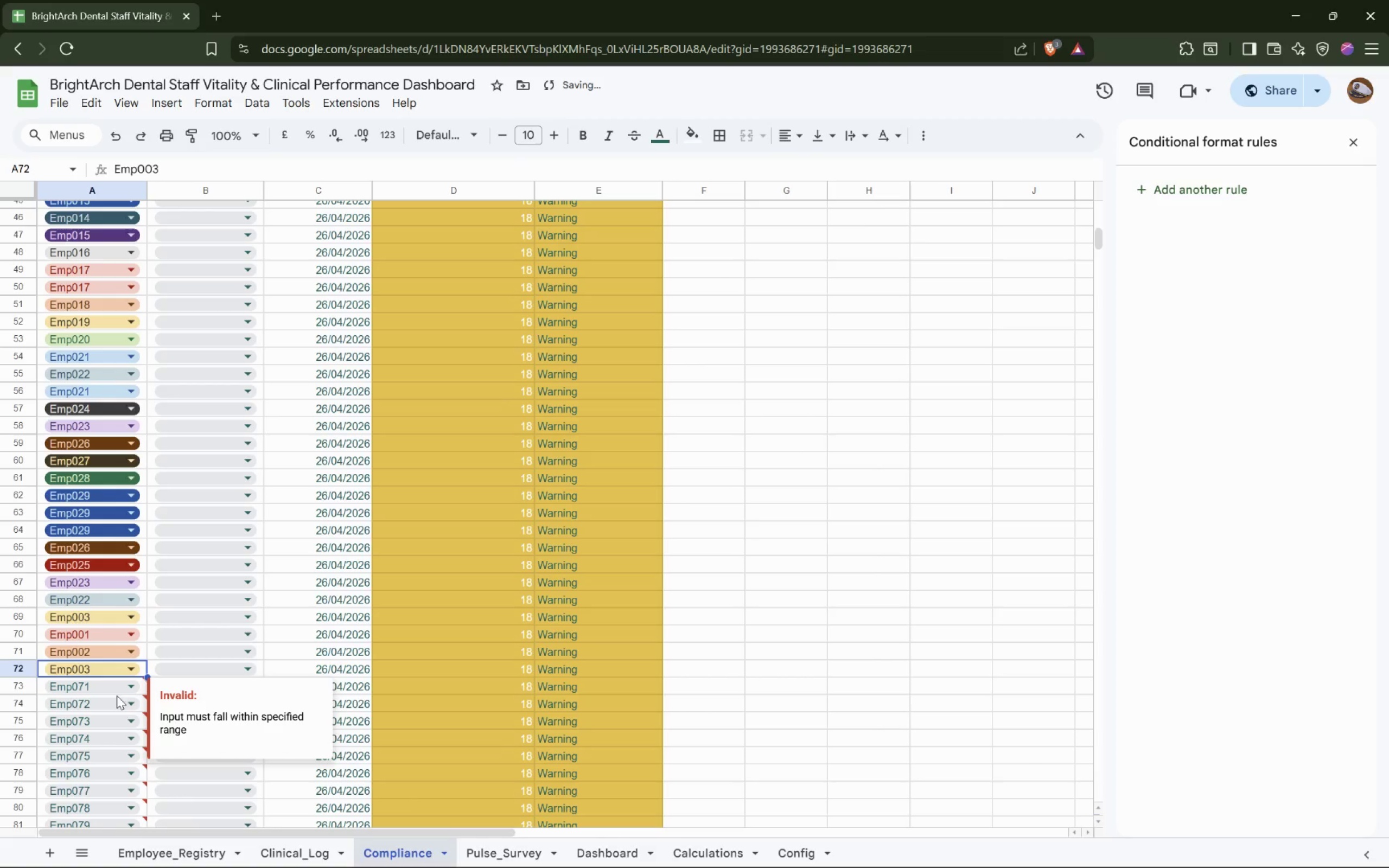 
left_click([118, 688])
 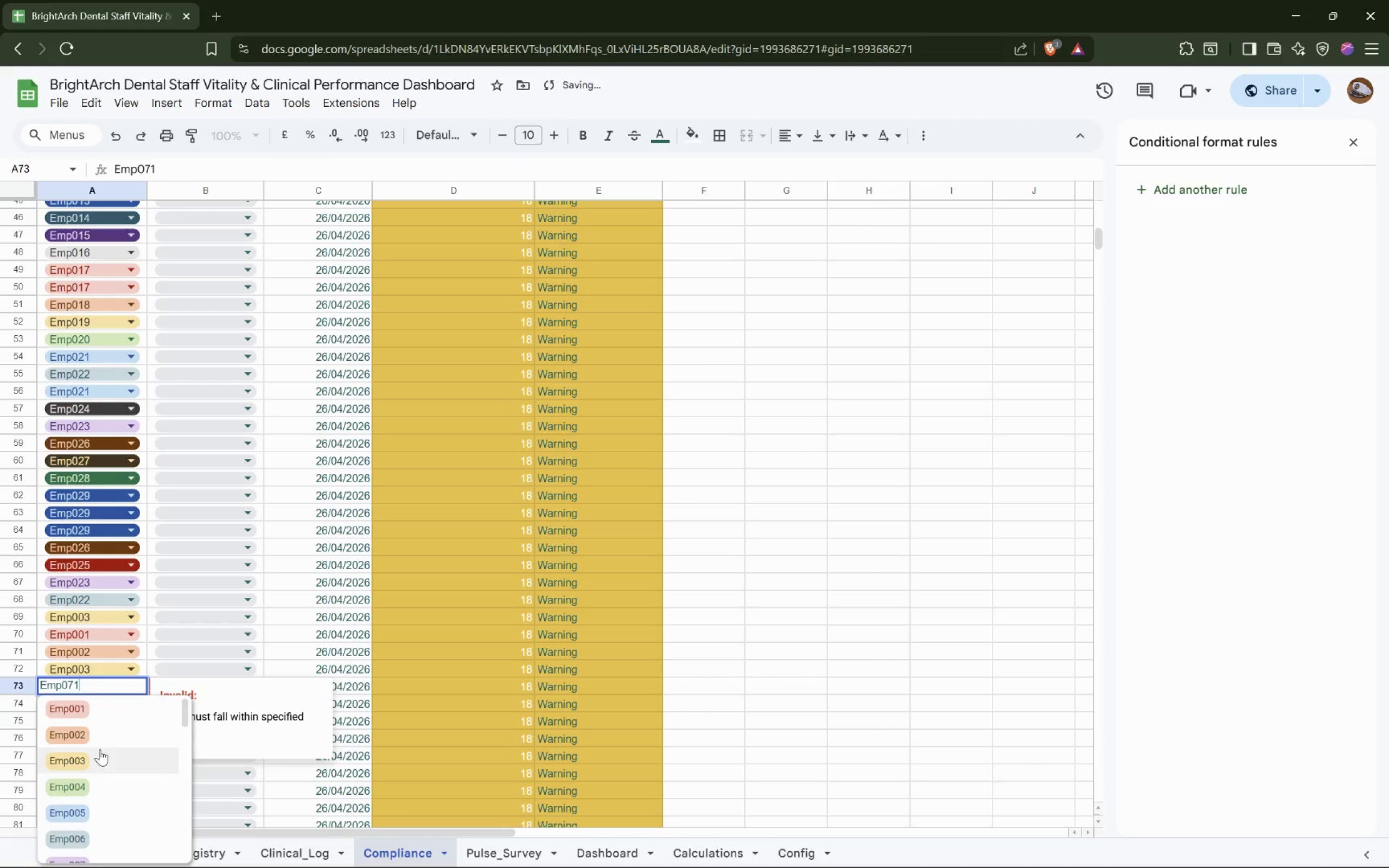 
left_click([90, 783])
 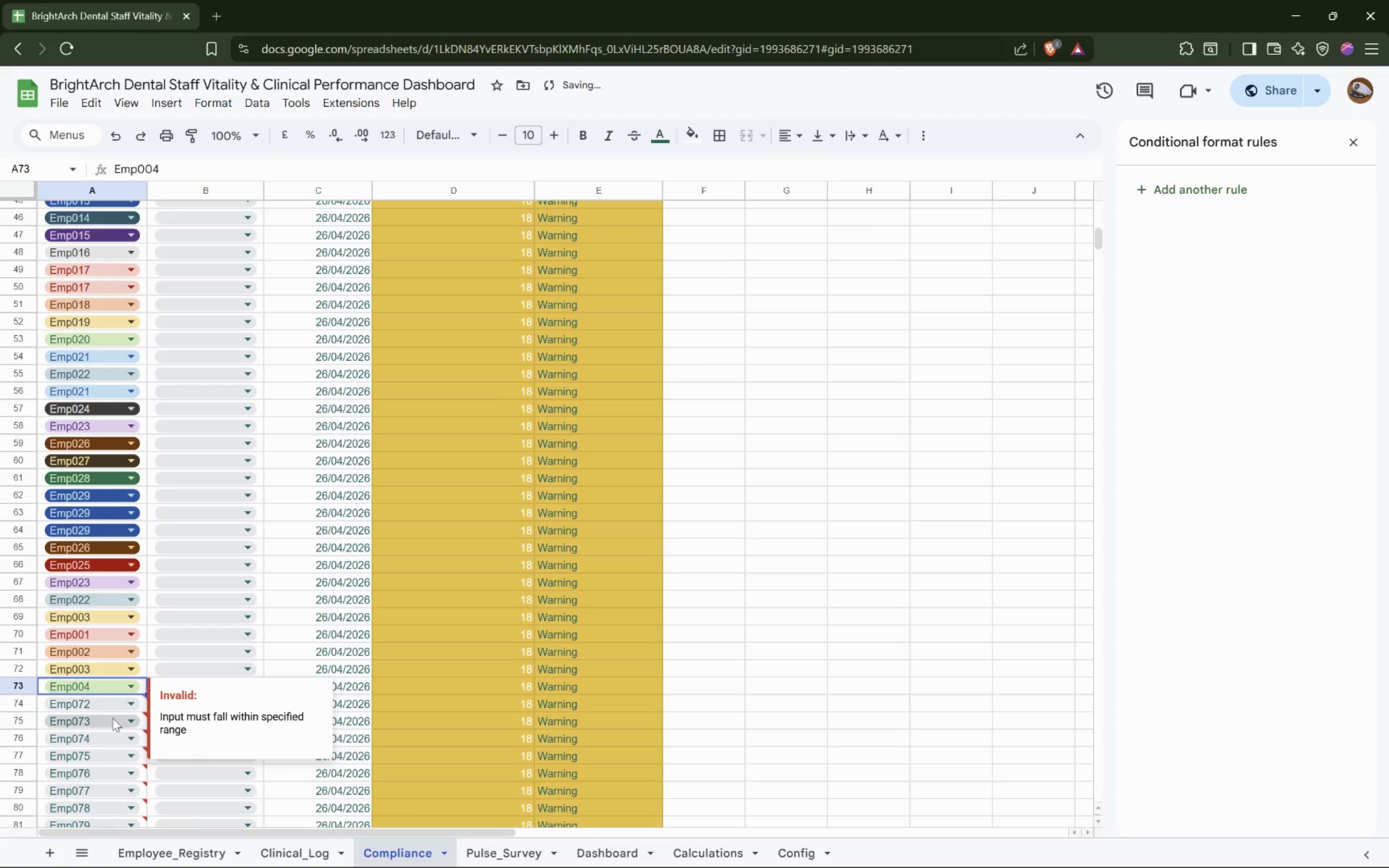 
left_click([125, 702])
 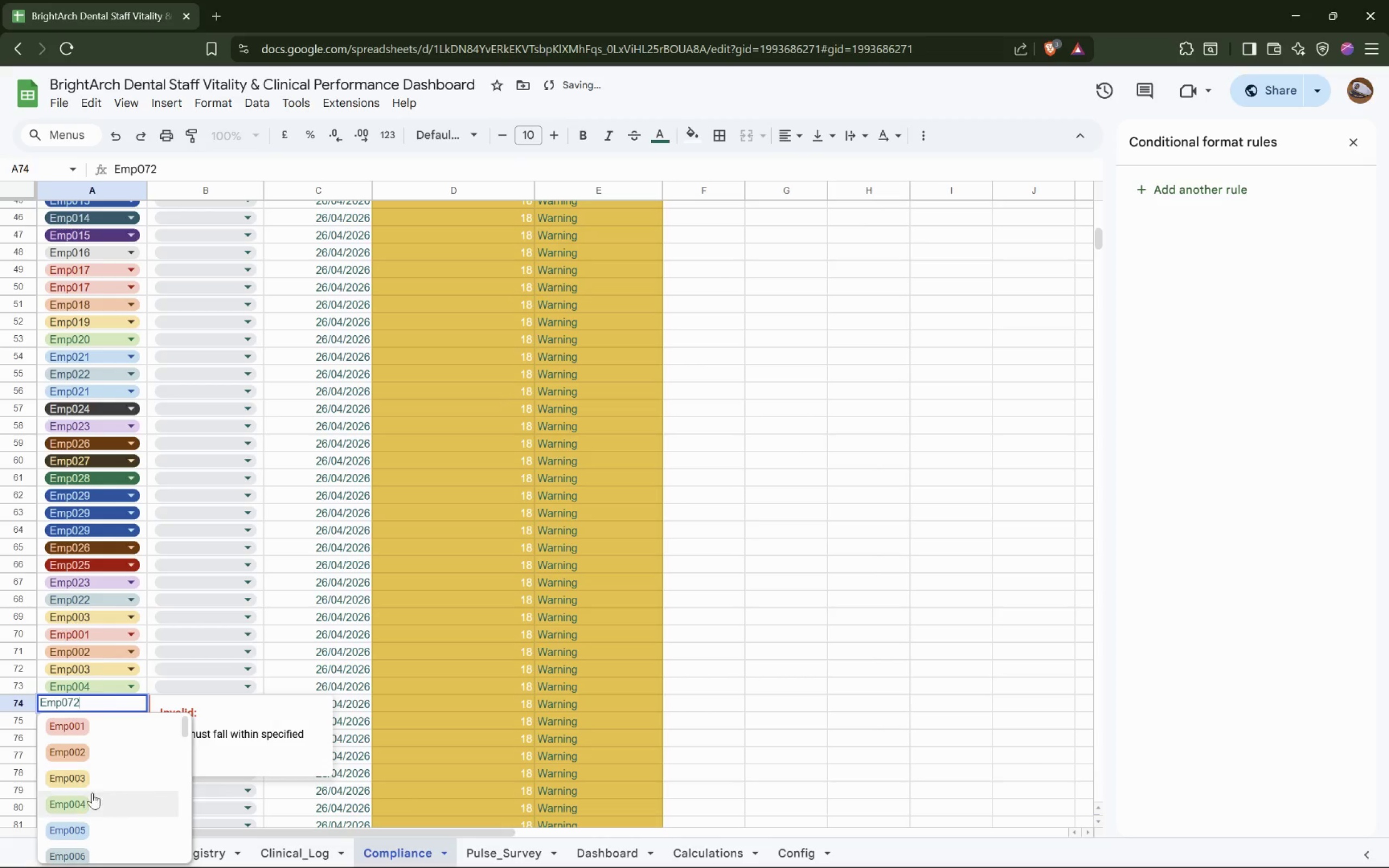 
left_click([77, 821])
 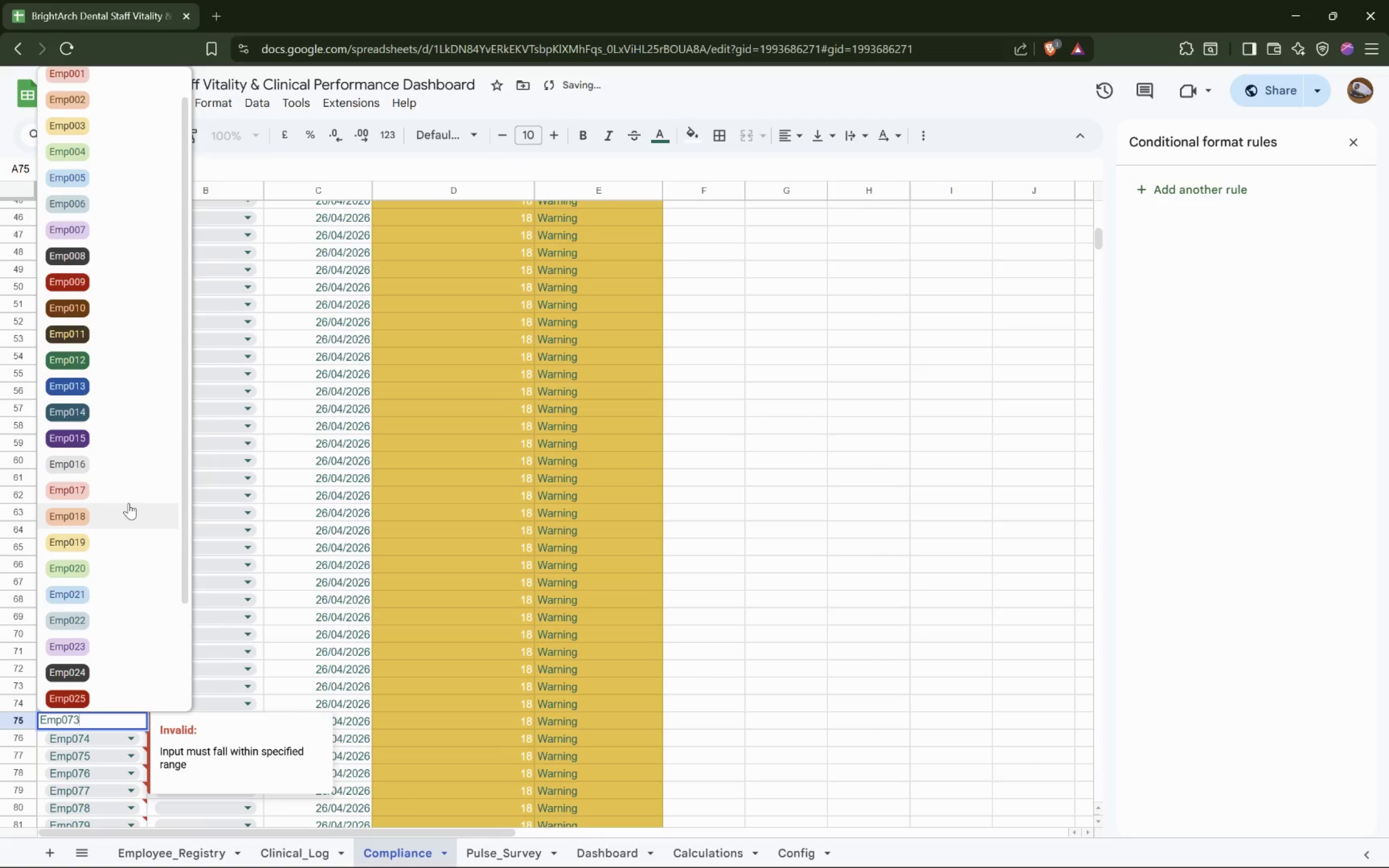 
left_click([99, 237])
 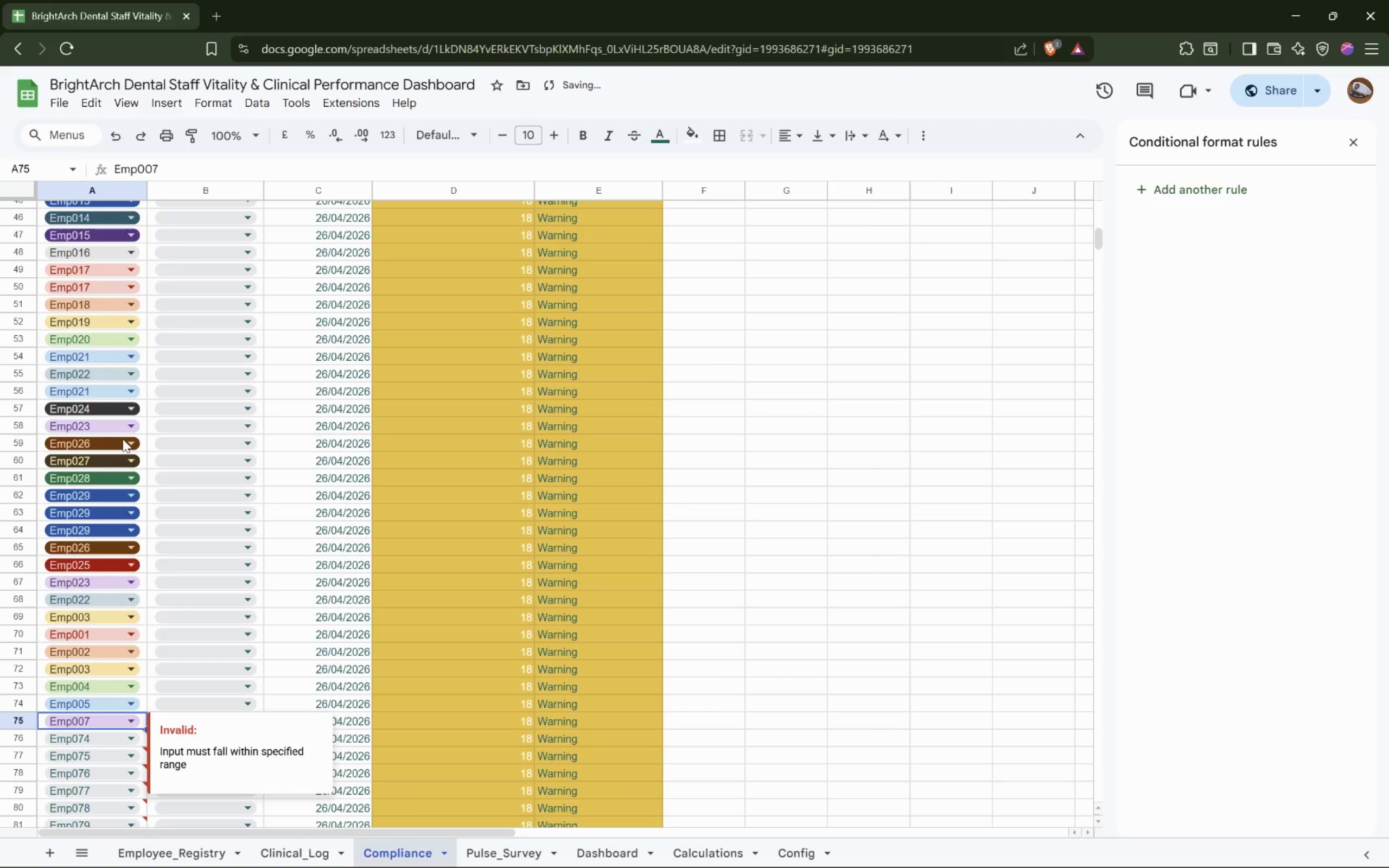 
scroll: coordinate [177, 514], scroll_direction: down, amount: 6.0
 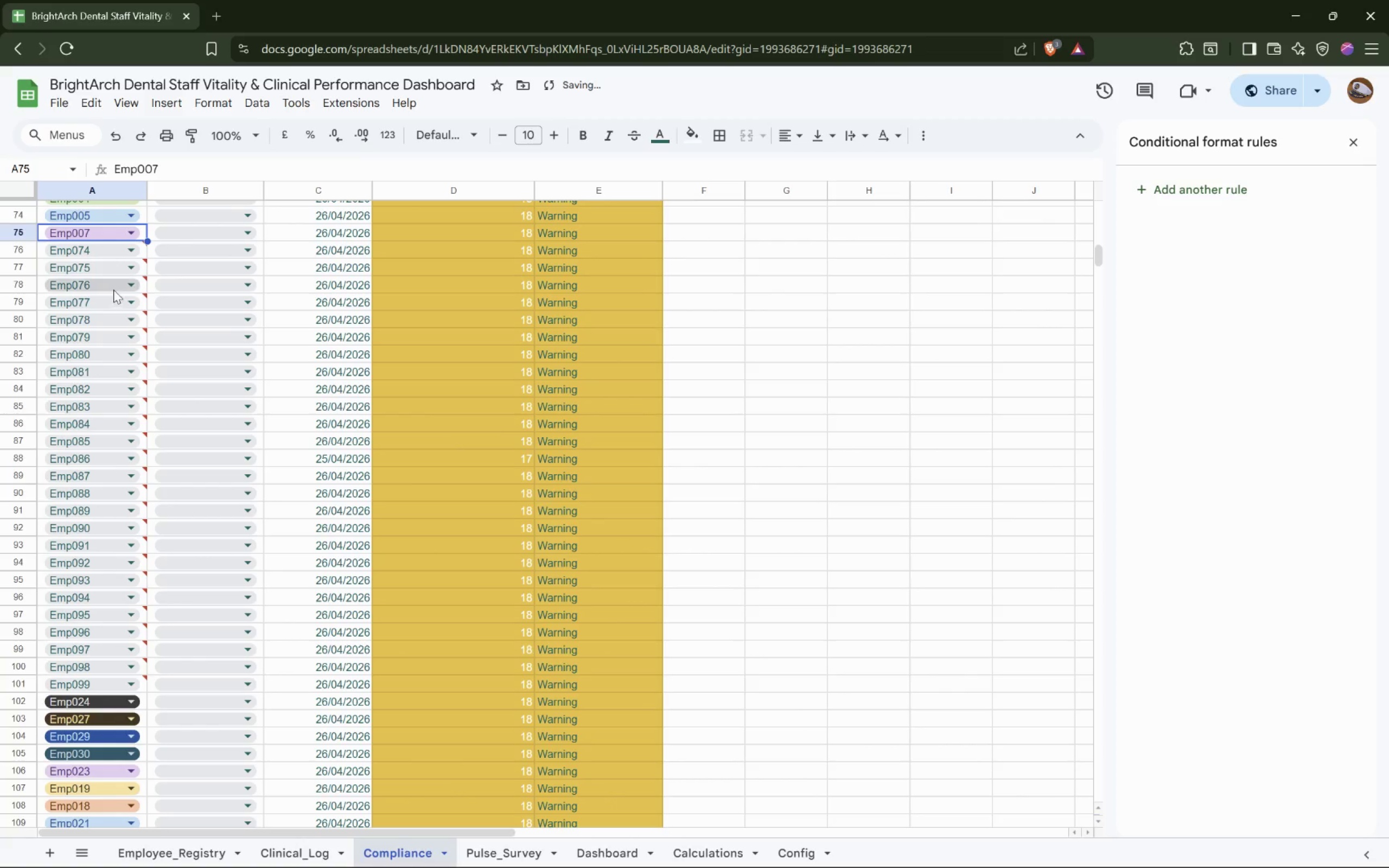 
left_click([120, 246])
 